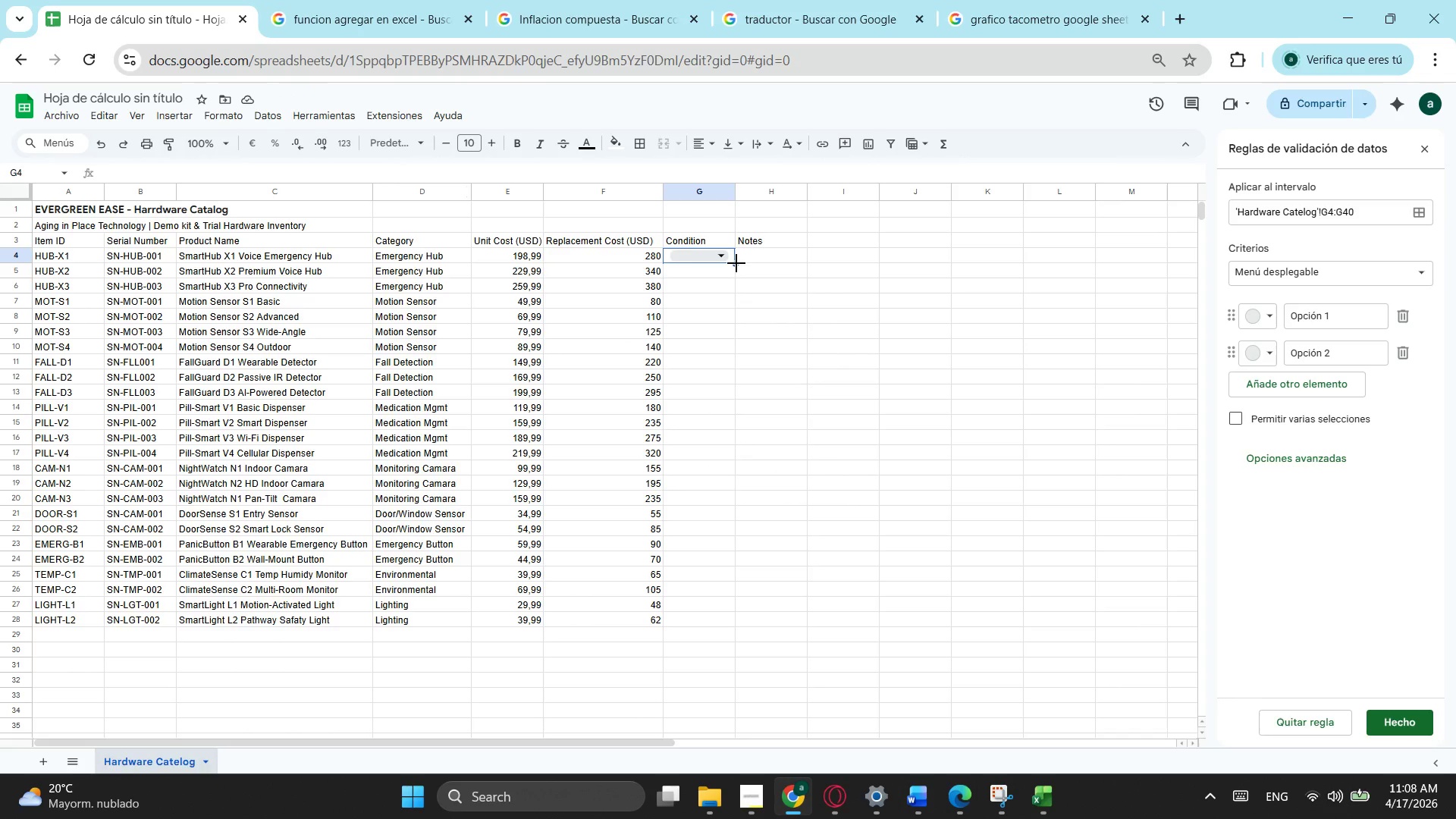 
left_click_drag(start_coordinate=[736, 263], to_coordinate=[692, 488])
 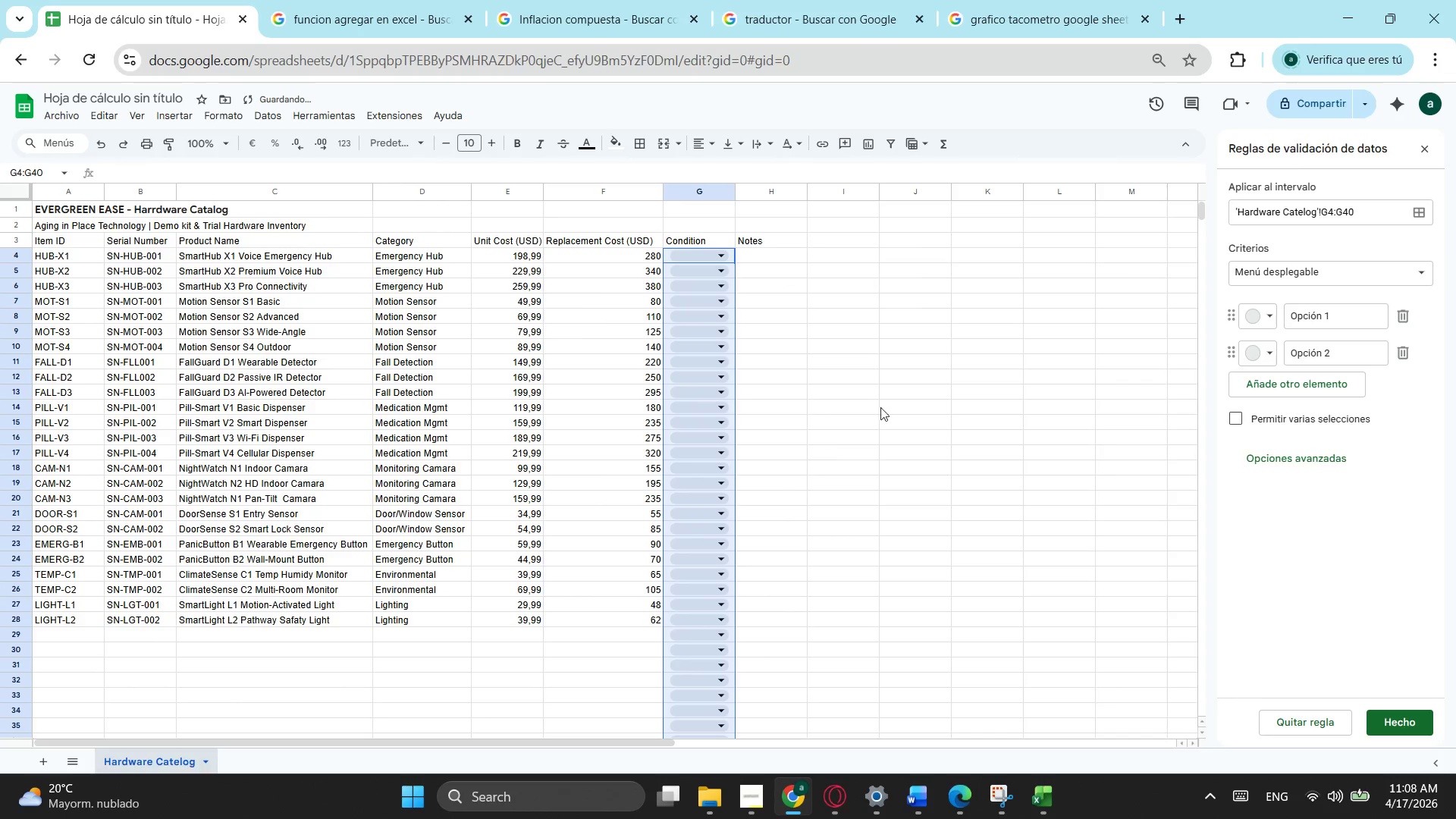 
scroll: coordinate [671, 700], scroll_direction: down, amount: 2.0
 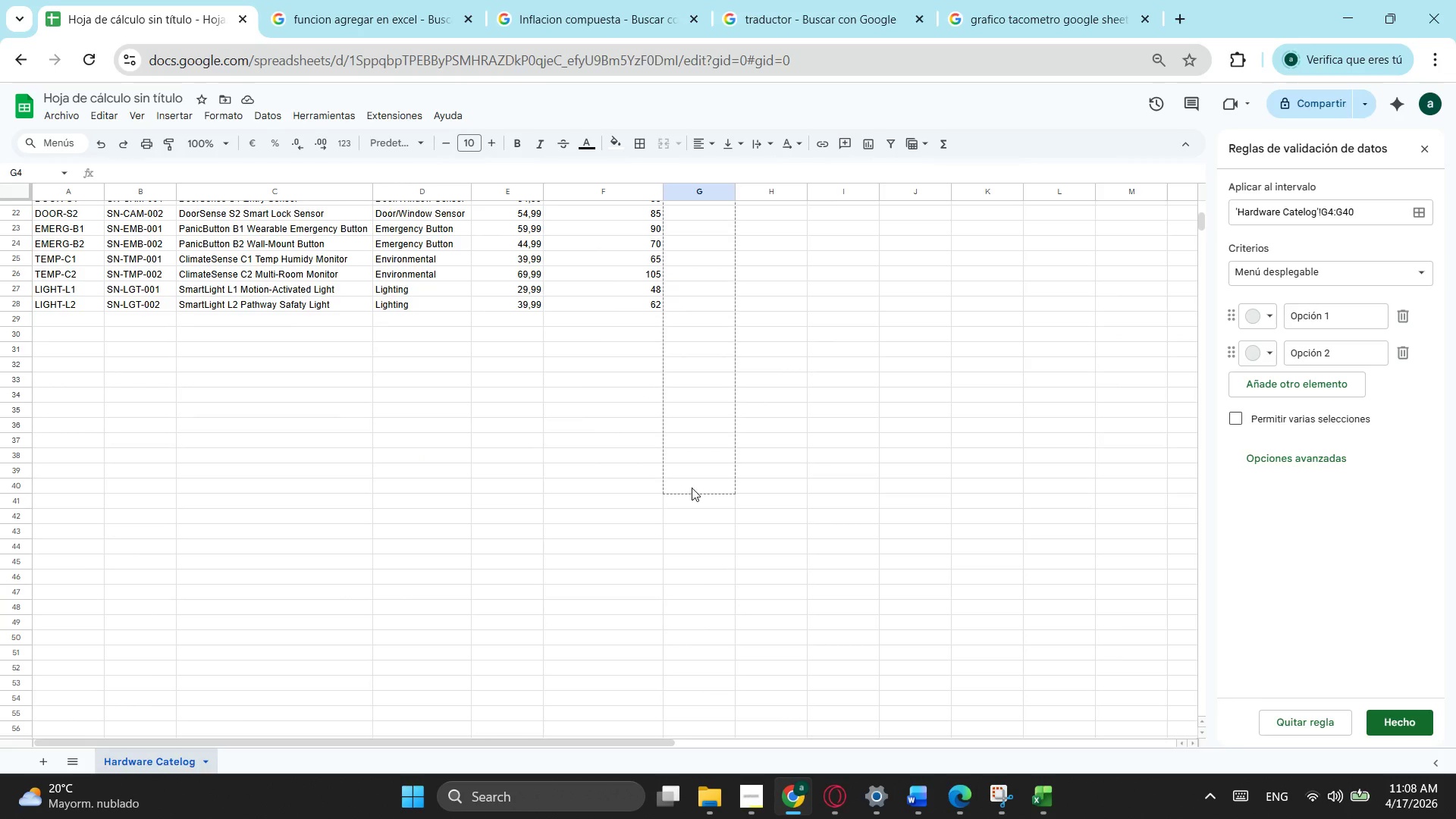 
scroll: coordinate [786, 451], scroll_direction: up, amount: 5.0
 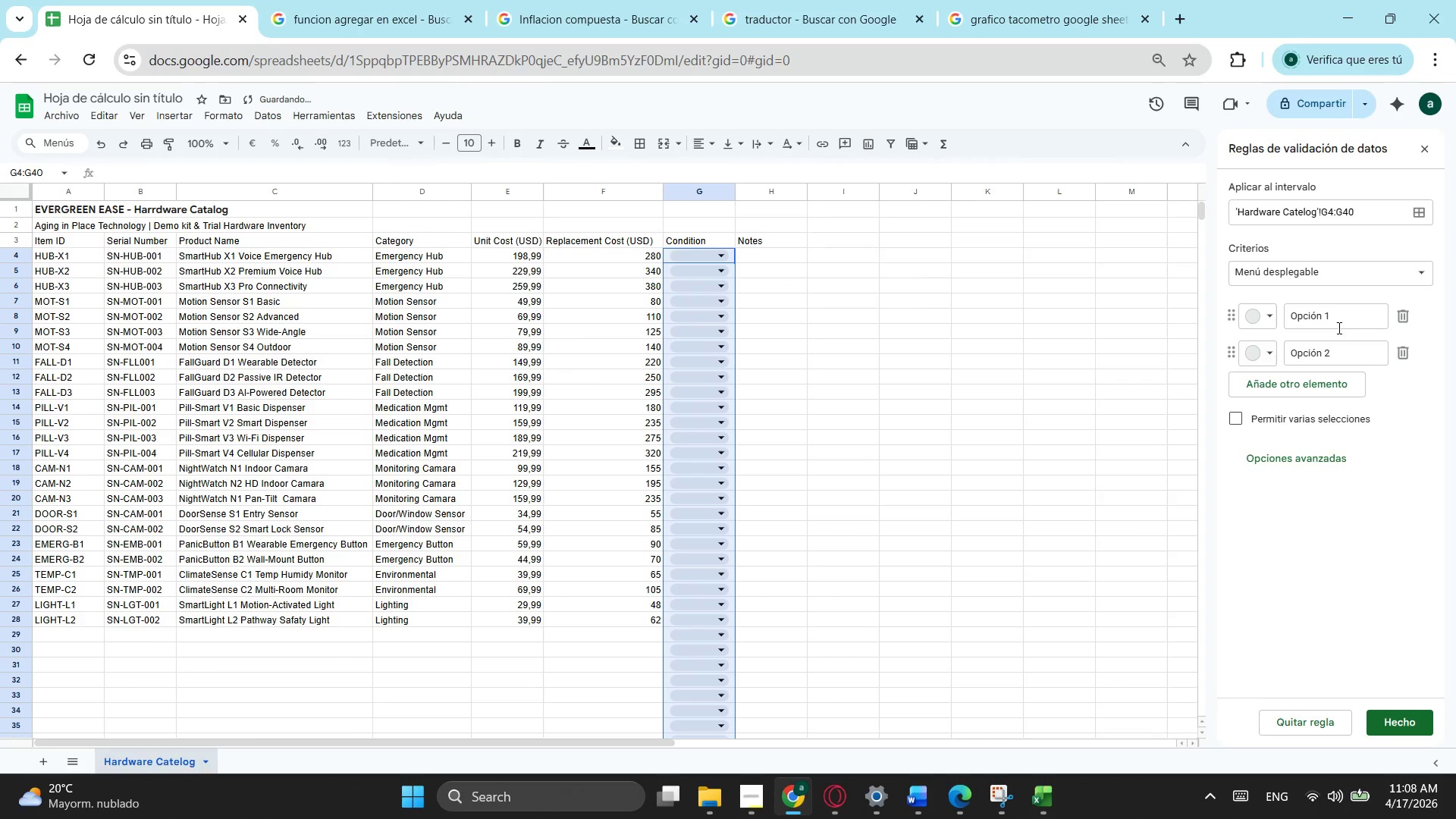 
double_click([1338, 328])
 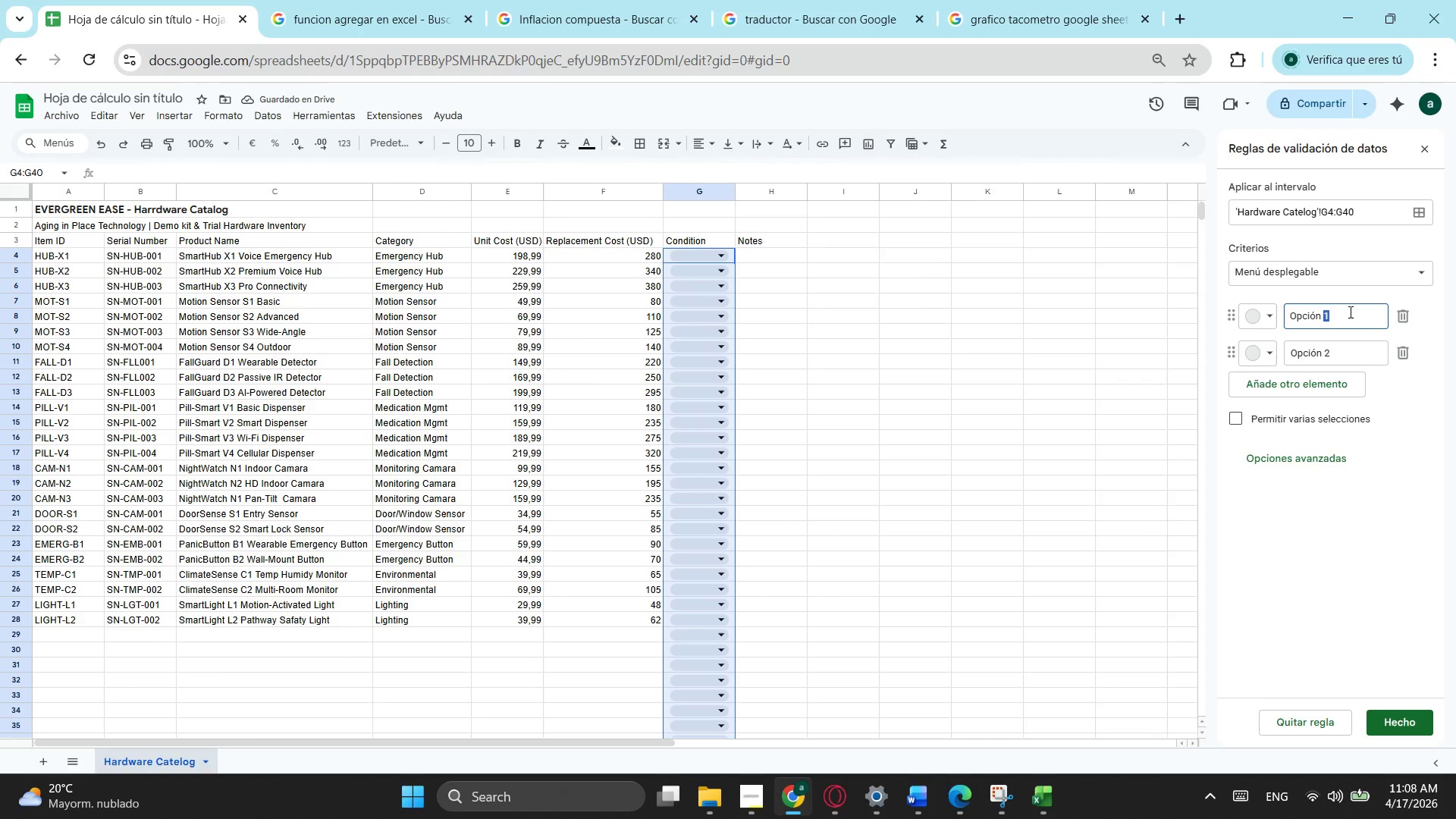 
left_click_drag(start_coordinate=[1350, 312], to_coordinate=[1345, 312])
 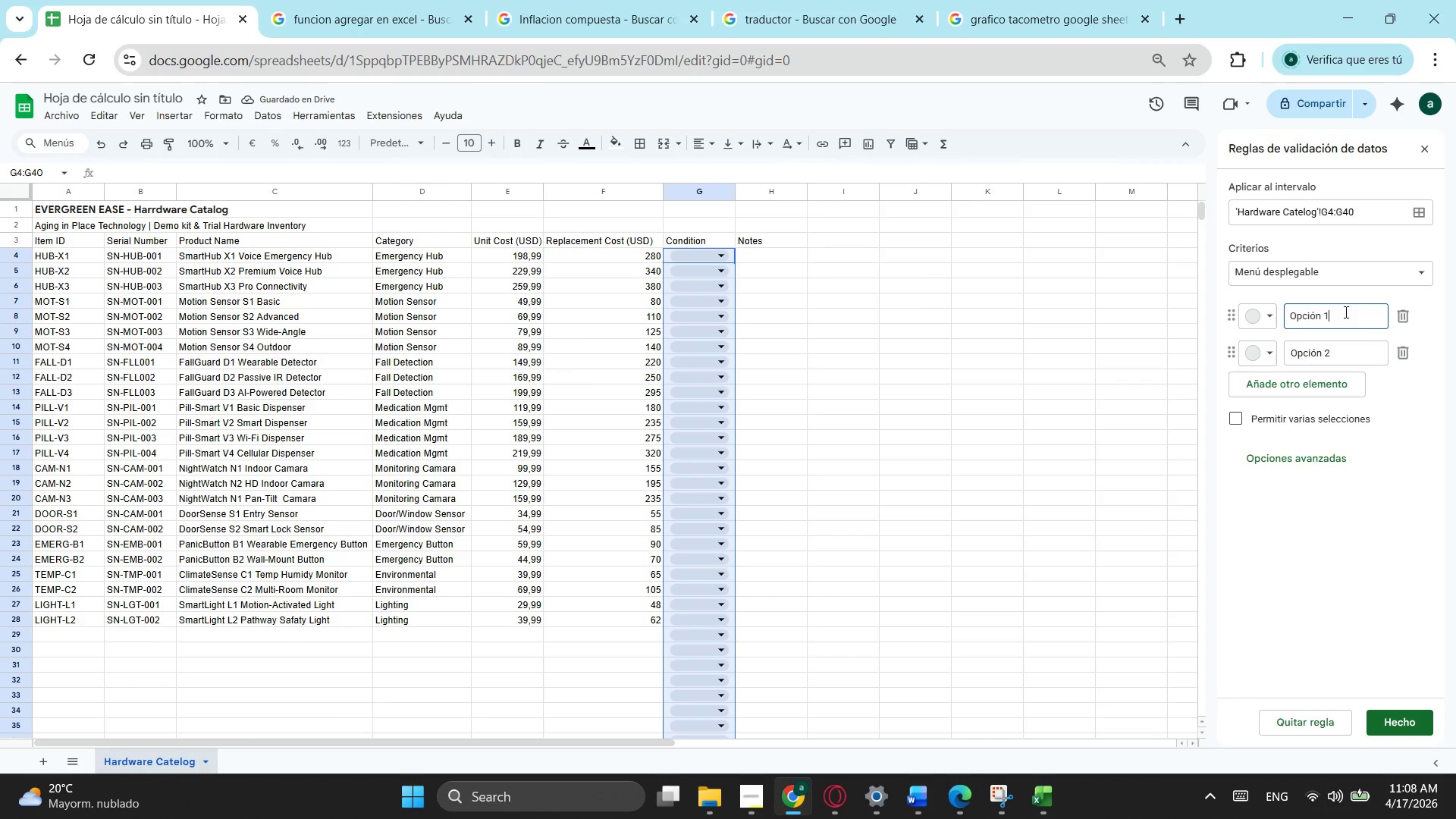 
double_click([1345, 312])
 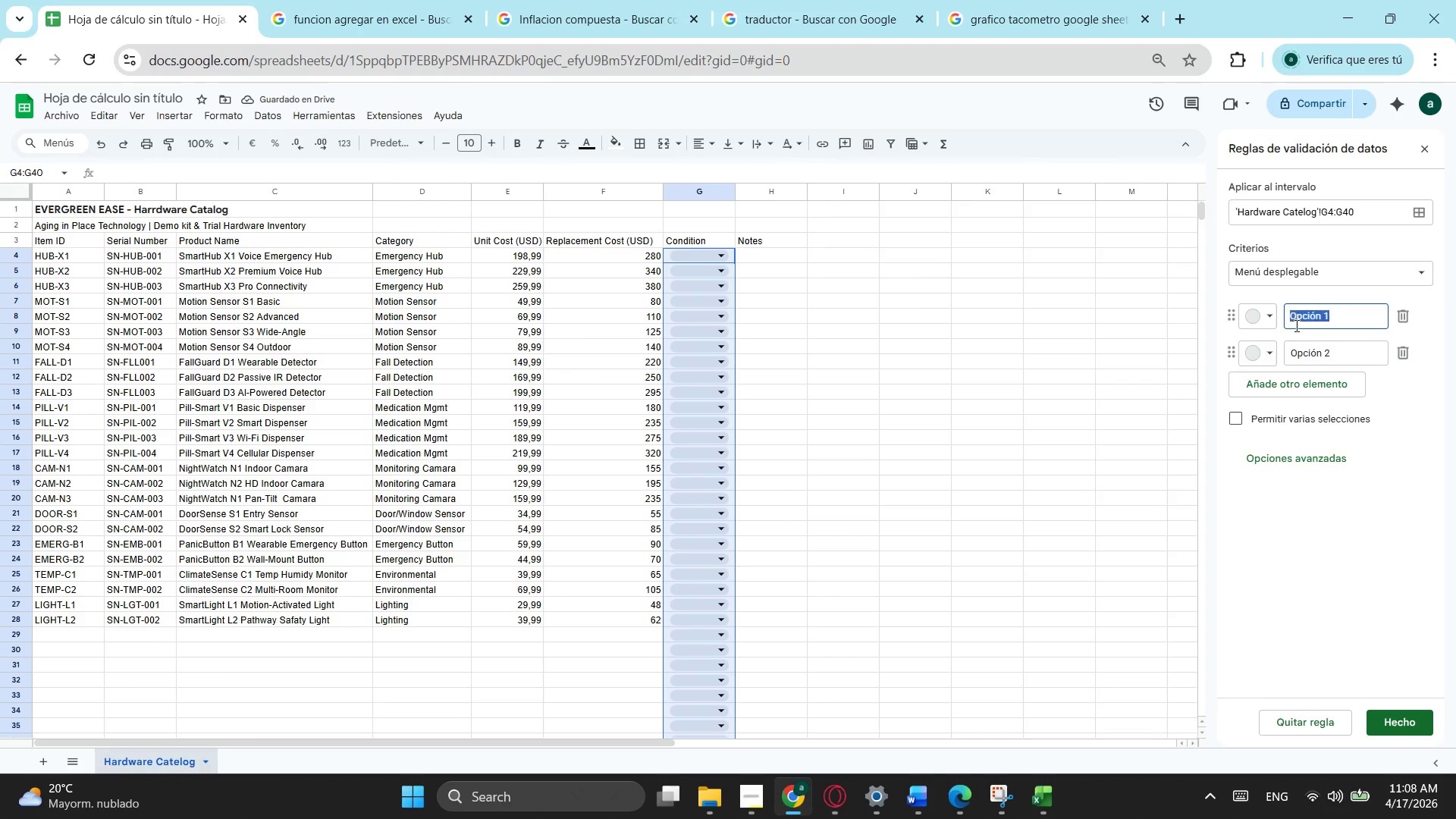 
left_click_drag(start_coordinate=[1345, 312], to_coordinate=[1281, 331])
 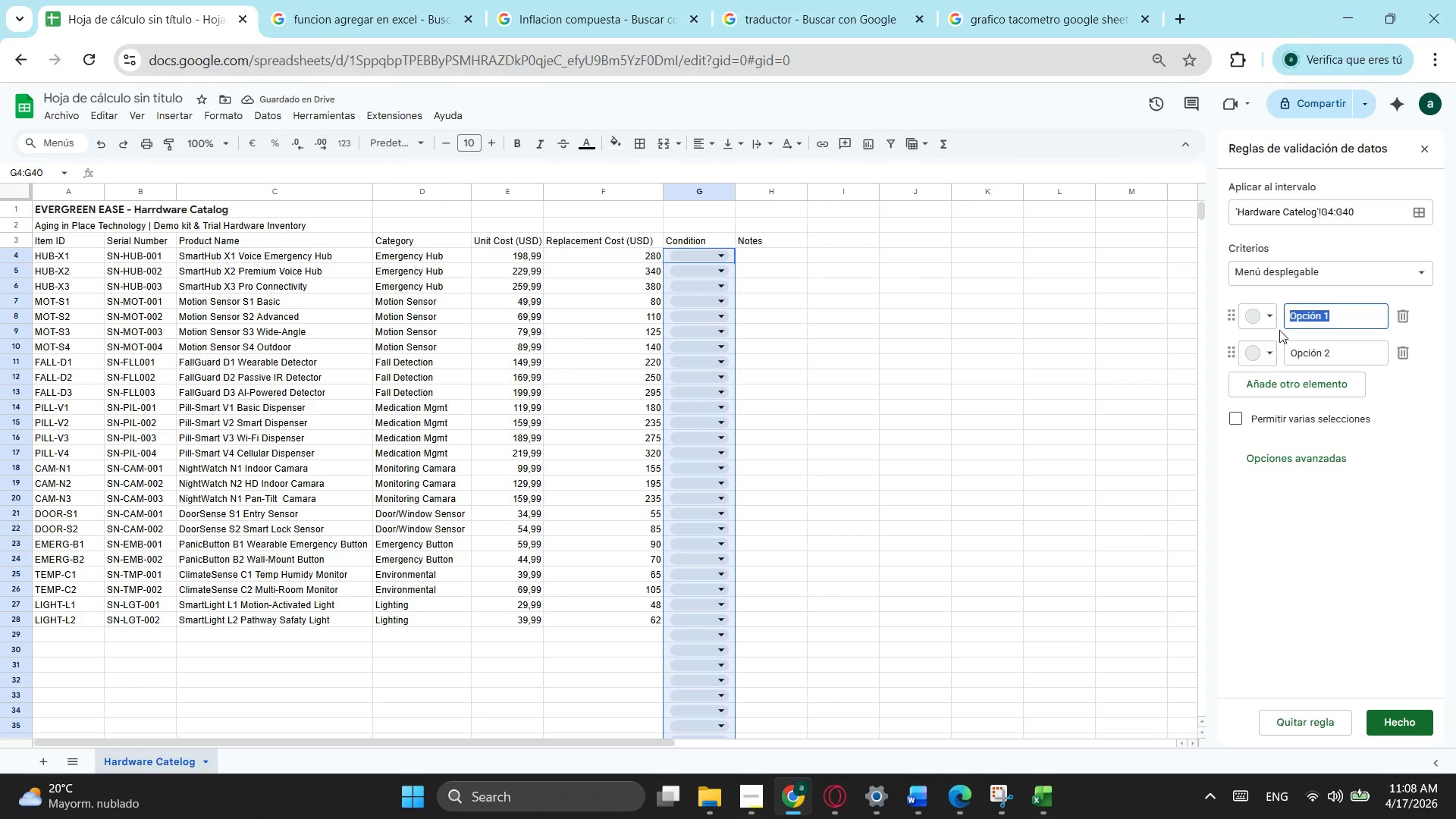 
type(Ne)
key(Backspace)
key(Backspace)
type(nEW)
 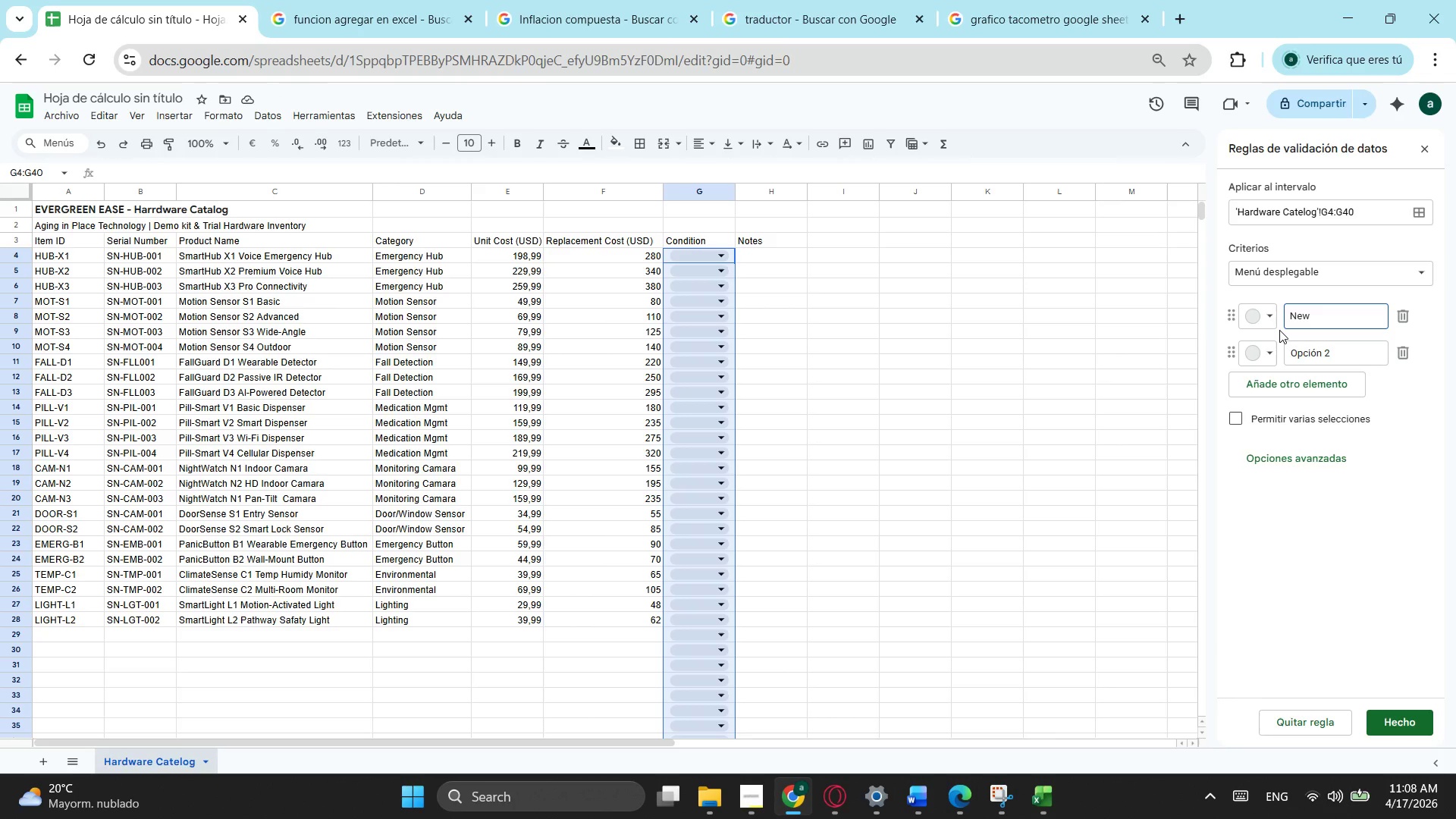 
wait(8.0)
 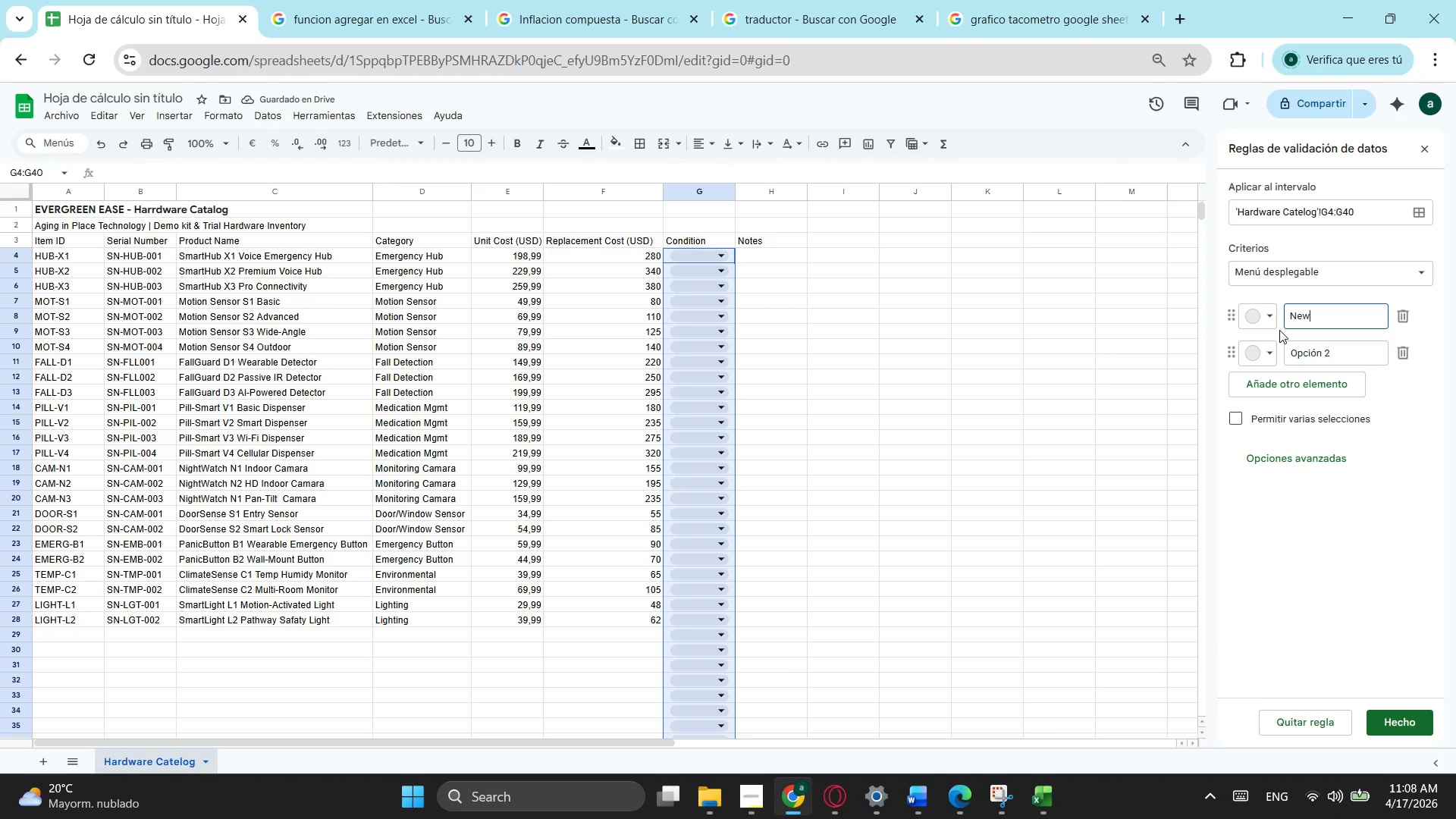 
left_click([1314, 350])
 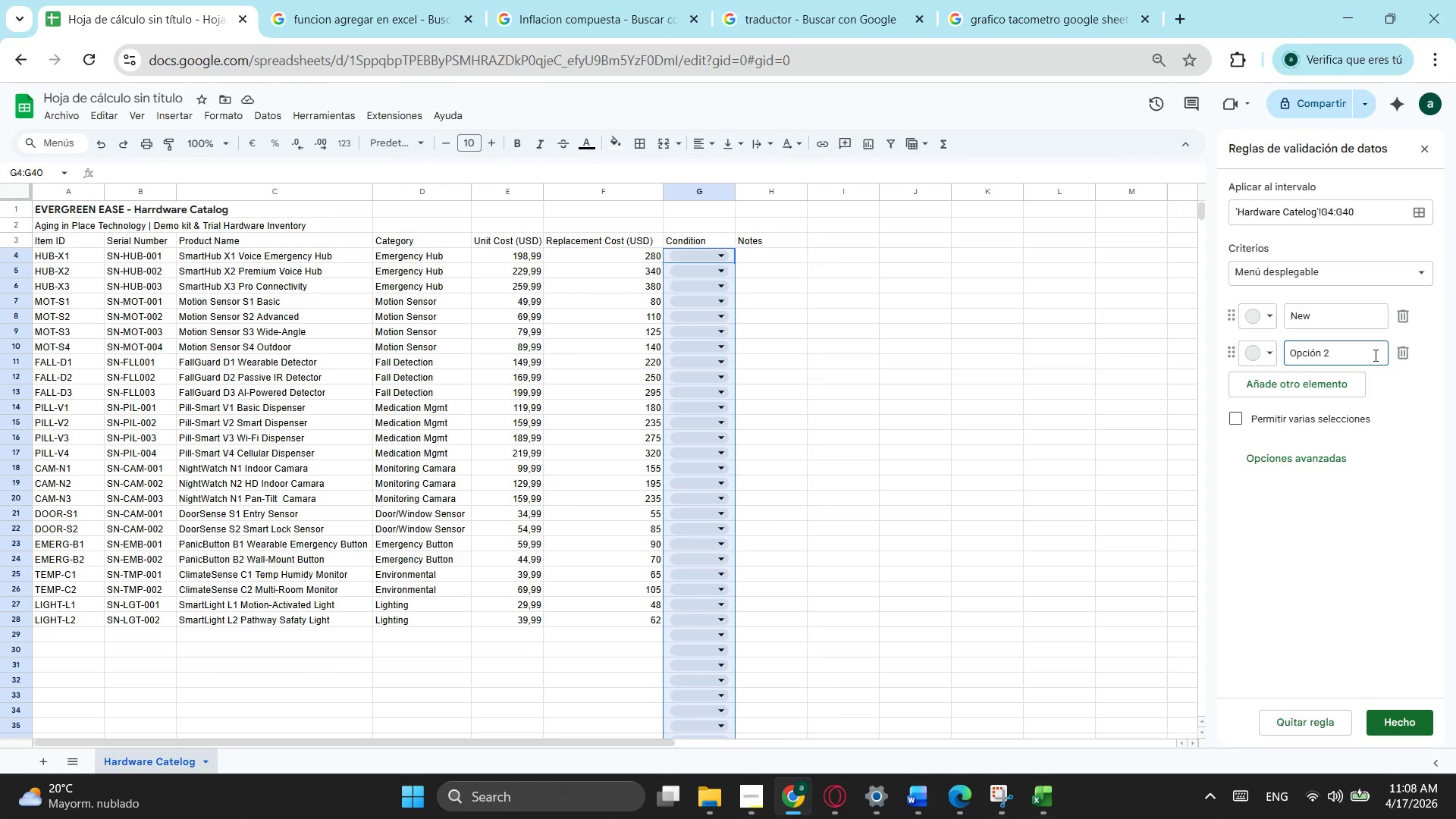 
left_click_drag(start_coordinate=[1374, 355], to_coordinate=[1110, 368])
 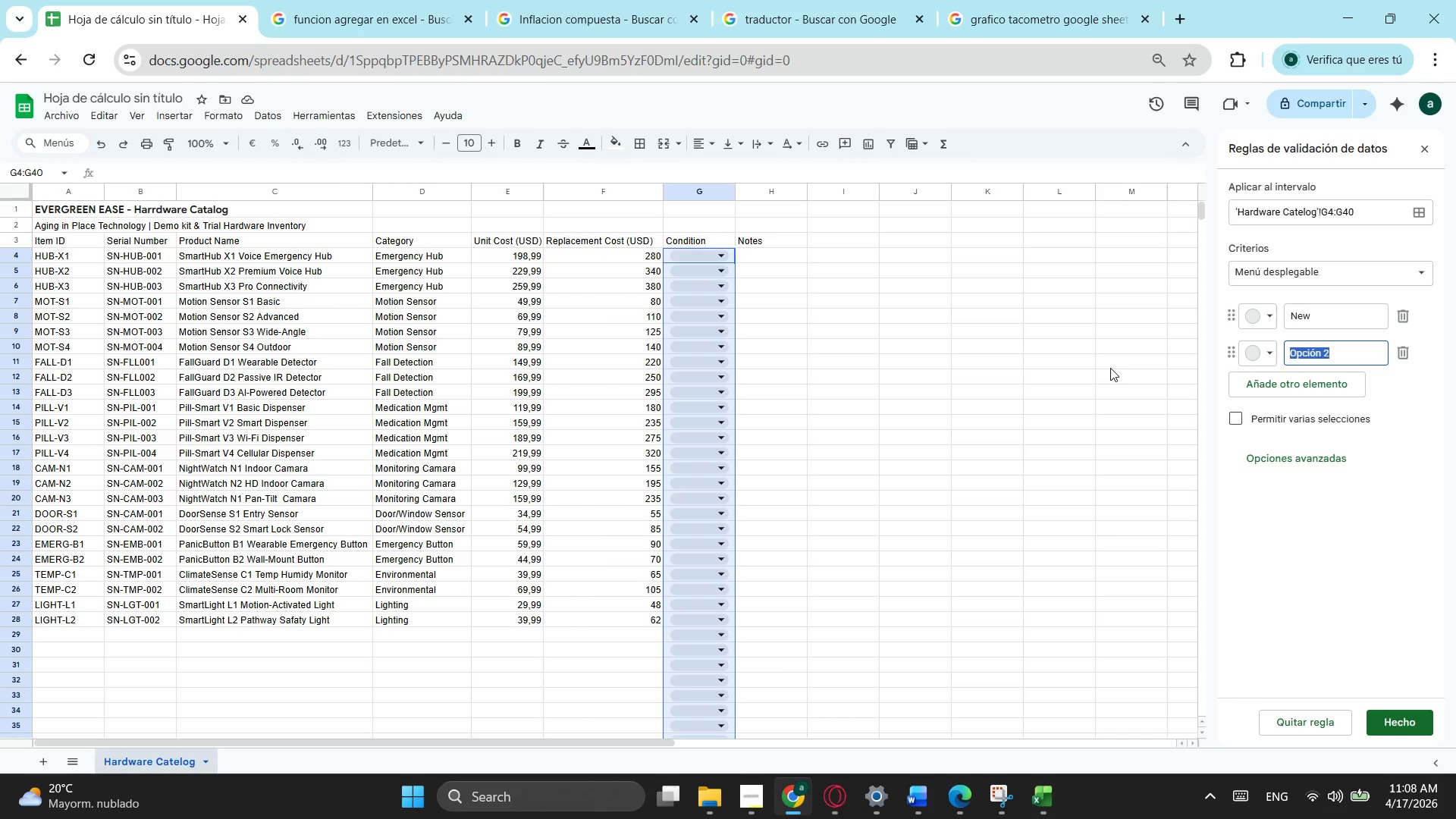 
type(Good)
 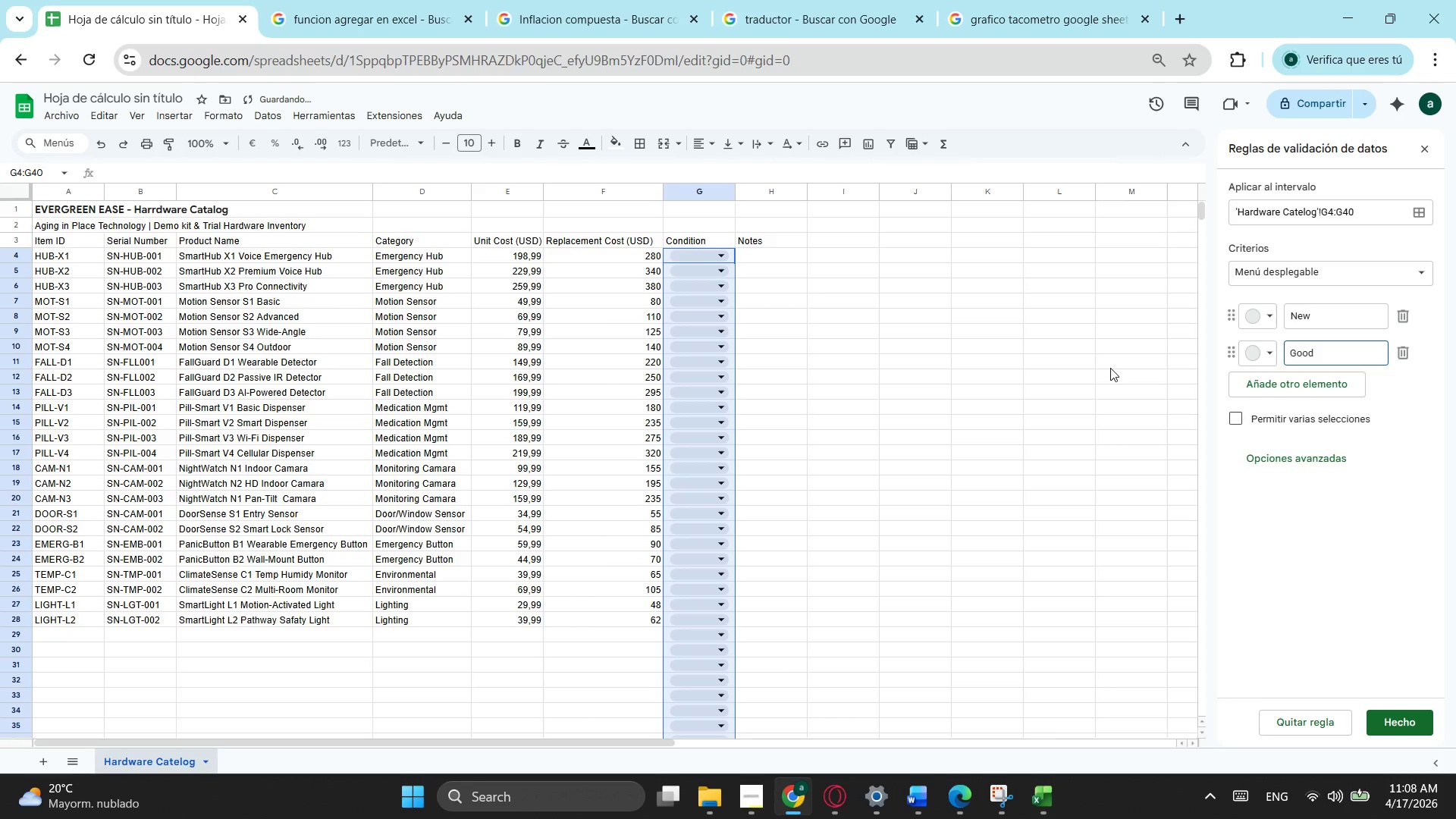 
left_click([1286, 394])
 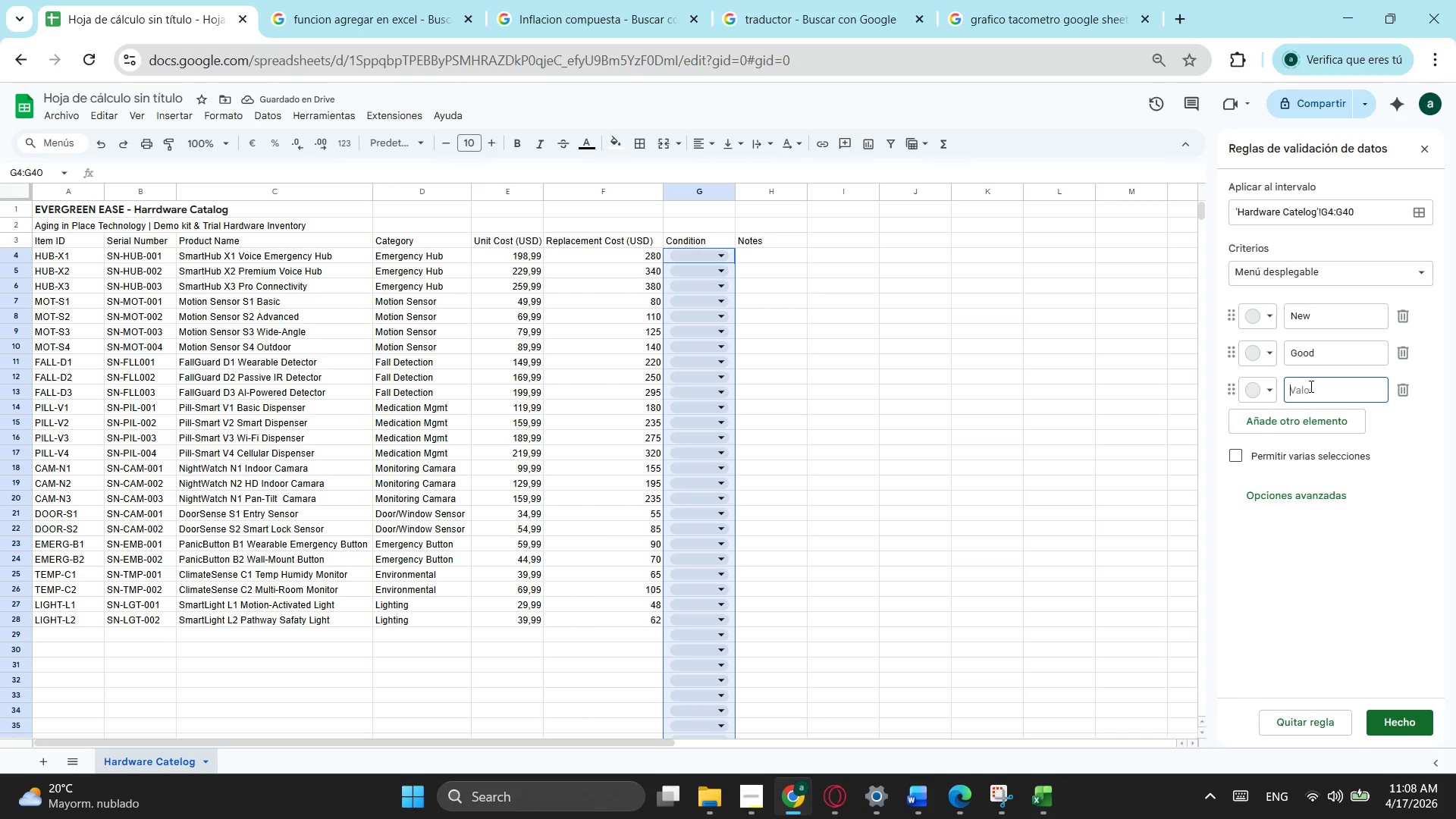 
type(Fair)
 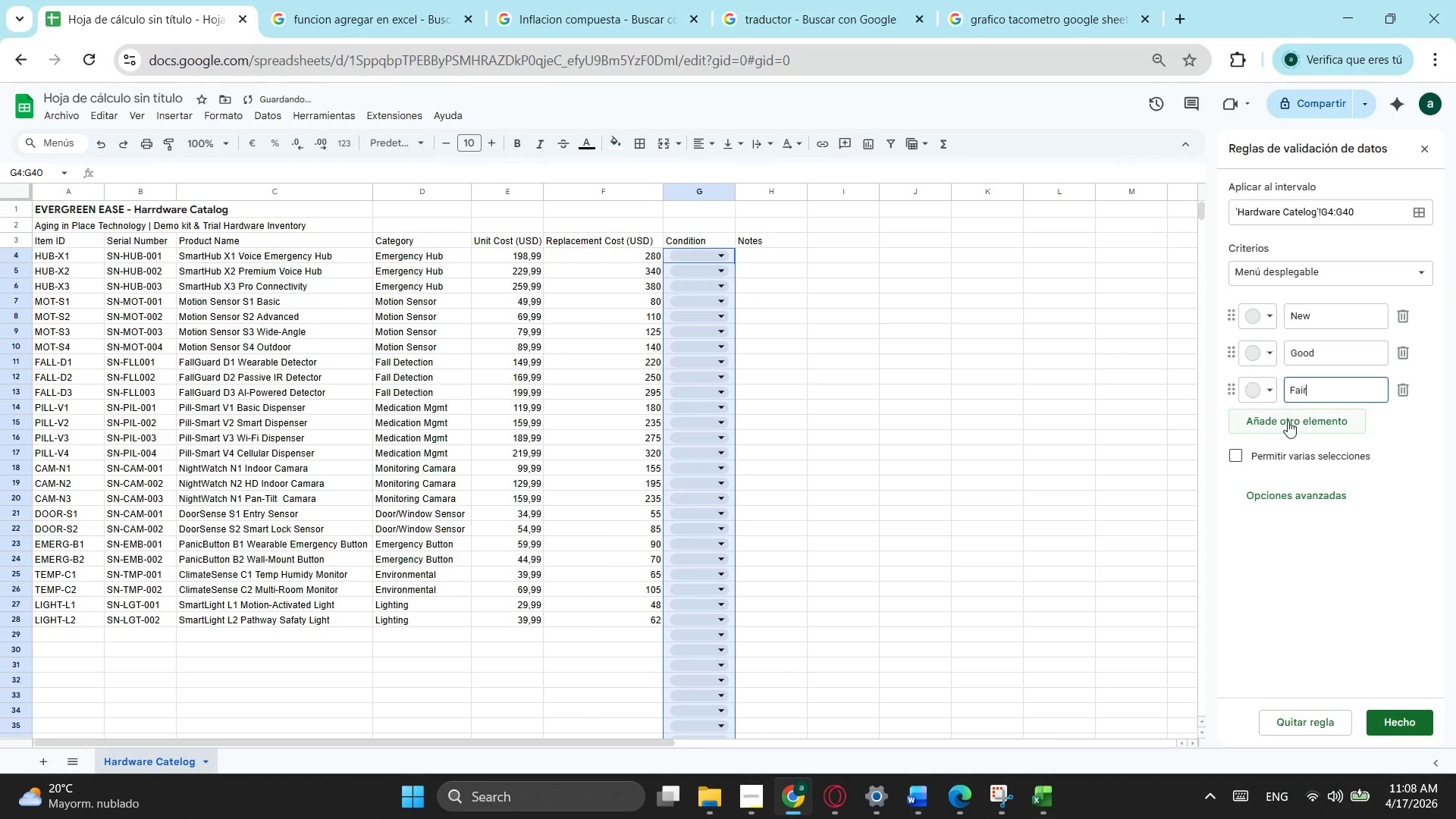 
left_click([1286, 422])
 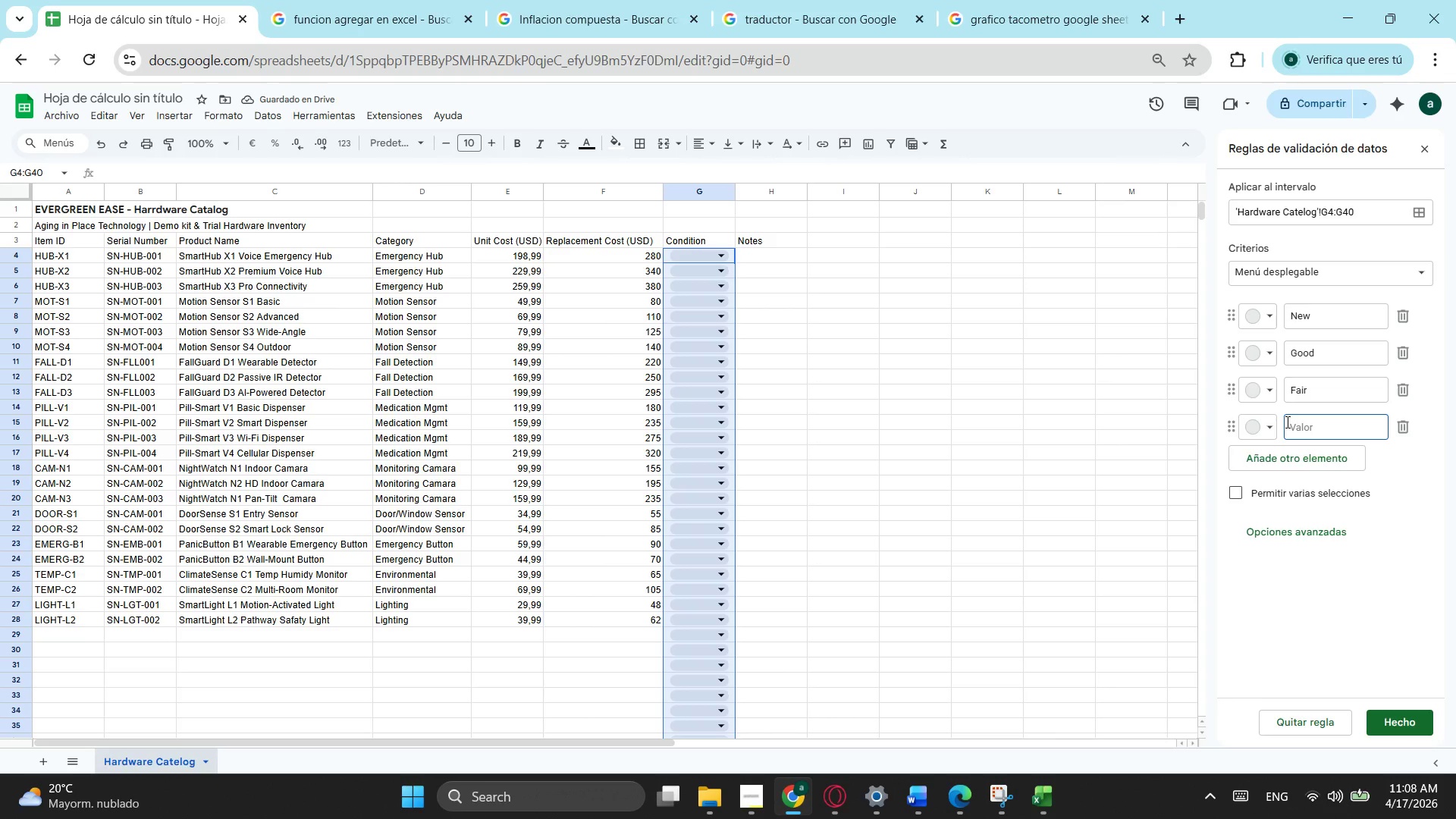 
type(da)
key(Backspace)
key(Backspace)
type(Damaged)
 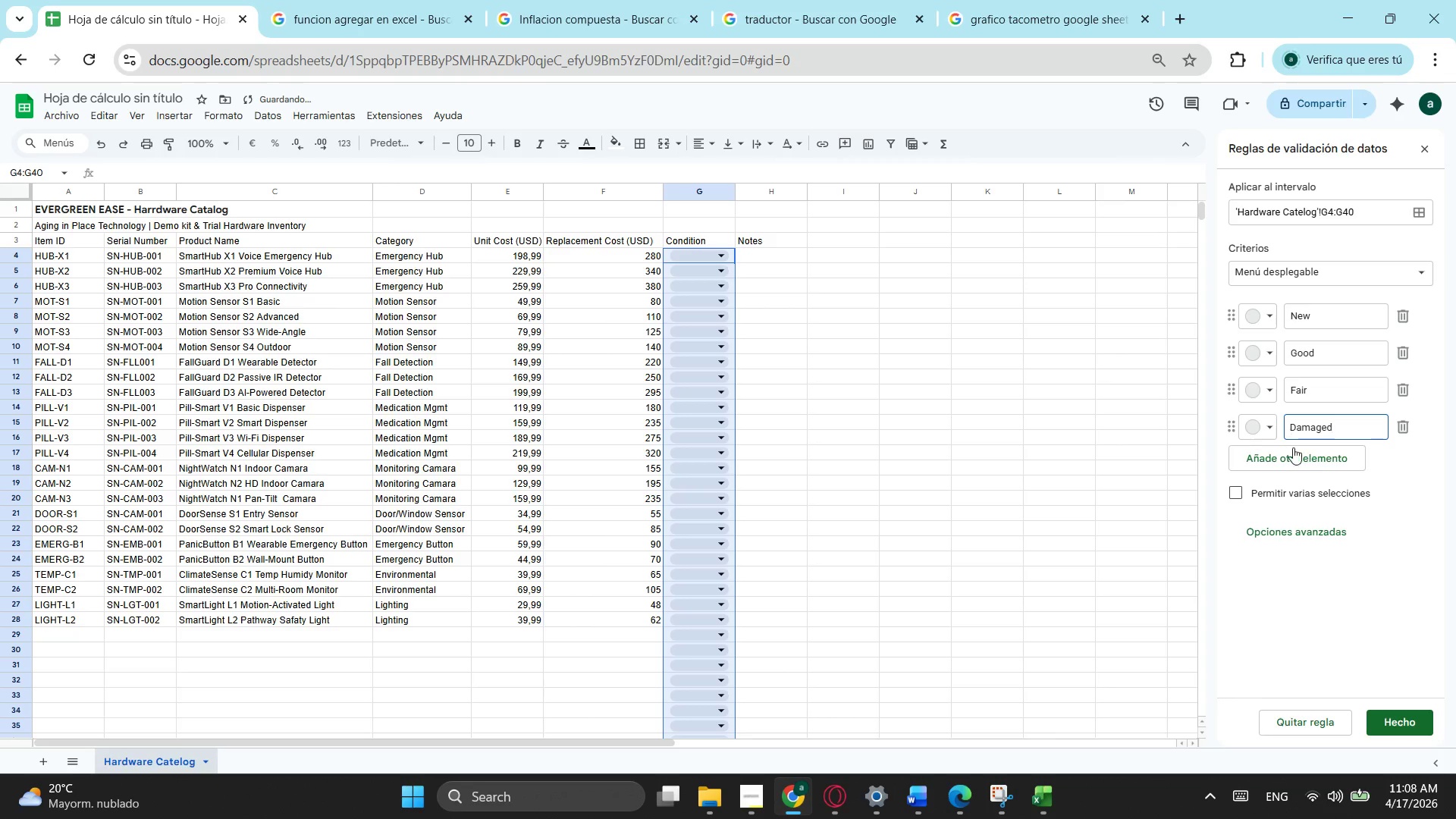 
left_click([1293, 449])
 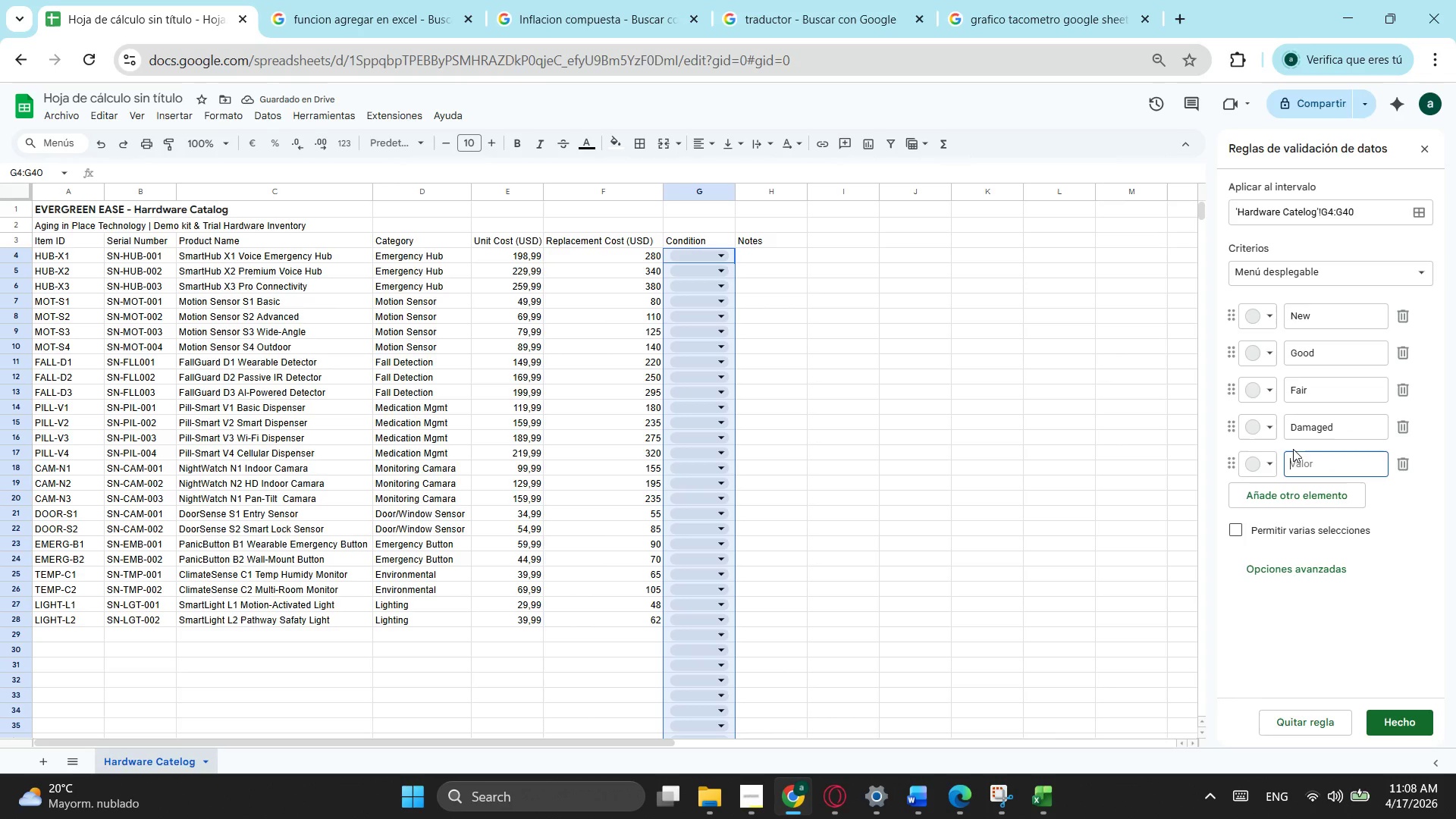 
type(Ned)
key(Backspace)
type(eds Maintenance)
 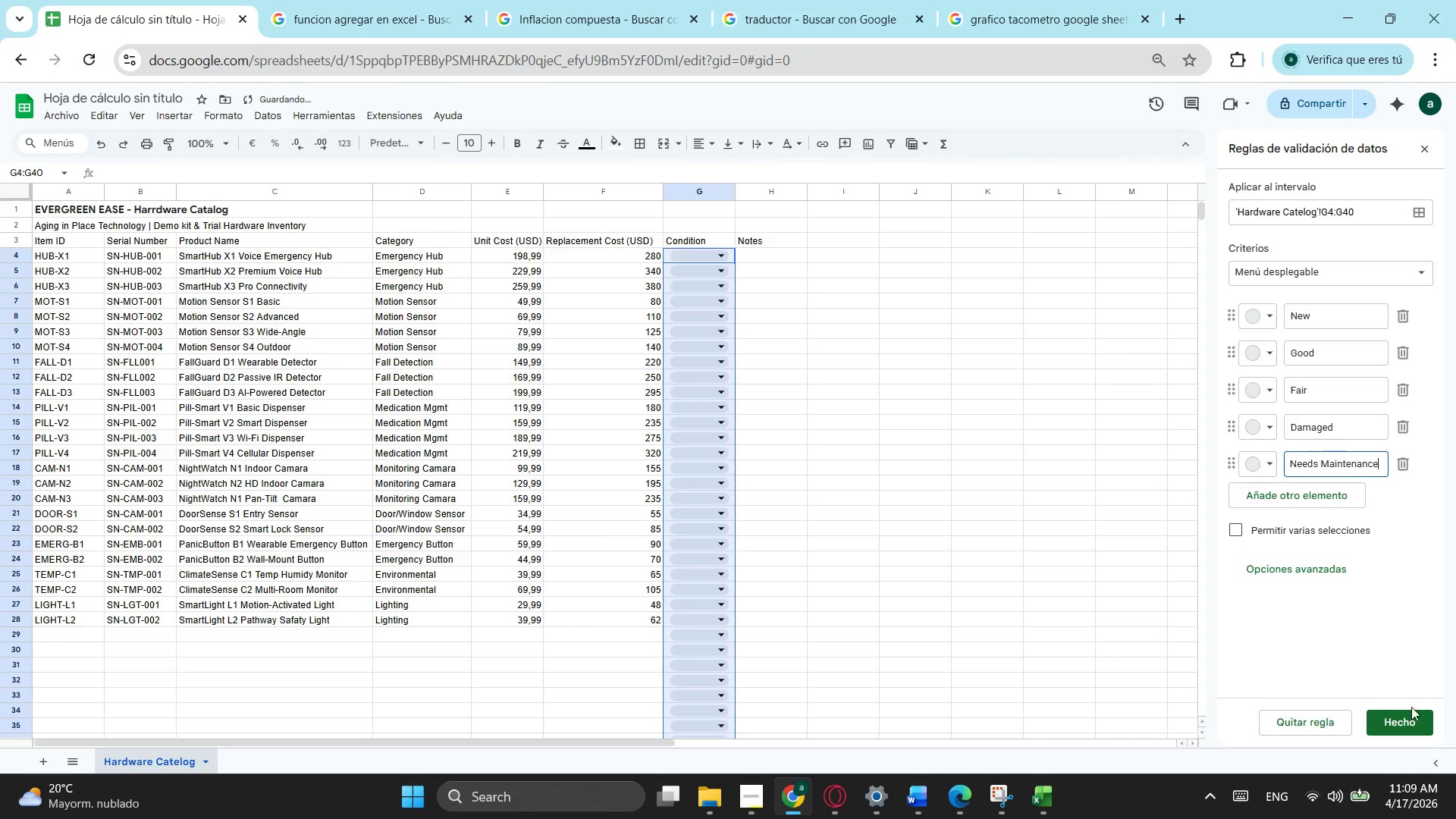 
left_click([1407, 711])
 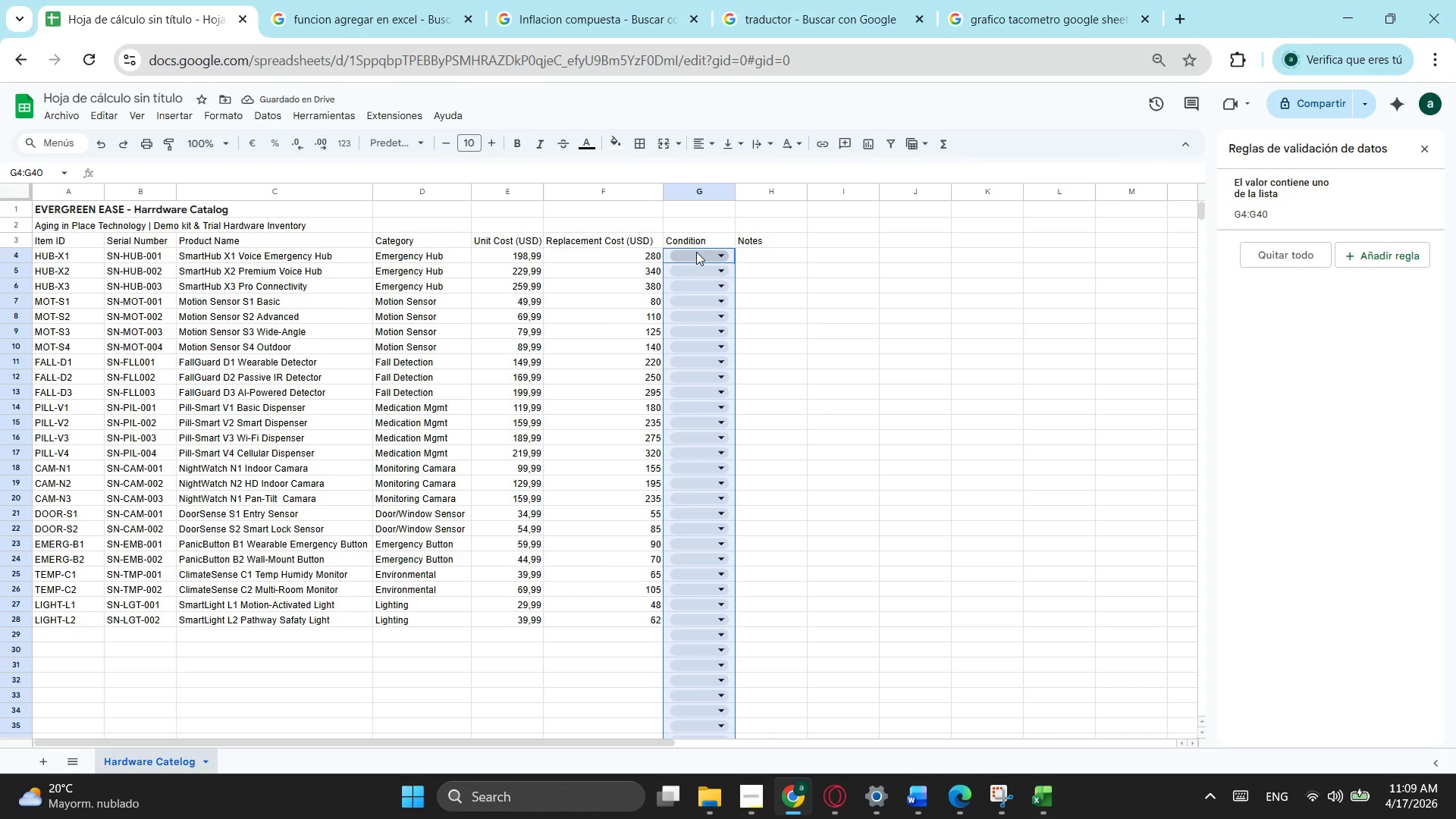 
right_click([696, 246])
 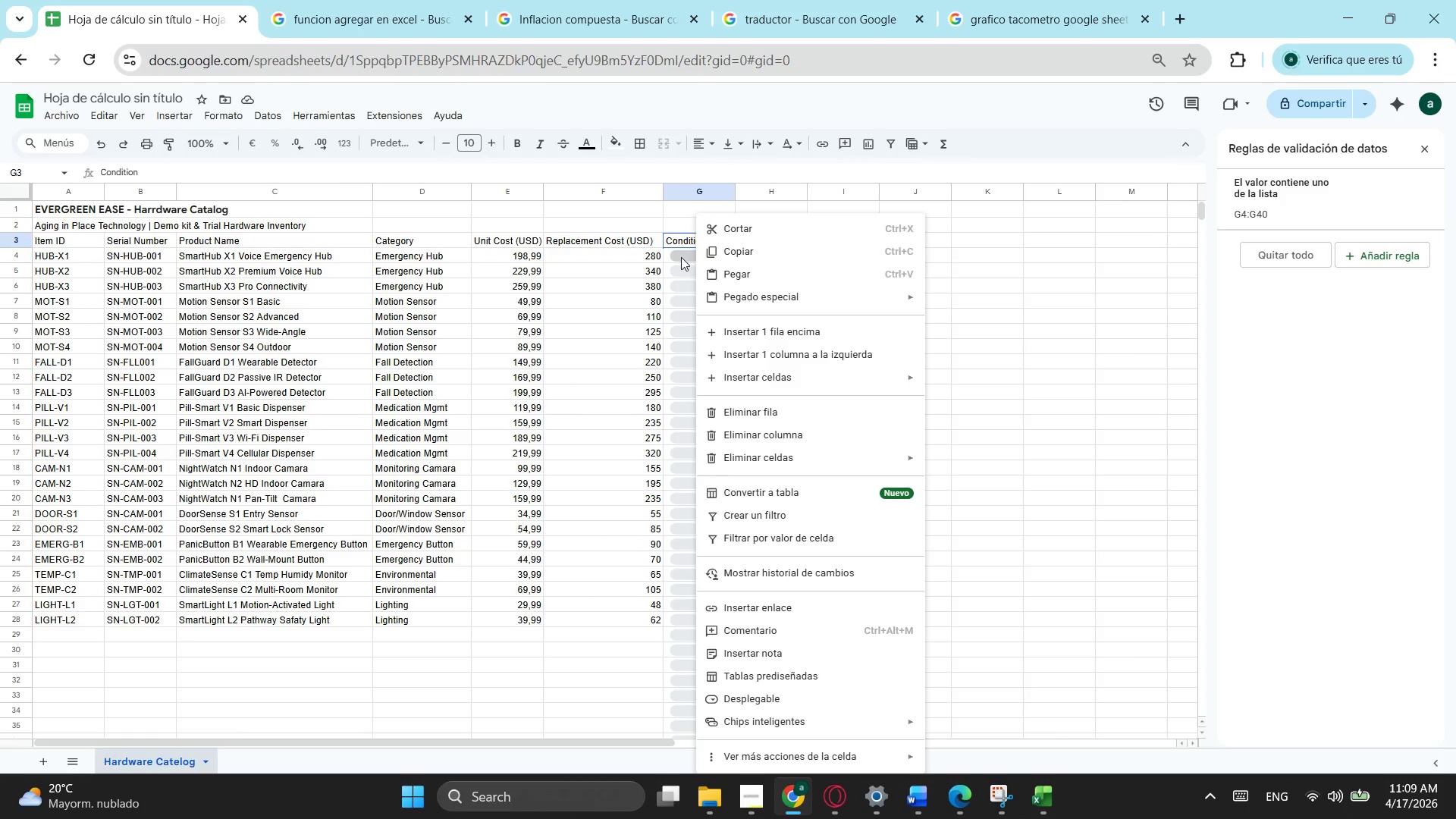 
left_click([696, 246])
 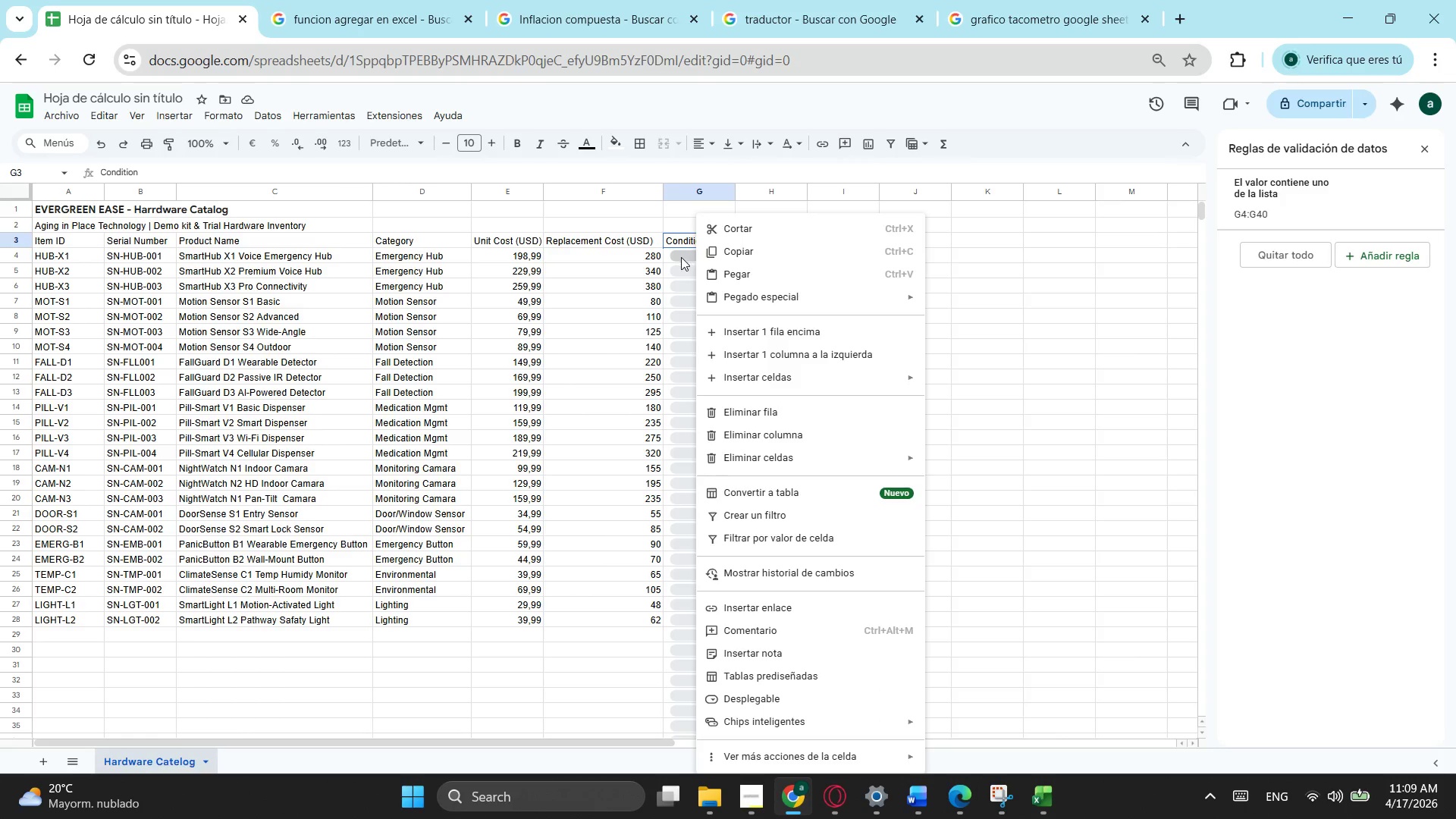 
left_click([681, 257])
 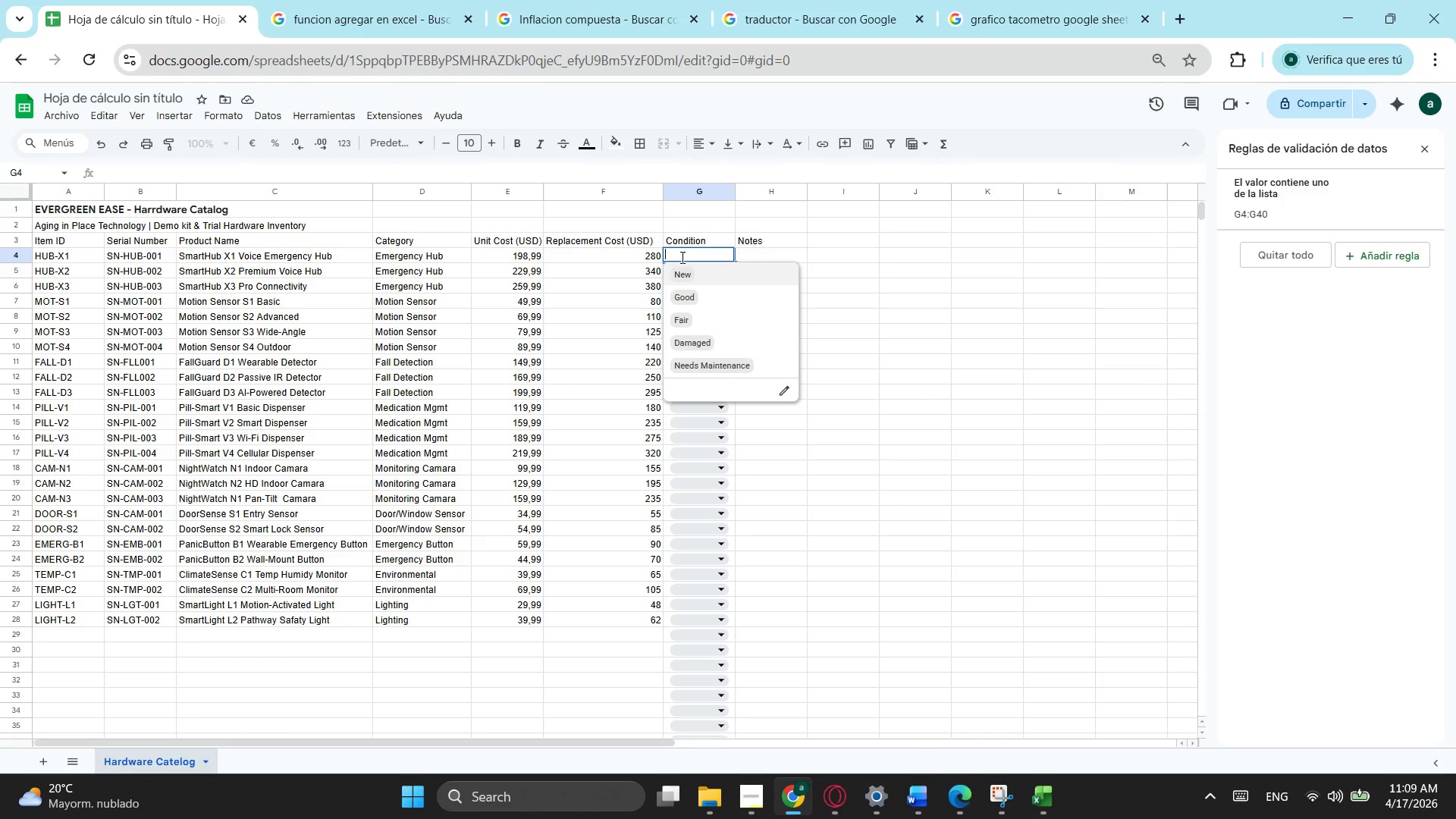 
type(v)
key(Backspace)
type(new)
key(NumpadEnter)
type(new)
key(NumpadEnter)
type(g)
key(NumpadEnter)
type(new)
key(NumpadEnter)
type(new)
key(NumpadEnter)
 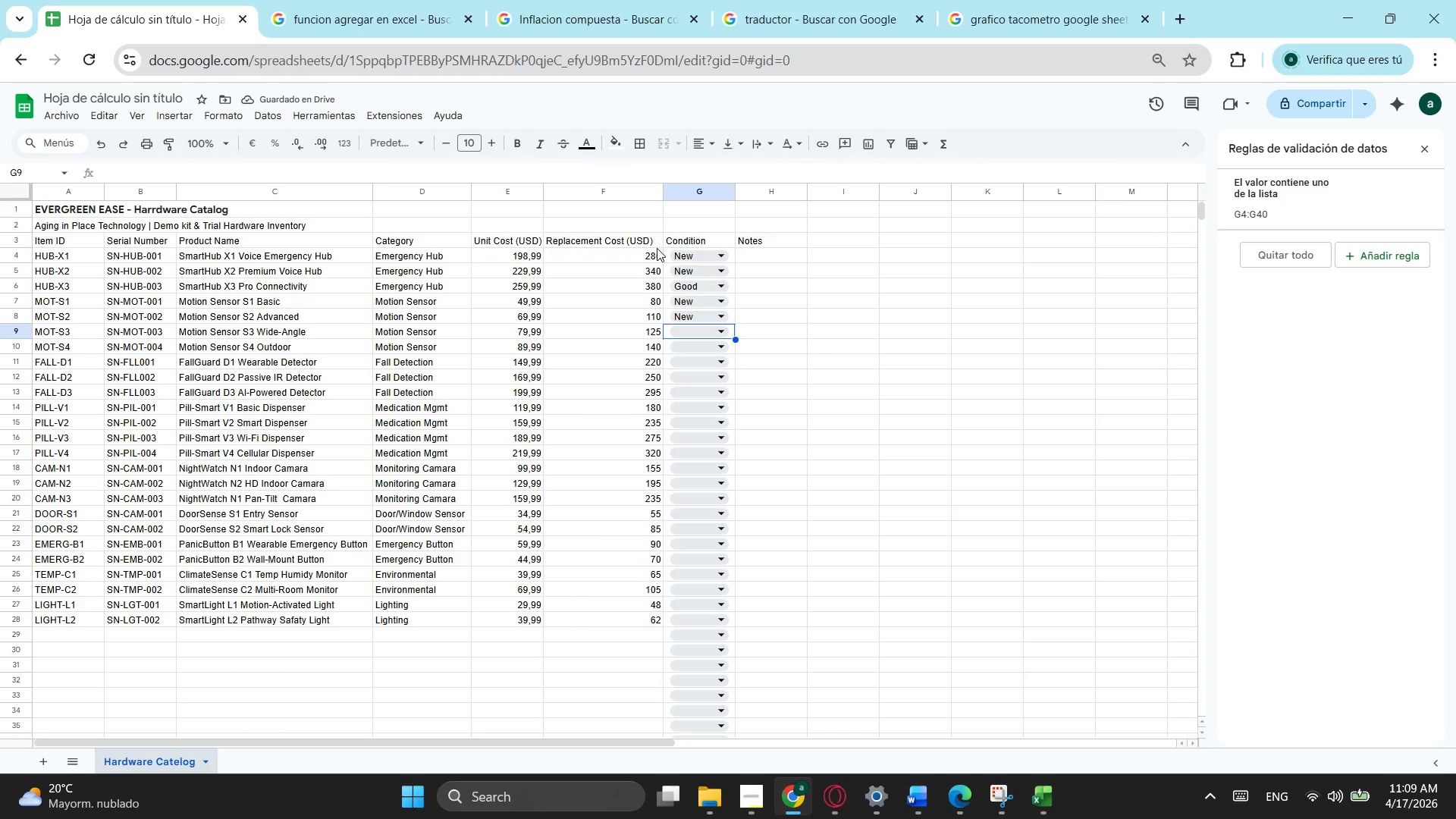 
left_click([776, 312])
 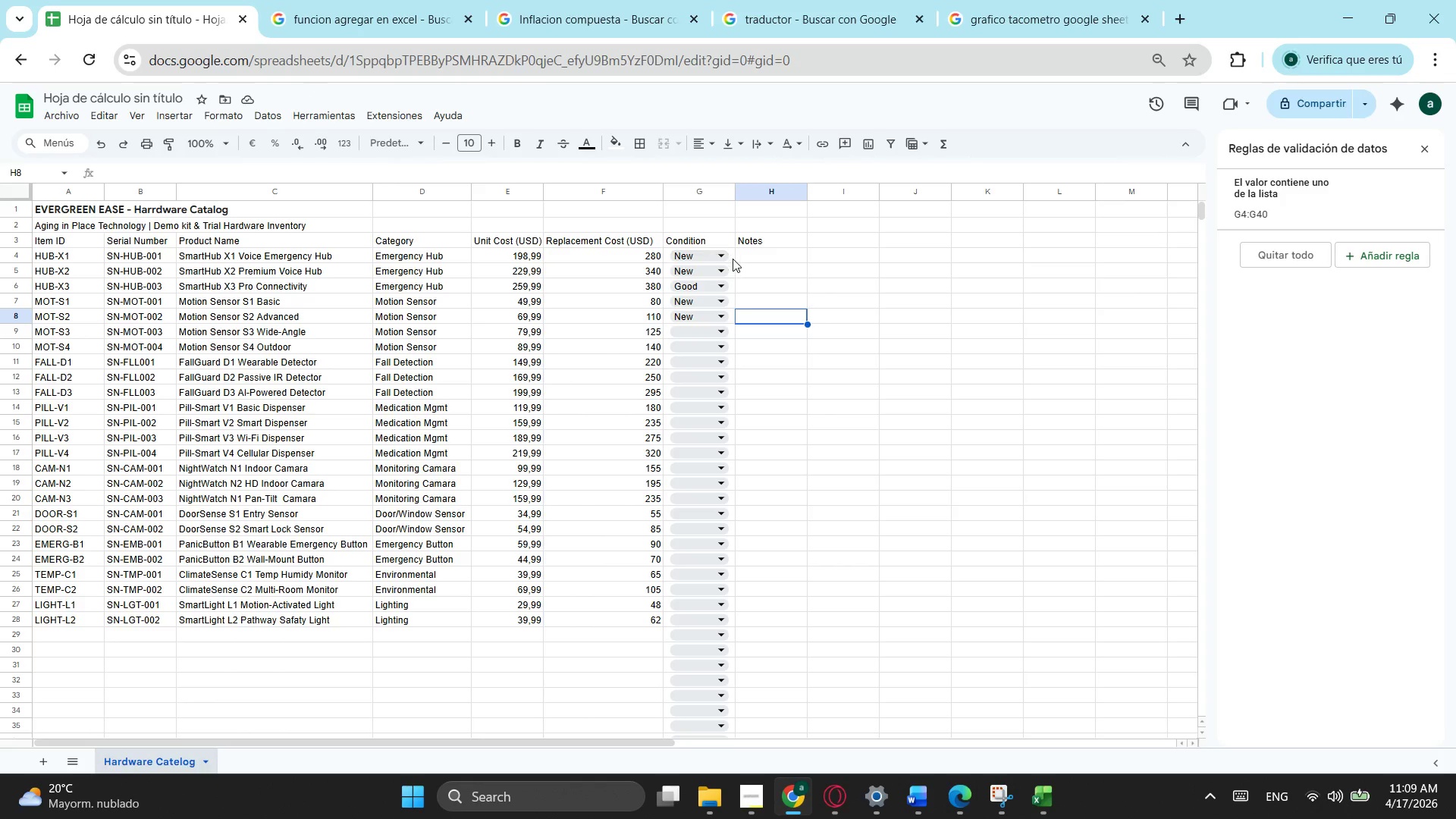 
left_click_drag(start_coordinate=[736, 258], to_coordinate=[733, 281])
 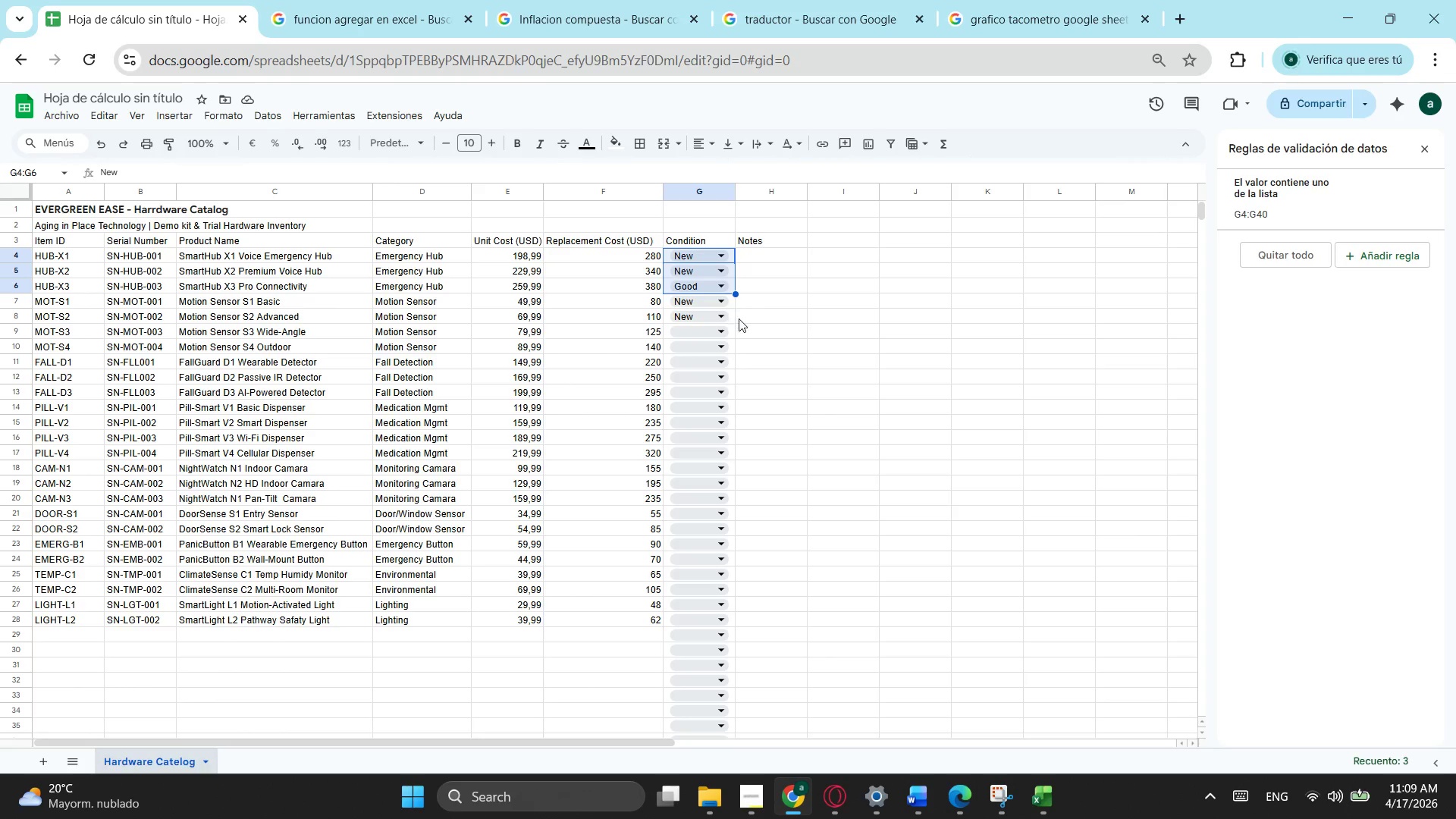 
key(Control+ControlLeft)
 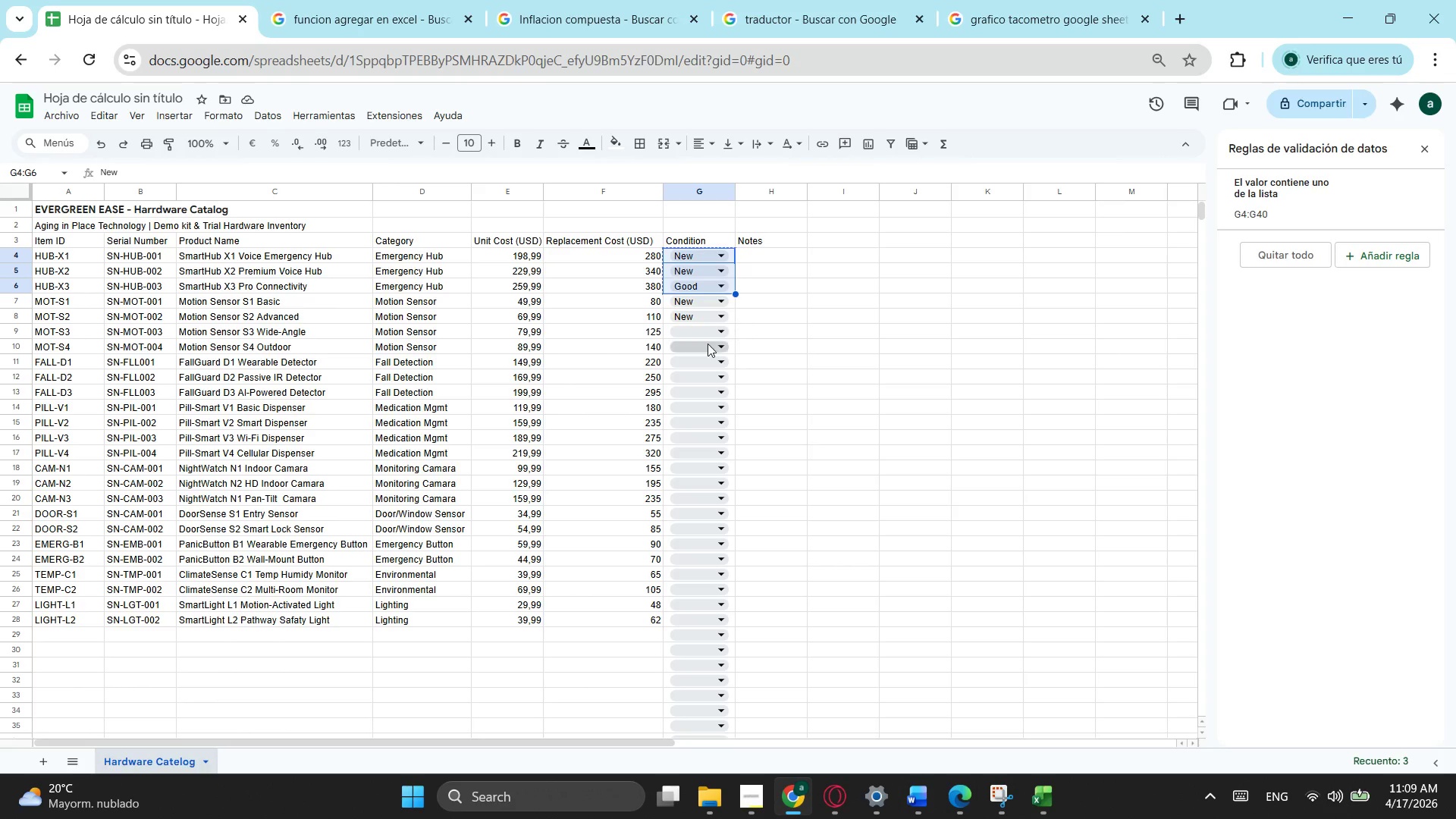 
key(Control+C)
 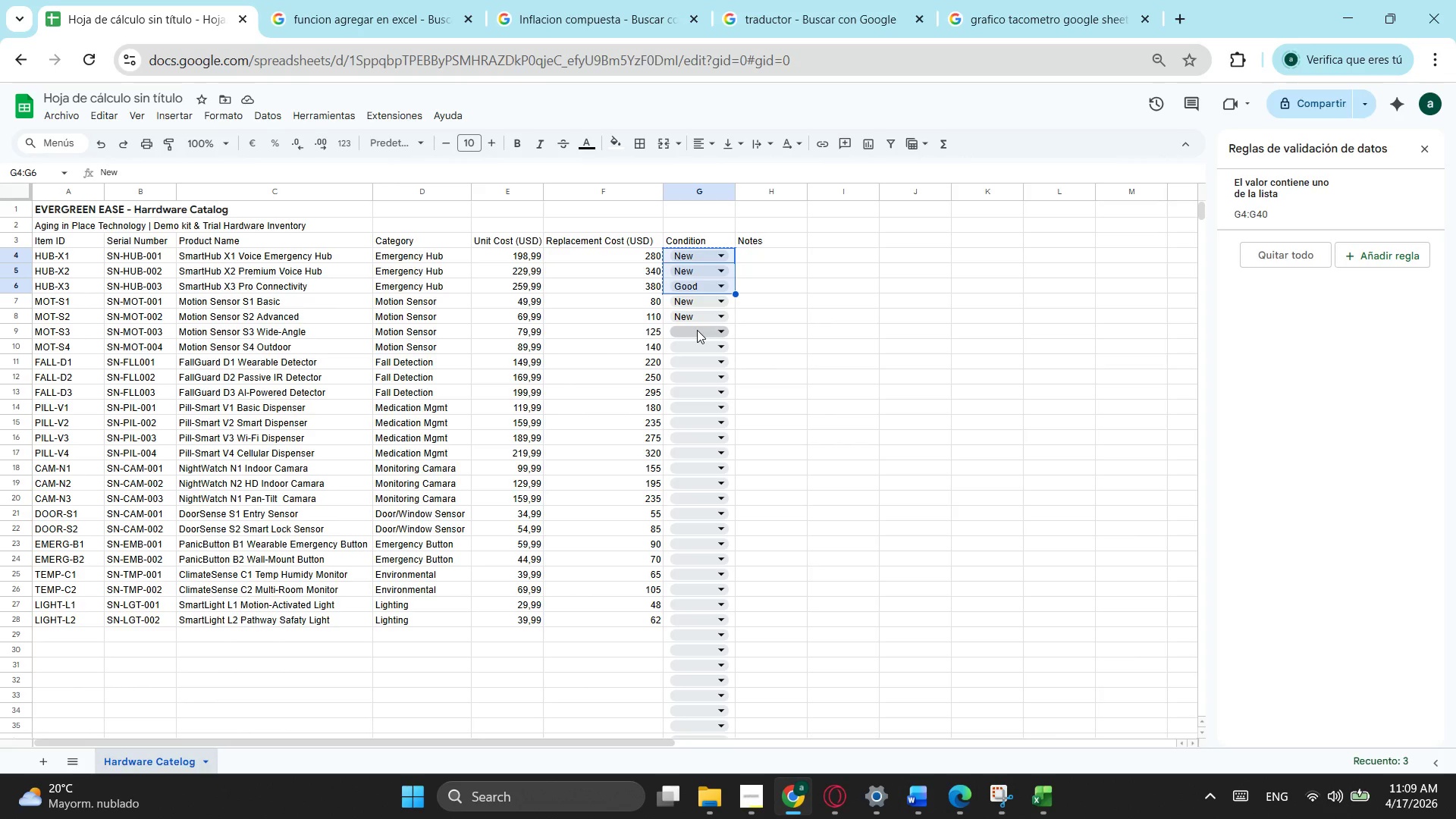 
left_click([697, 330])
 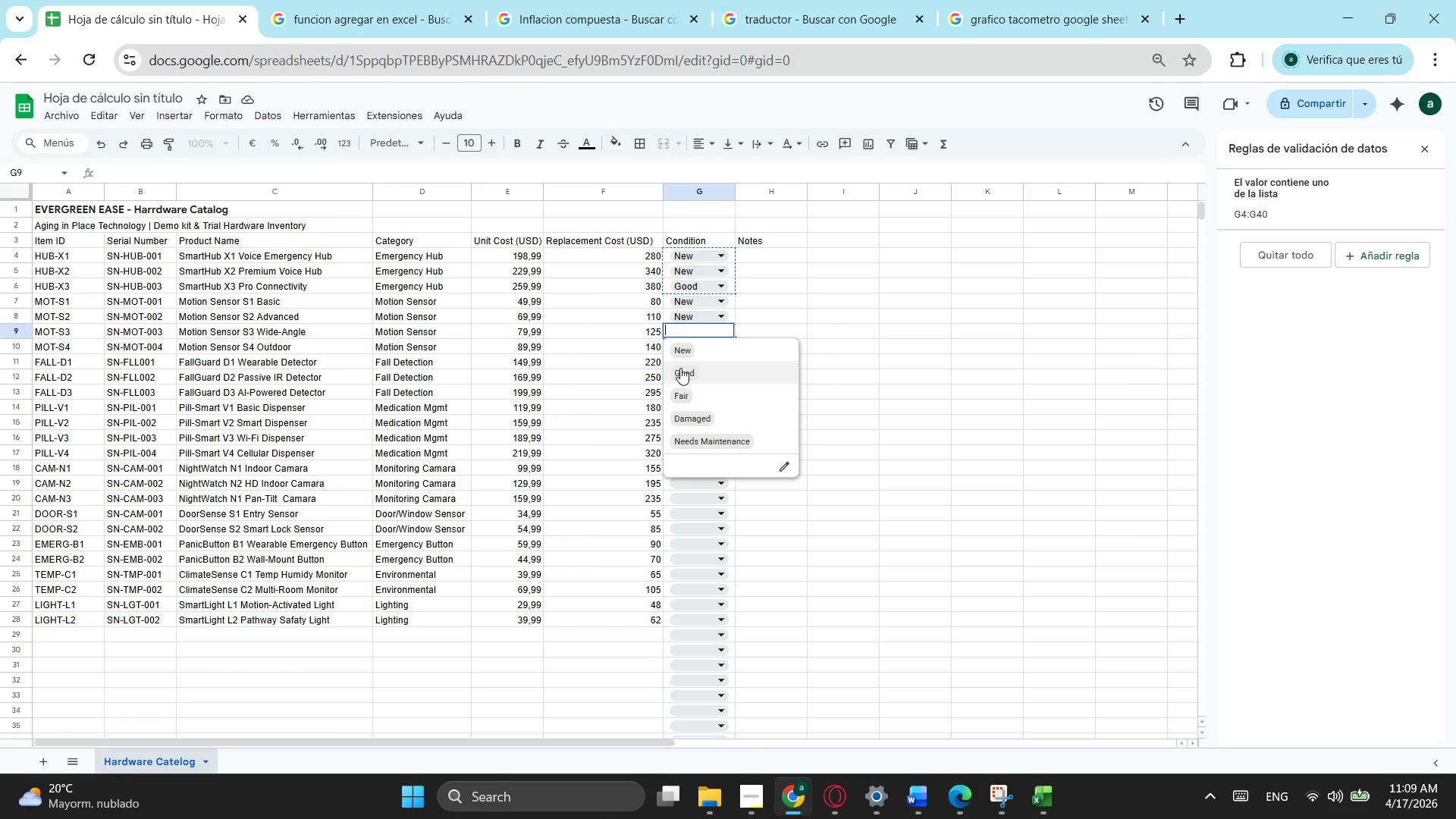 
left_click([685, 368])
 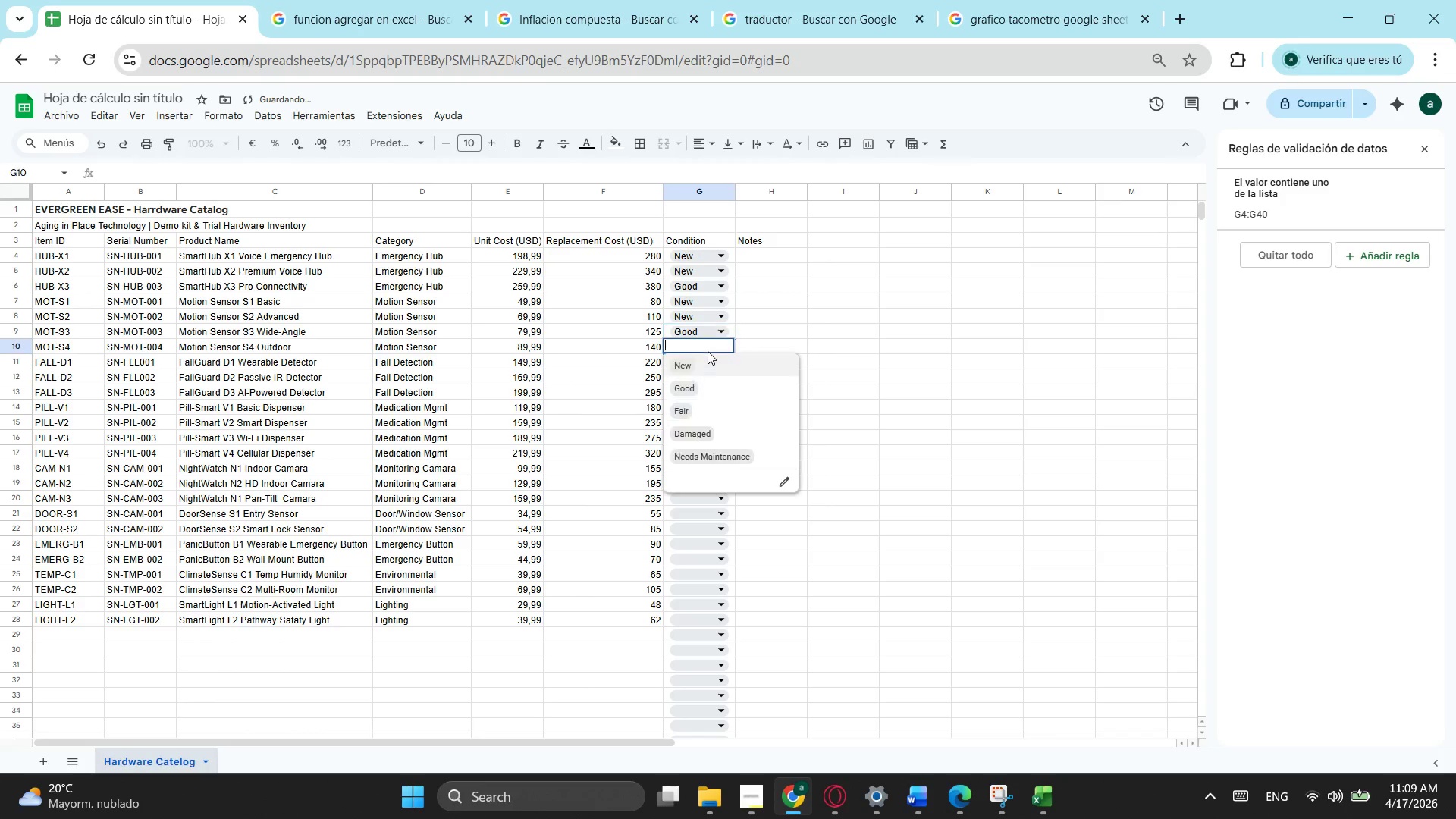 
left_click([708, 351])
 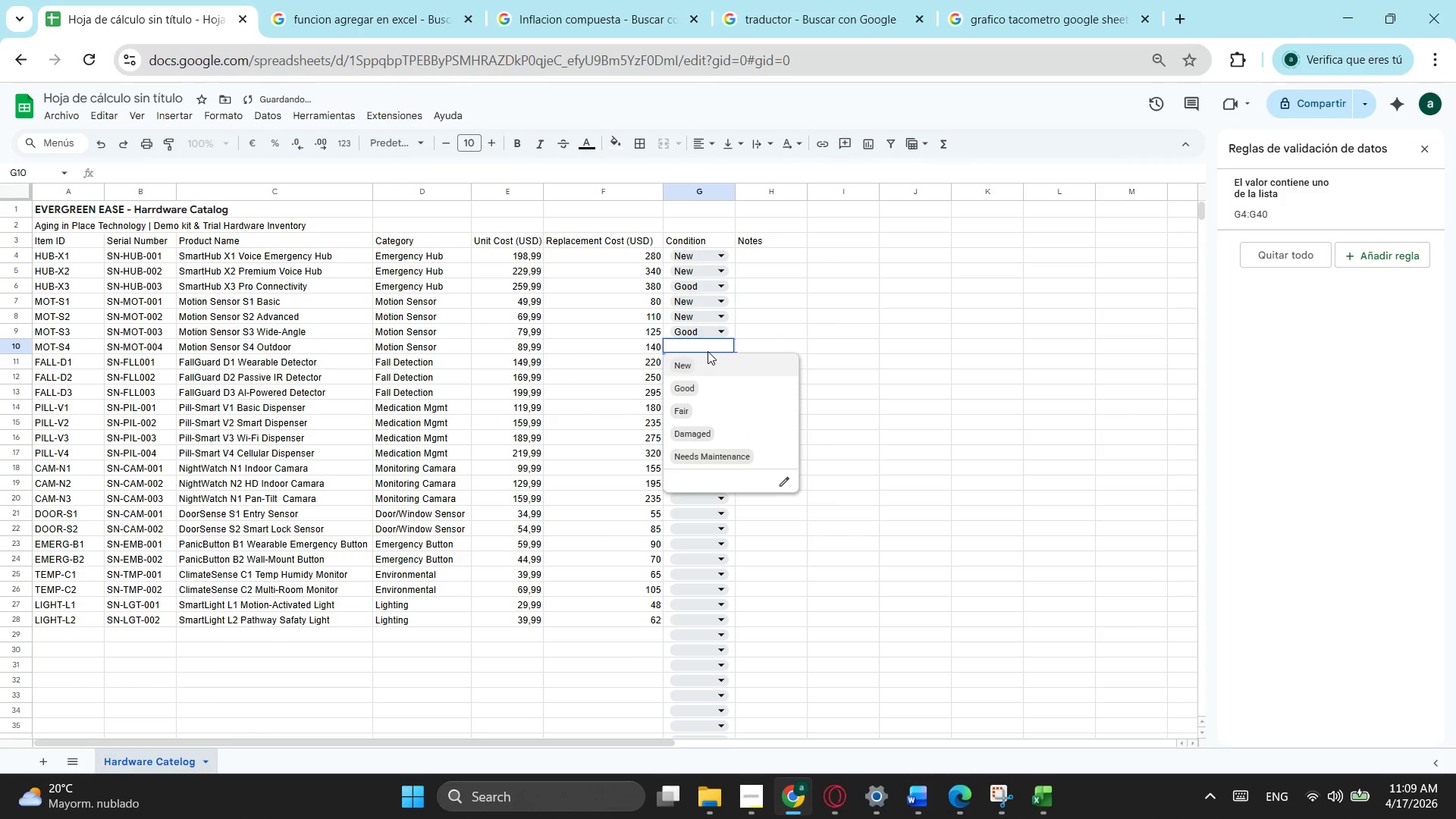 
key(Control+ControlLeft)
 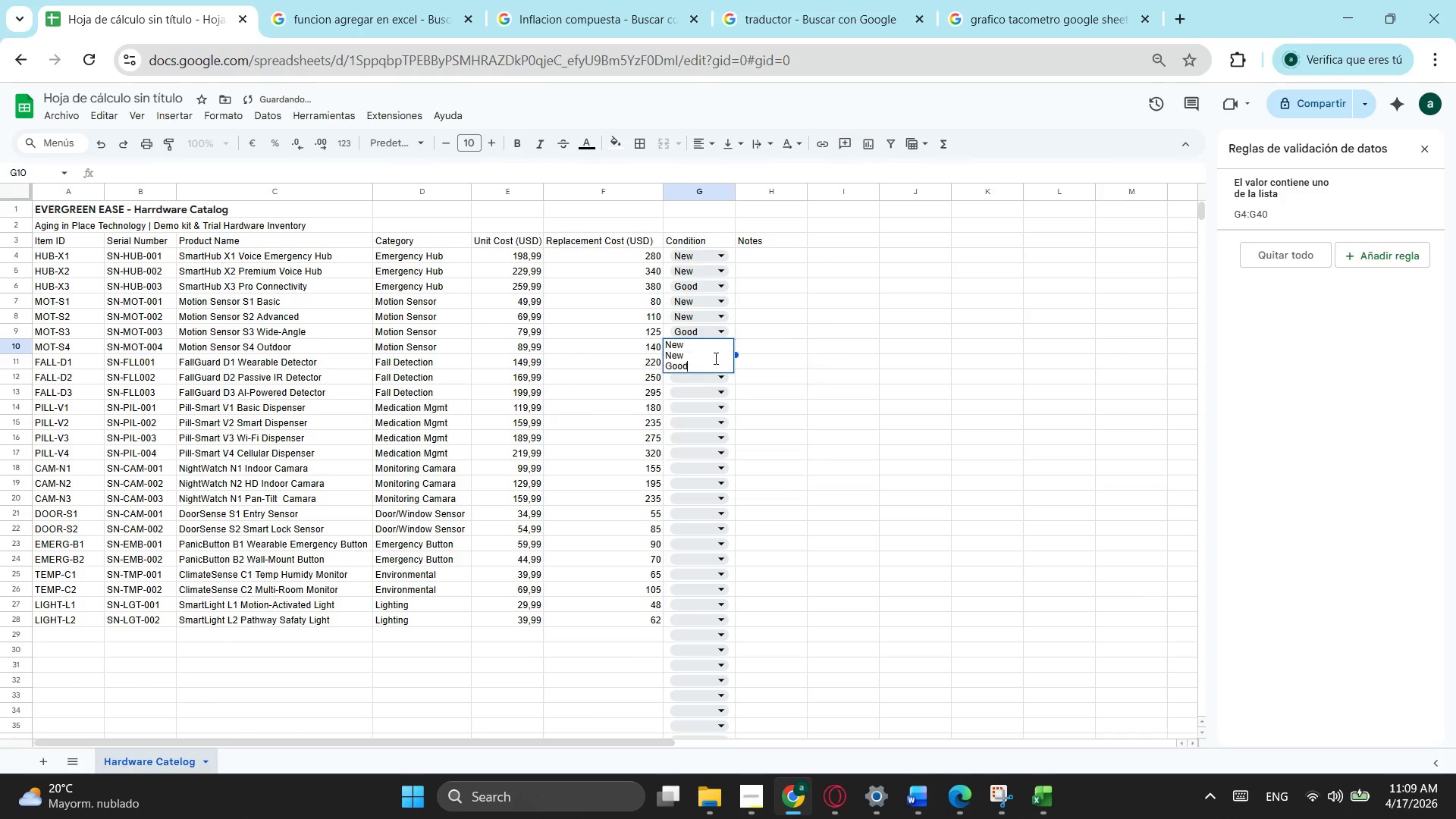 
key(Control+V)
 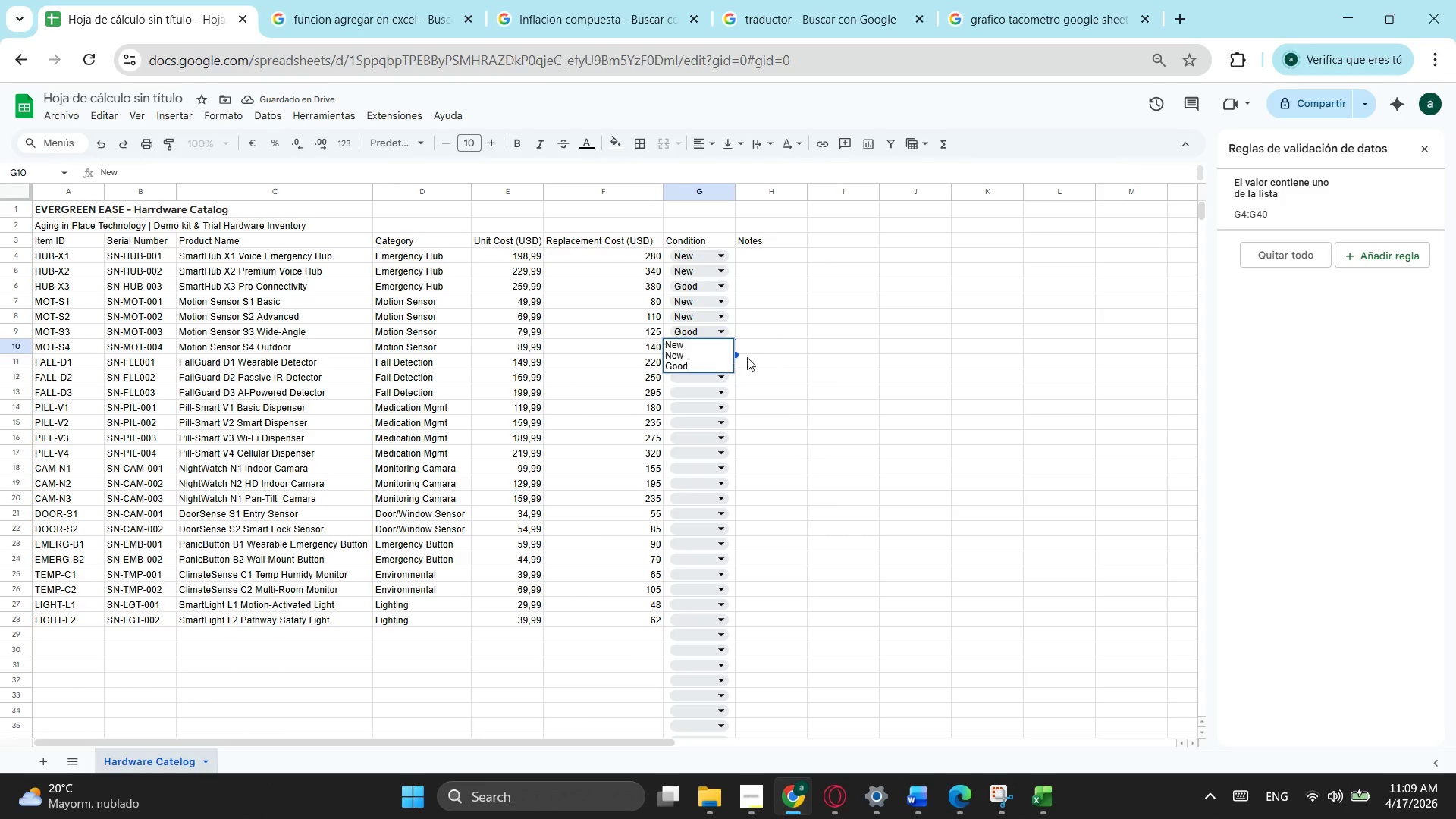 
key(Escape)
 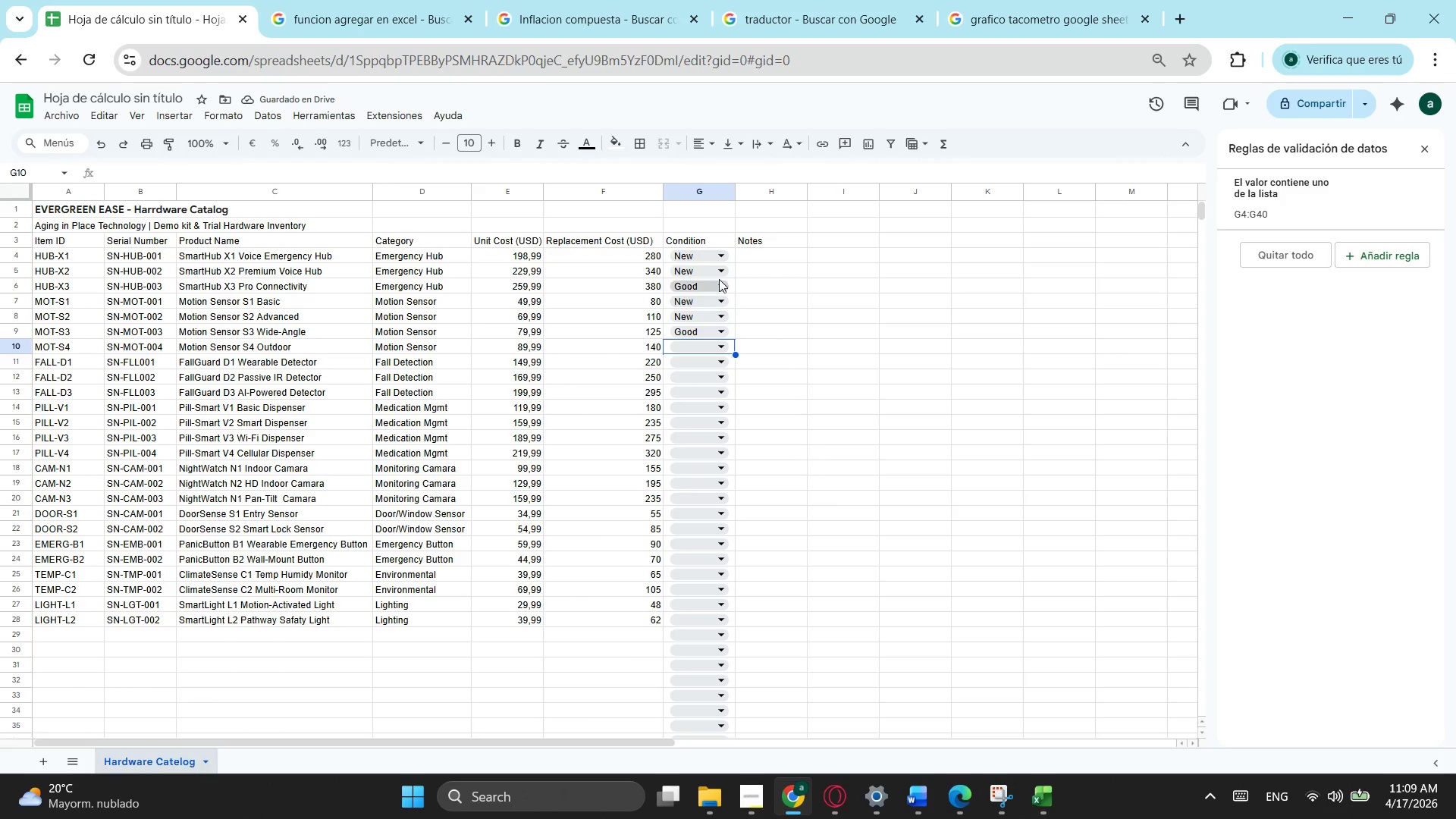 
left_click_drag(start_coordinate=[733, 256], to_coordinate=[732, 288])
 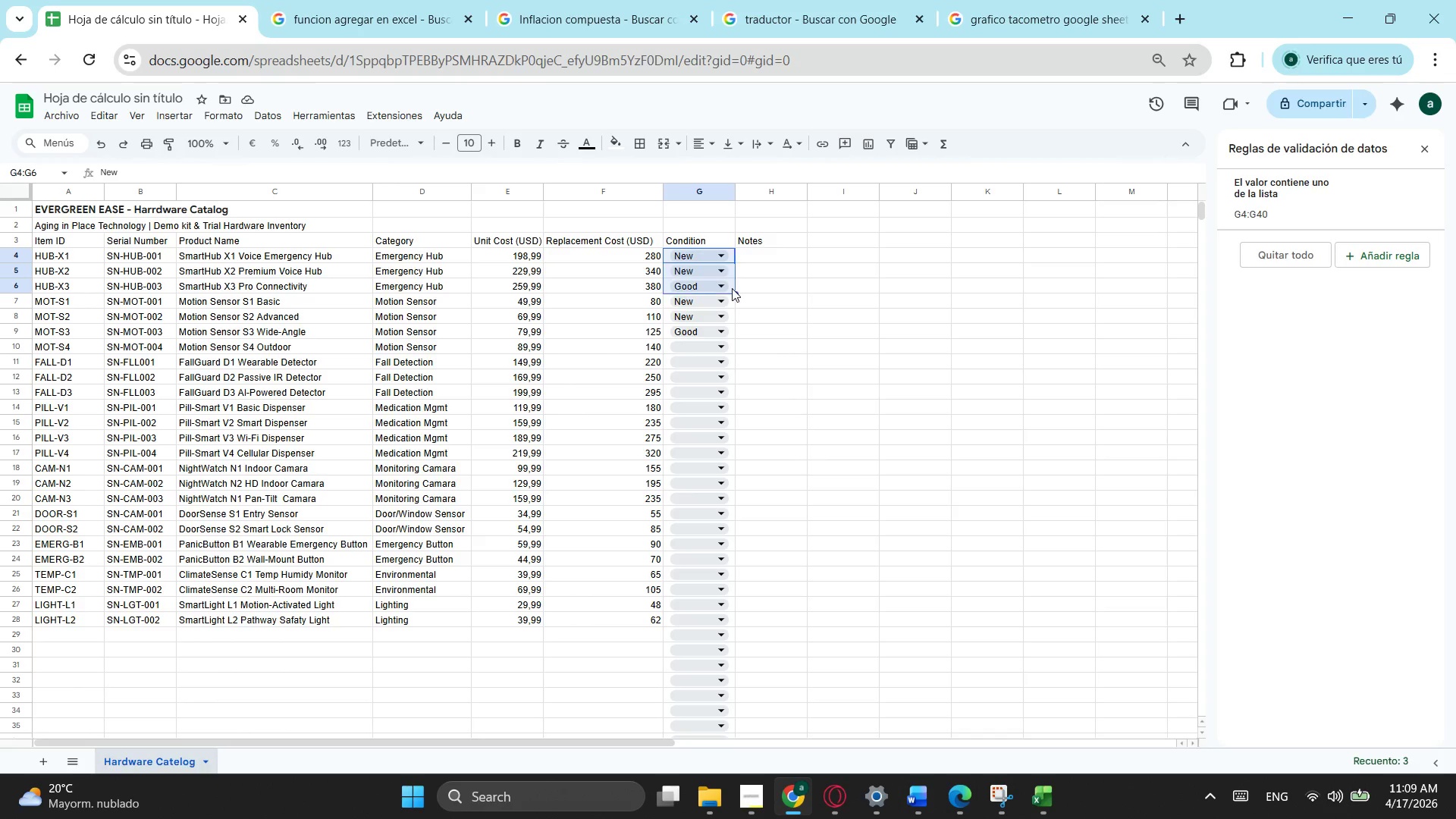 
key(Control+C)
 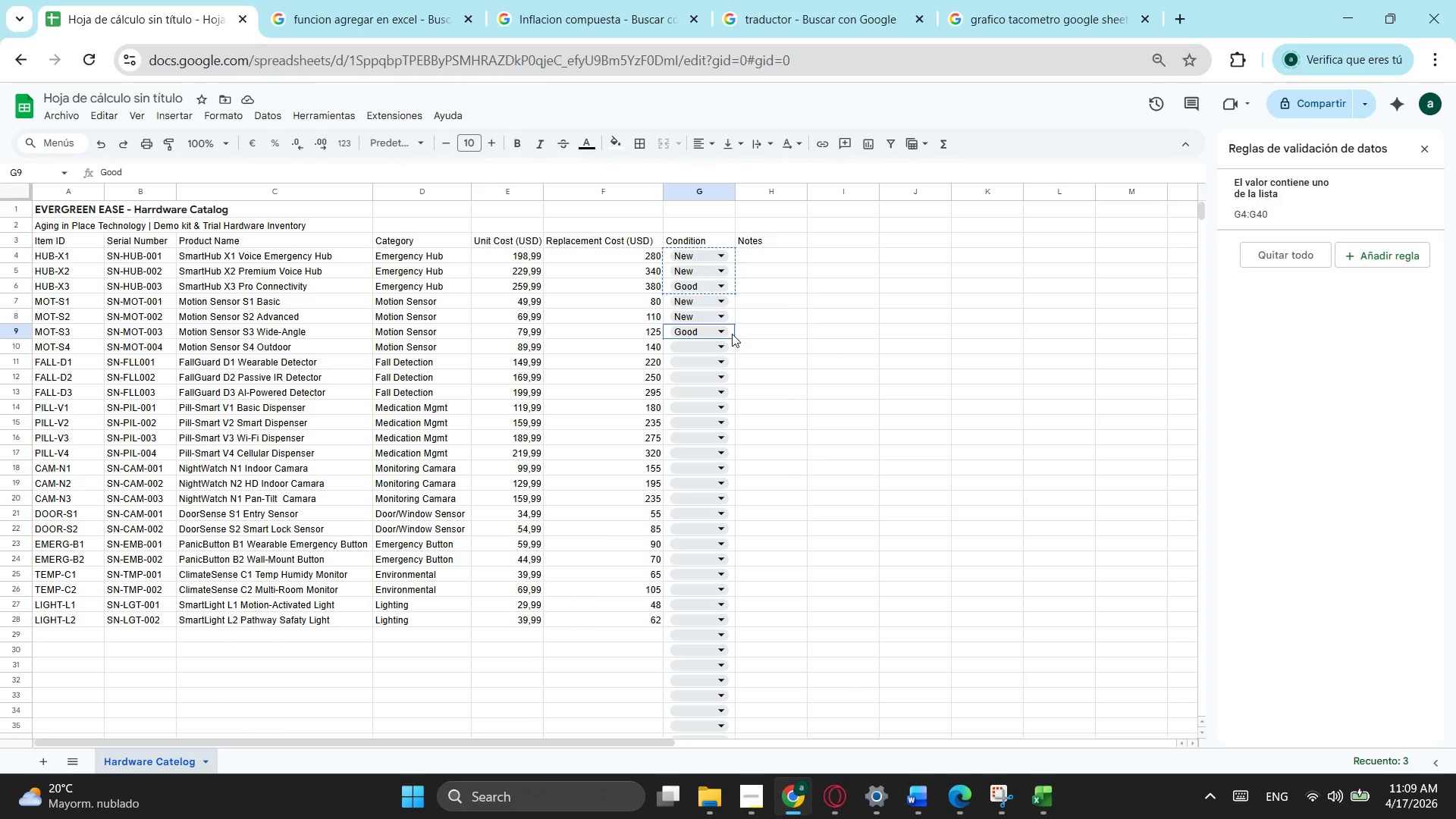 
left_click([732, 334])
 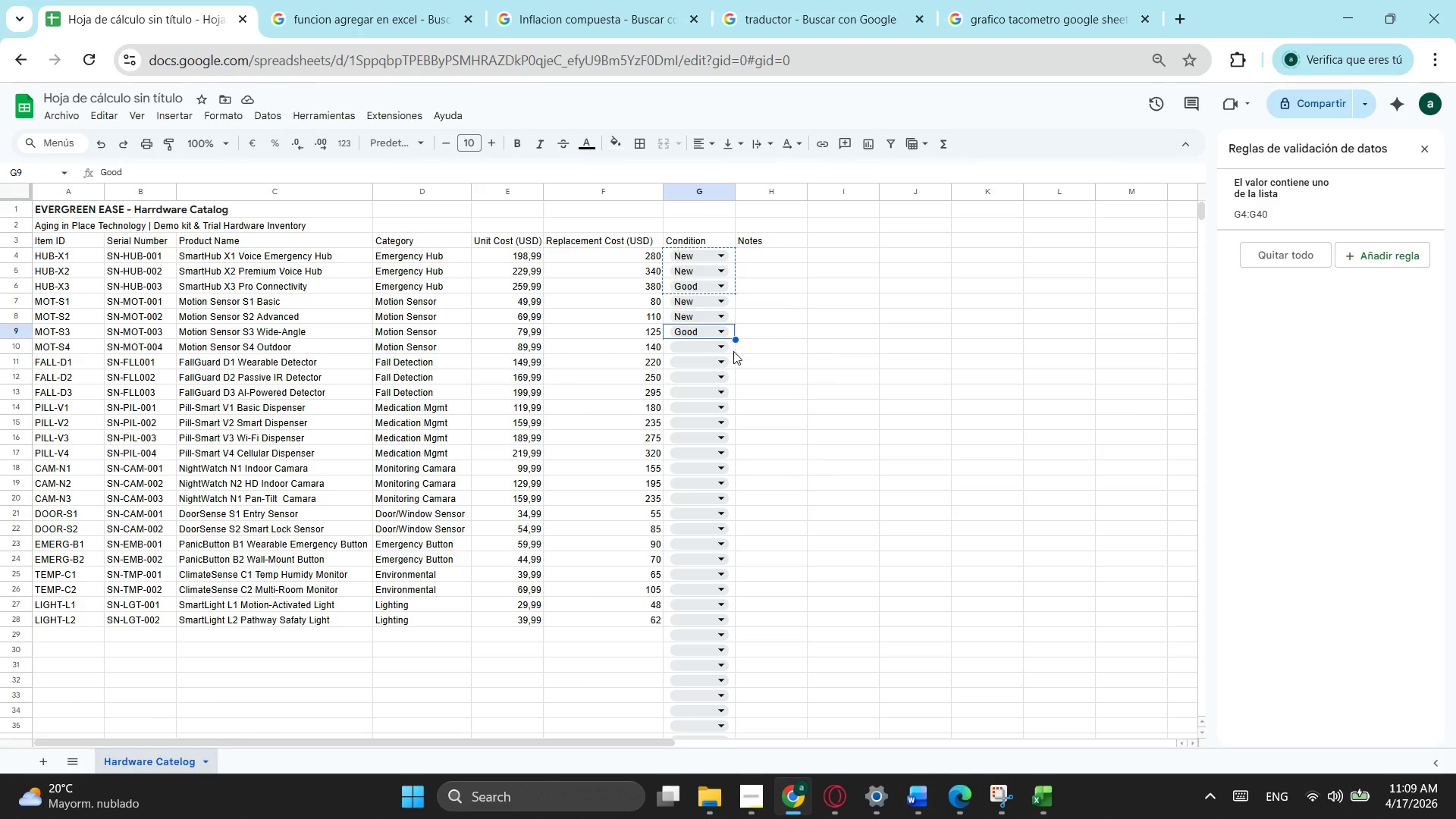 
left_click([733, 351])
 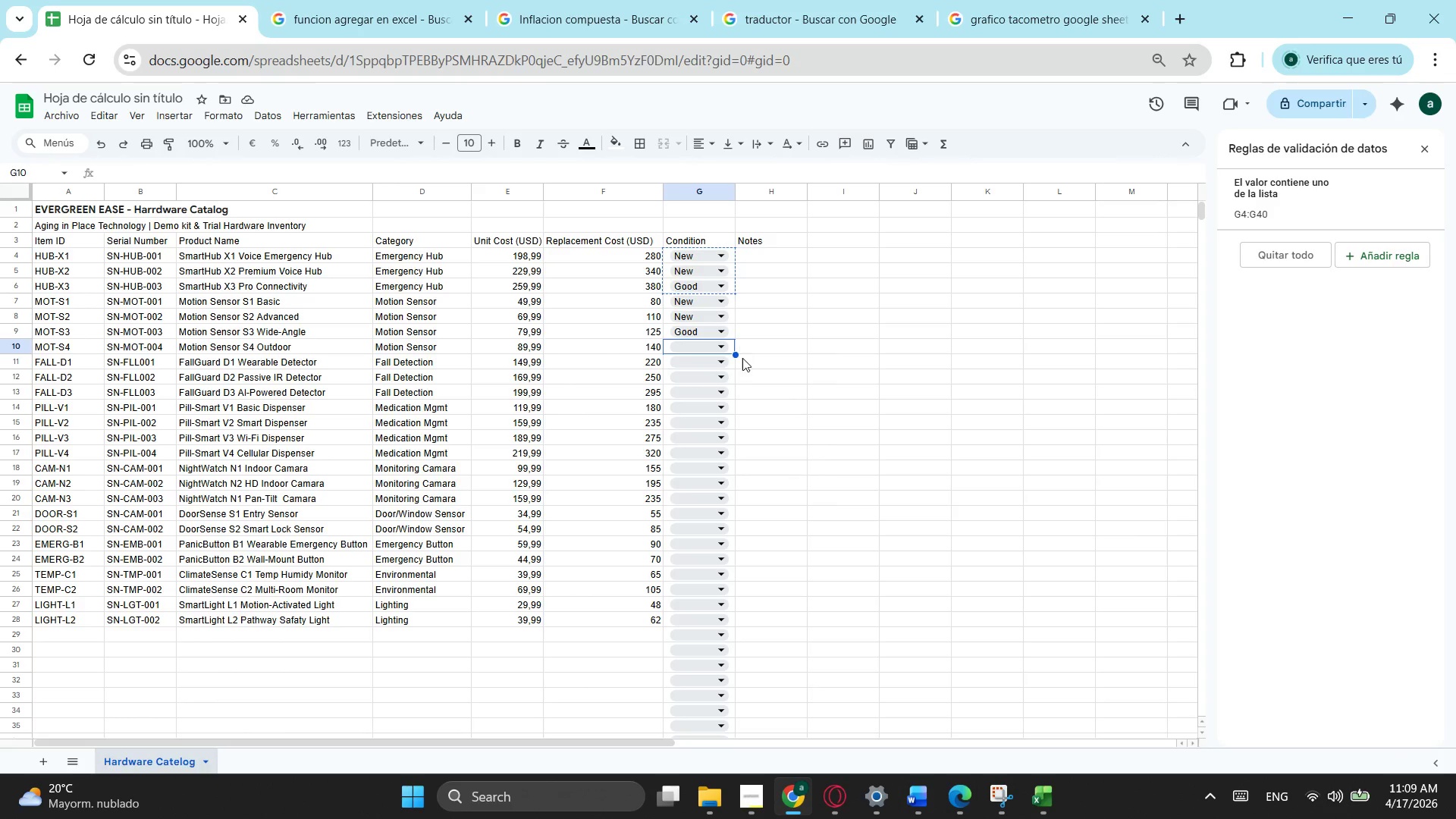 
key(Control+ControlLeft)
 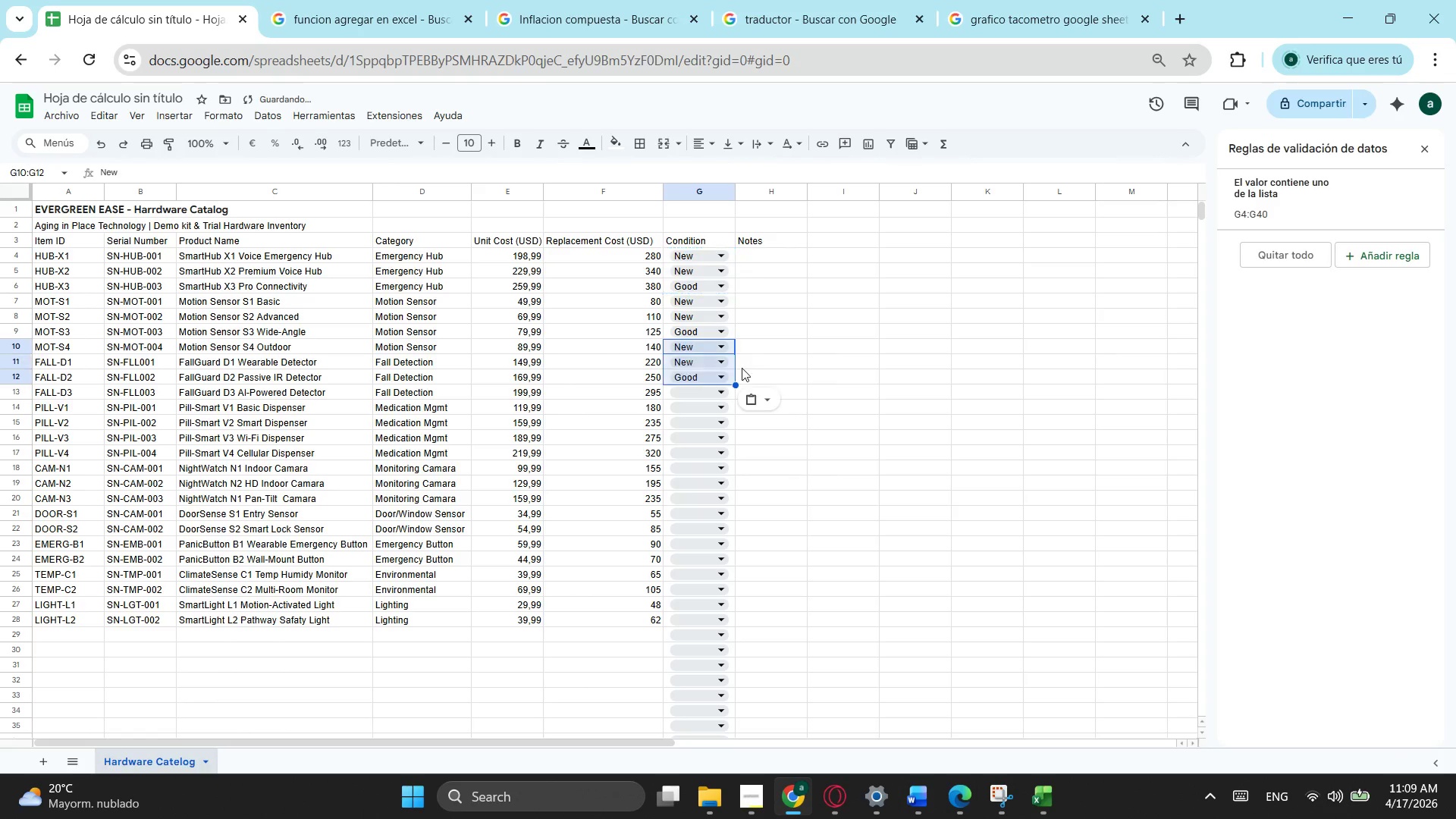 
key(Control+V)
 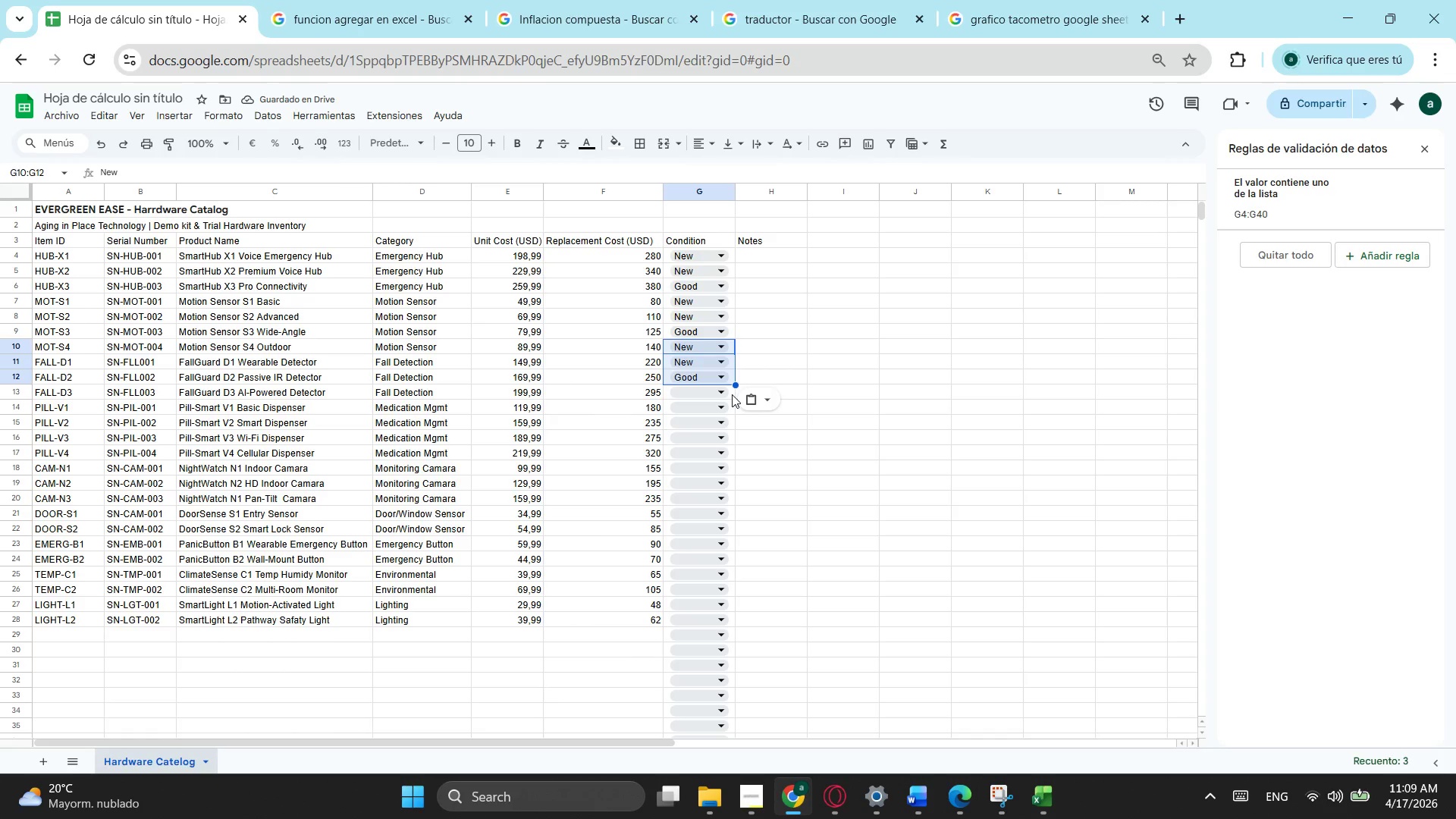 
wait(5.33)
 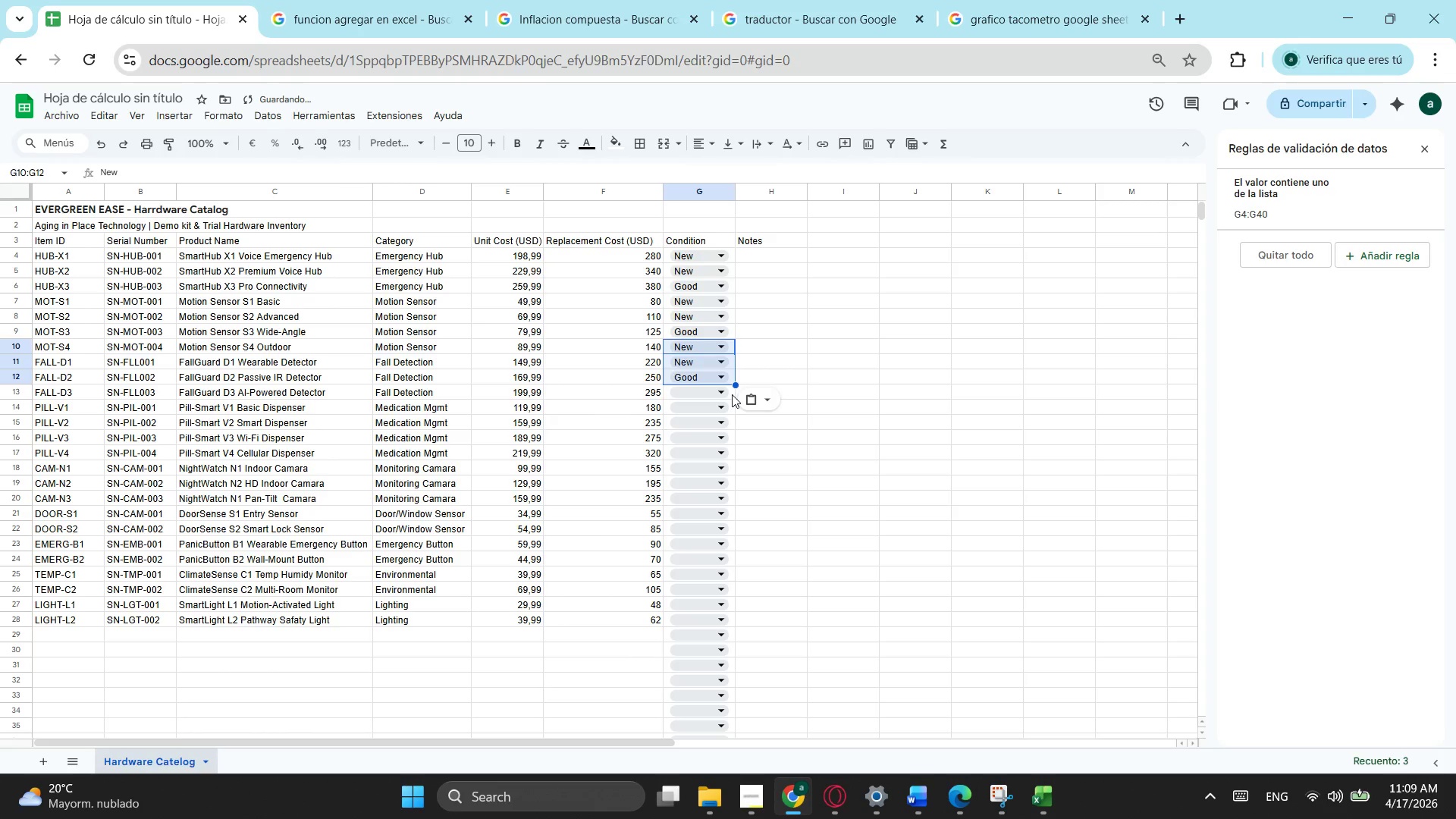 
left_click([732, 394])
 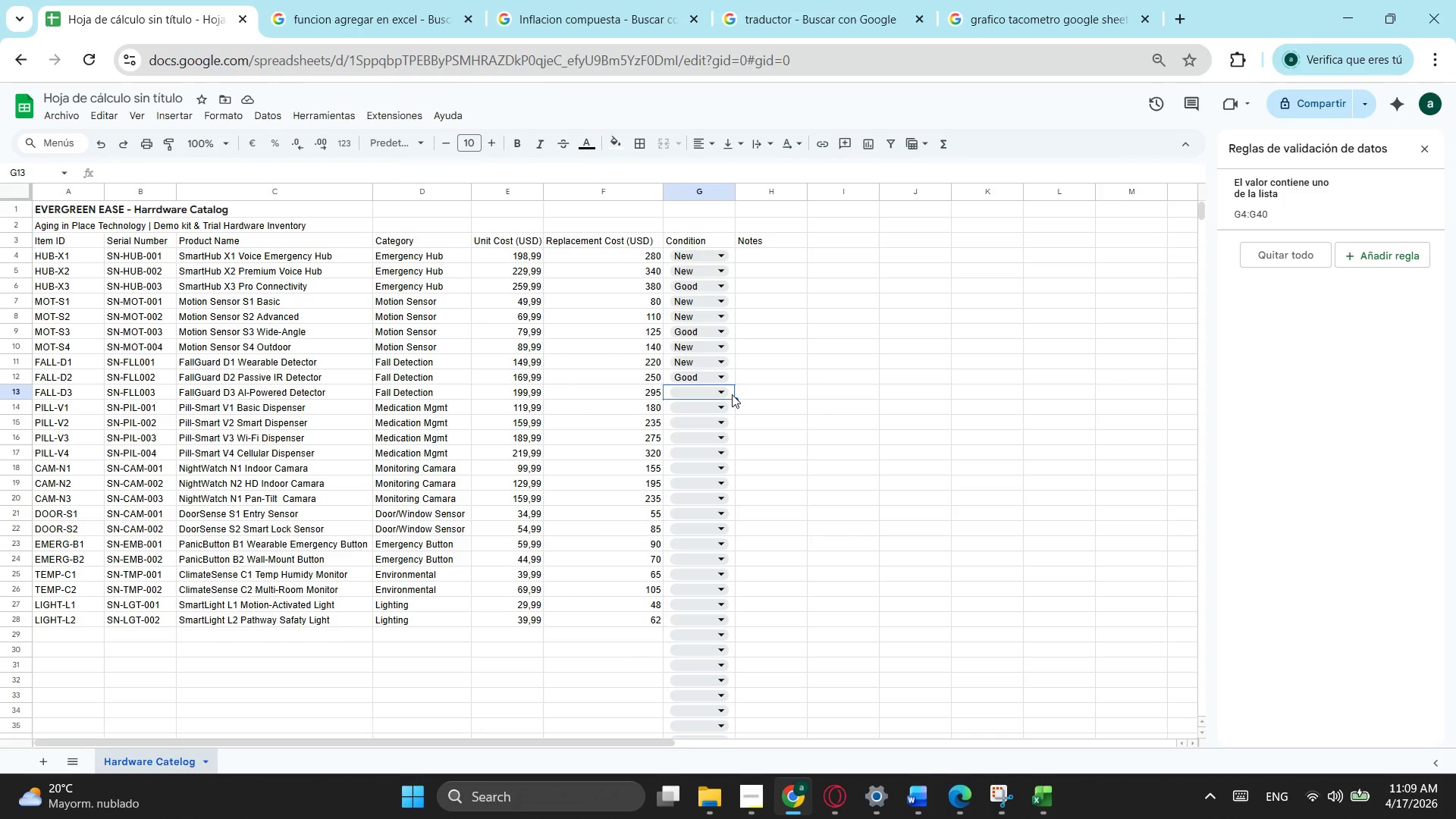 
key(Control+ControlLeft)
 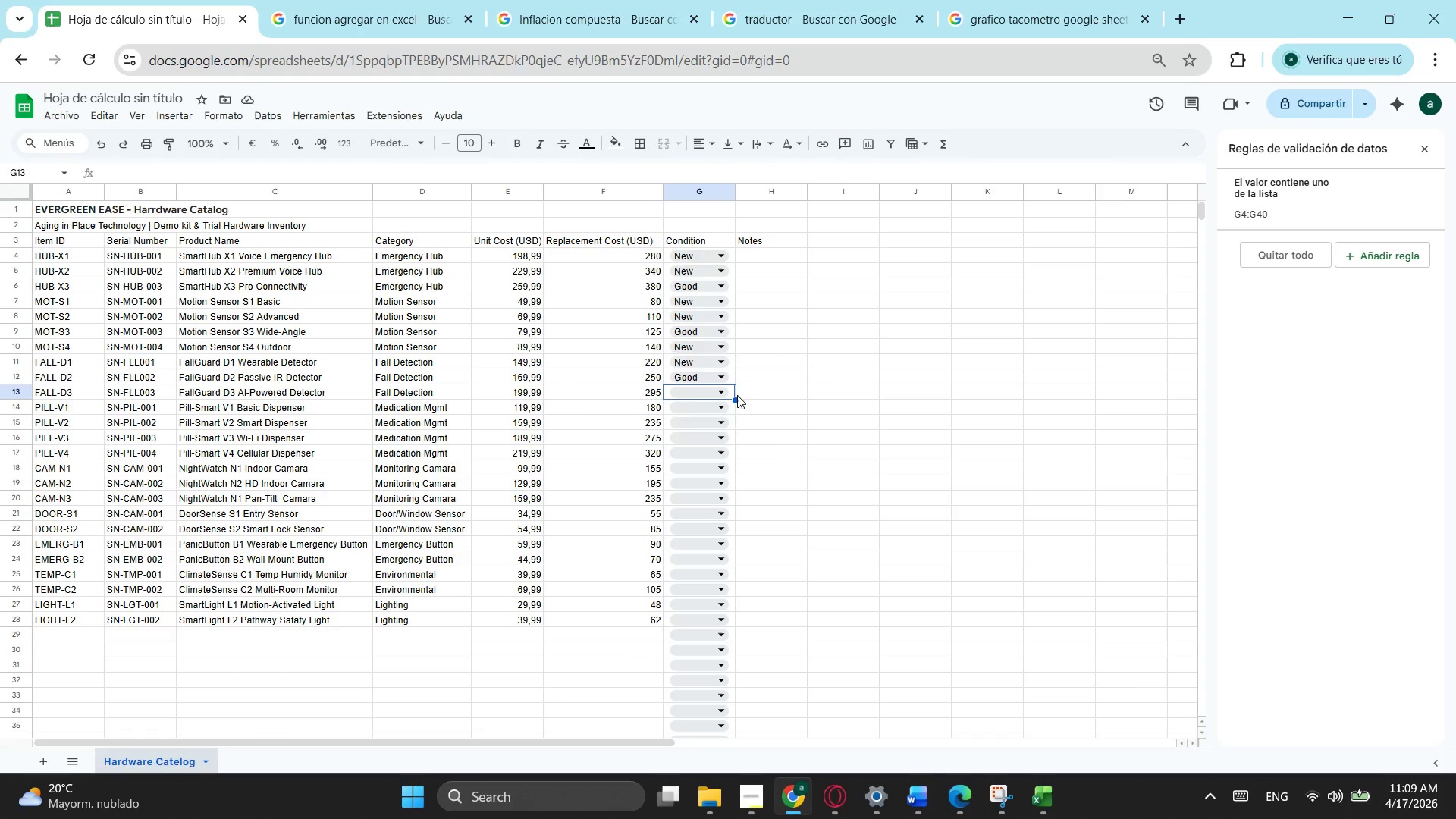 
key(Control+V)
 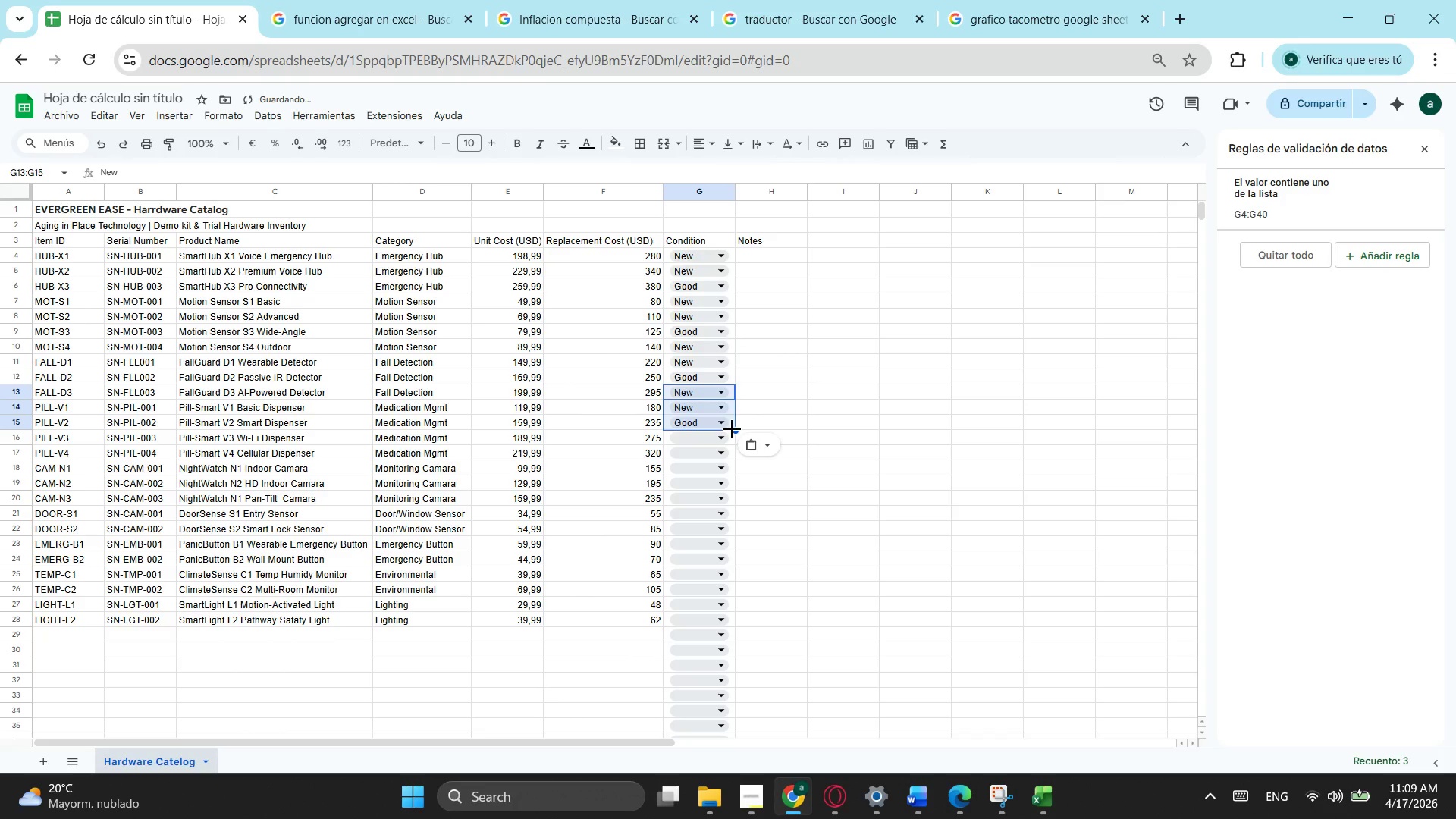 
left_click([732, 439])
 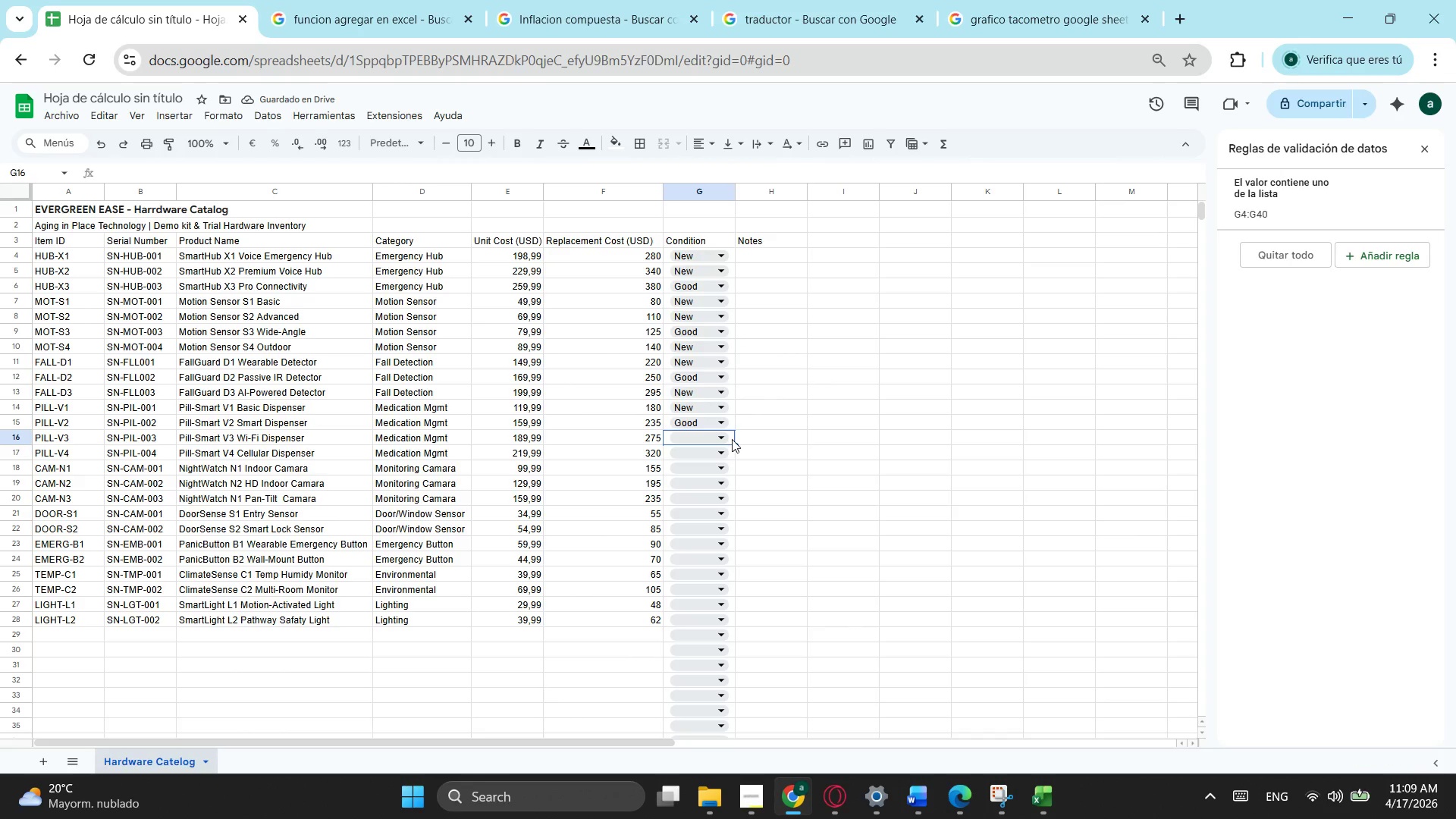 
key(Control+V)
 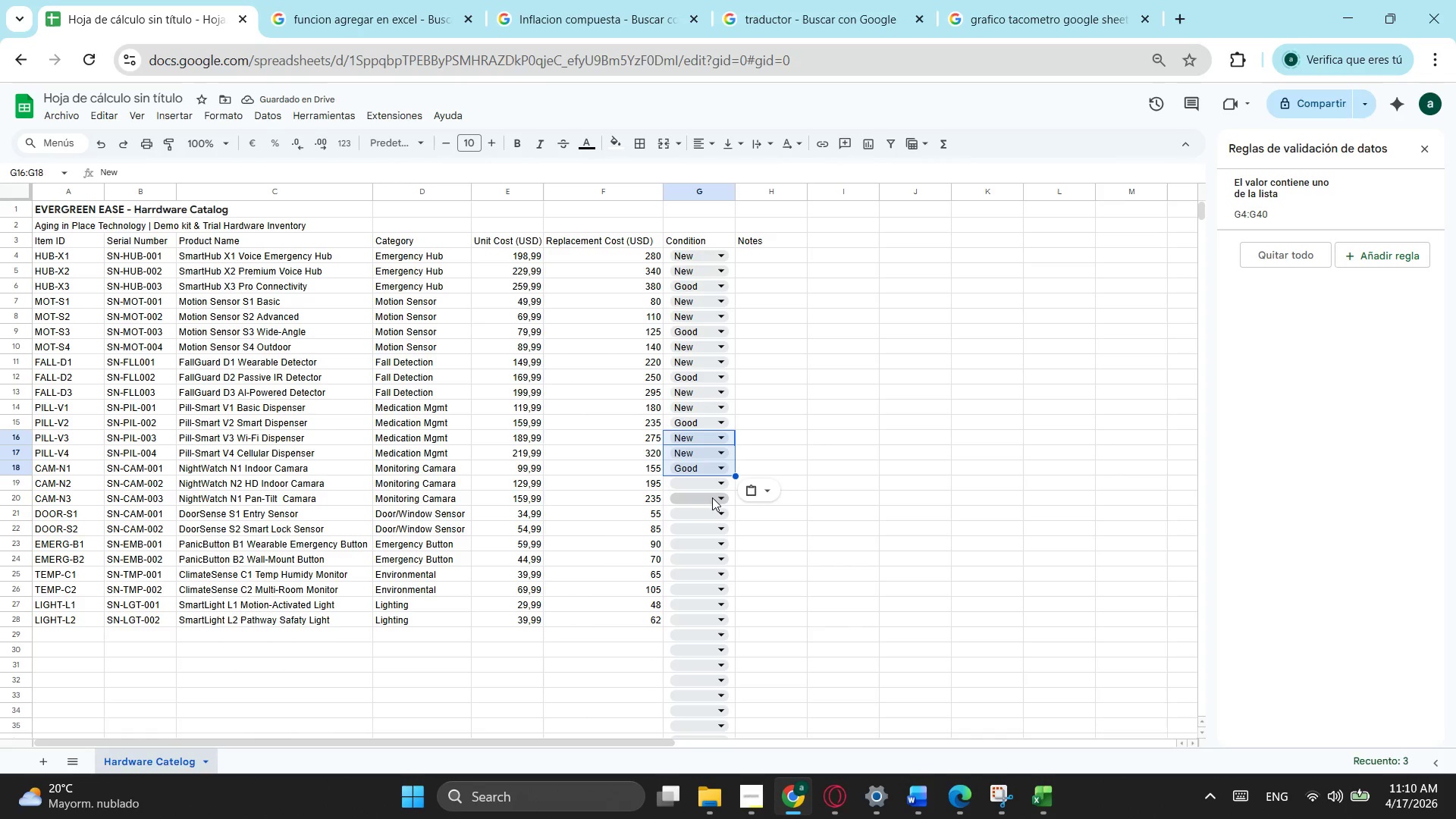 
wait(6.72)
 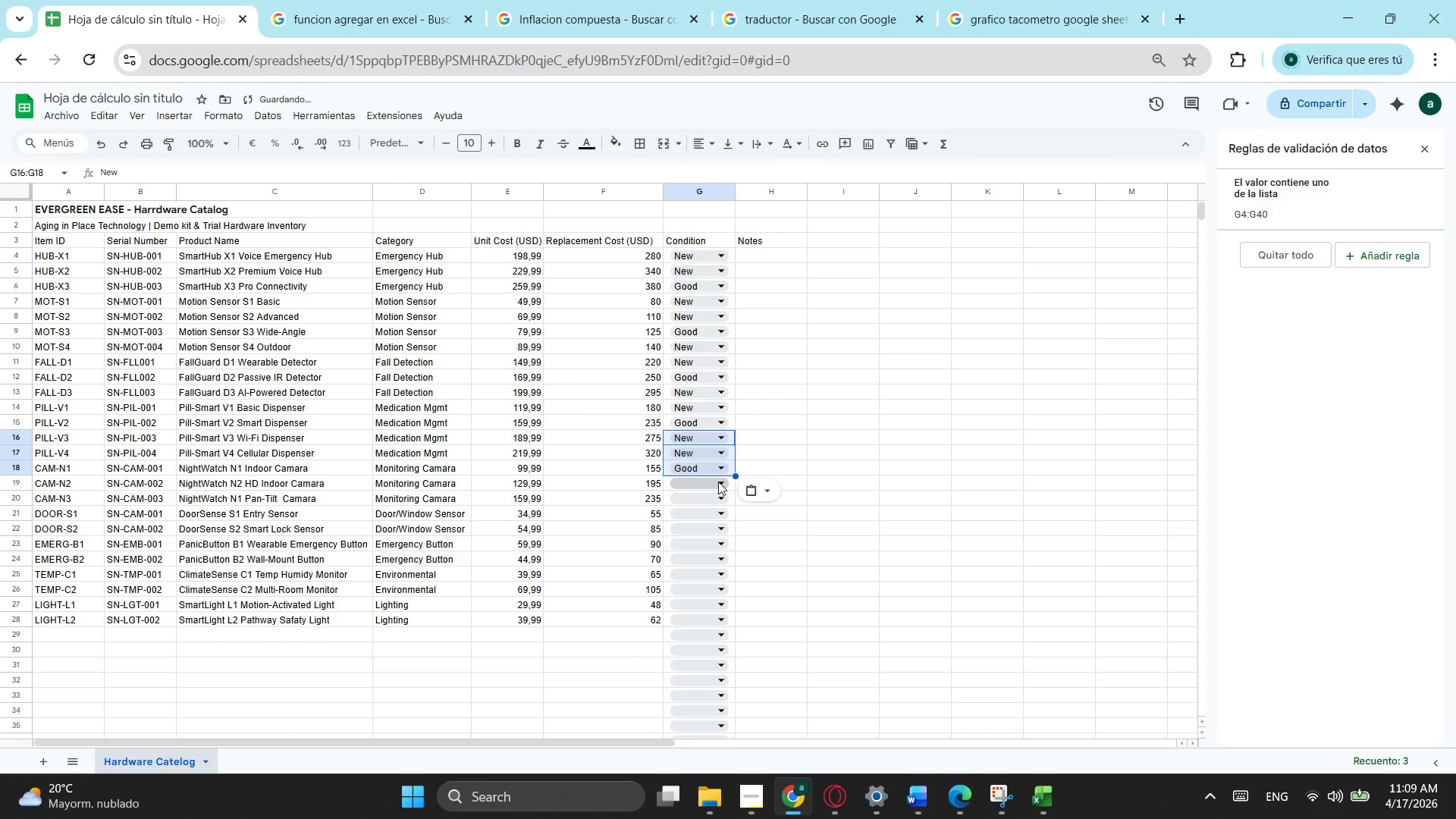 
left_click([733, 484])
 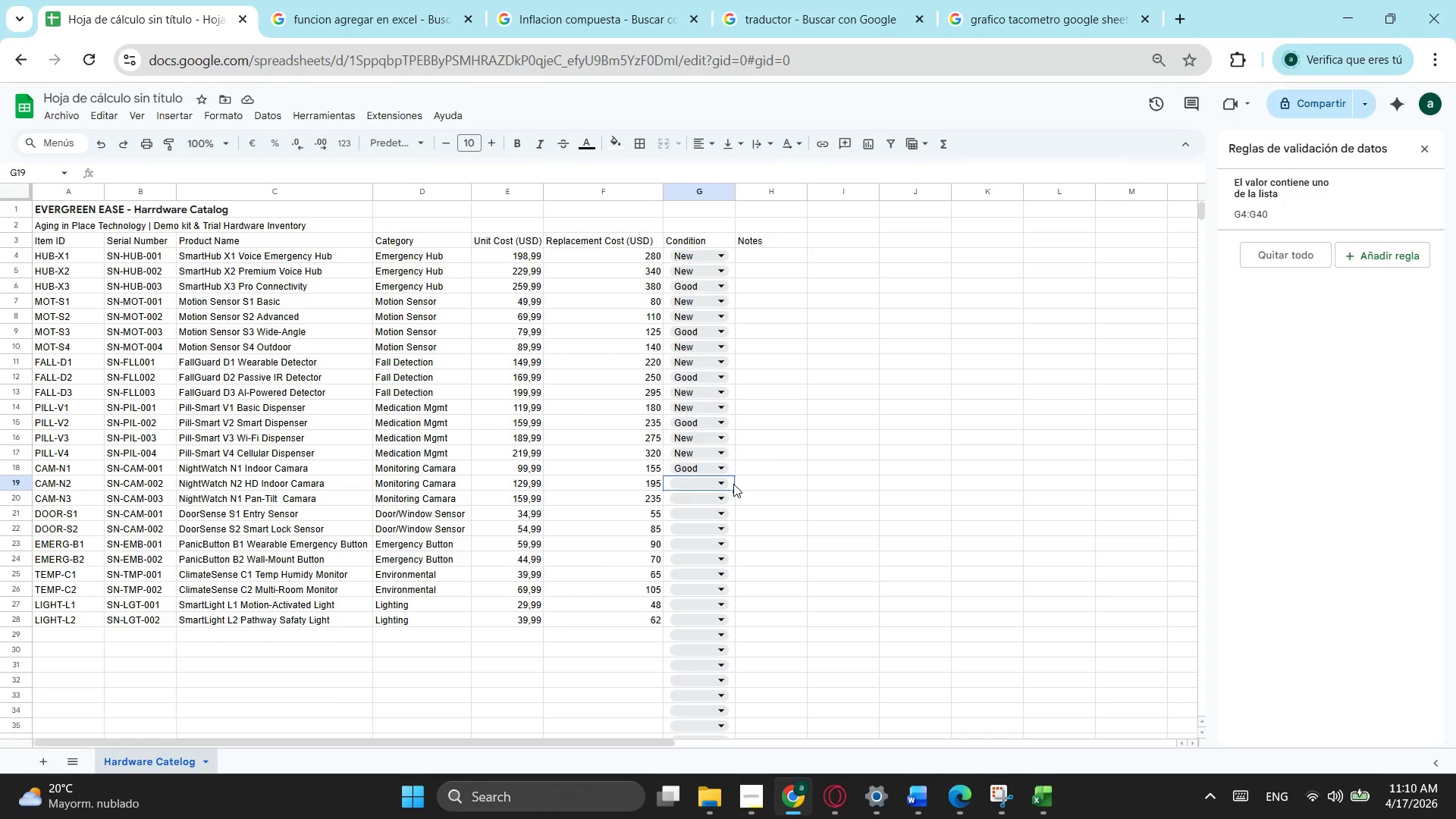 
key(Control+ControlLeft)
 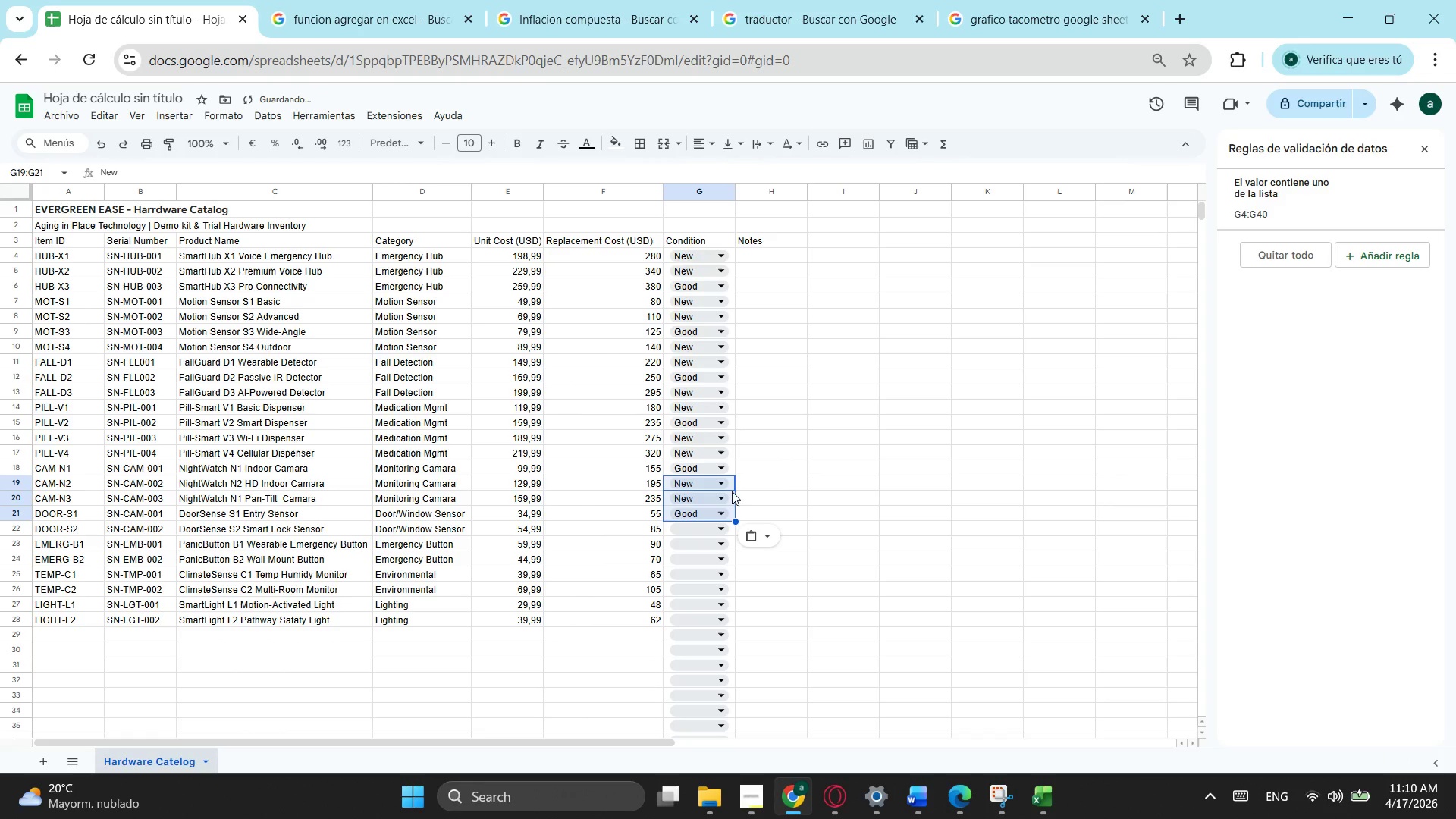 
key(Control+V)
 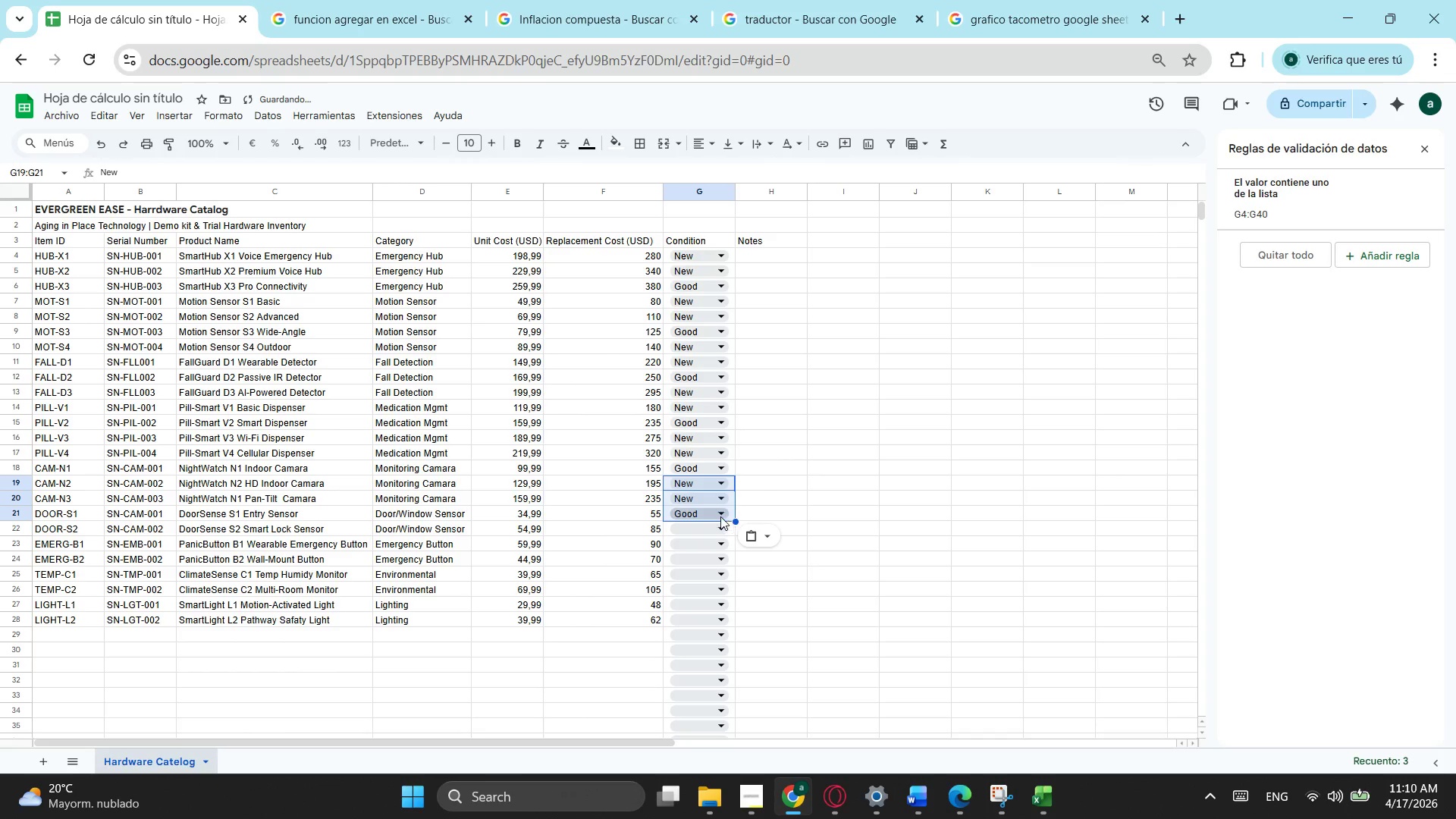 
left_click([720, 516])
 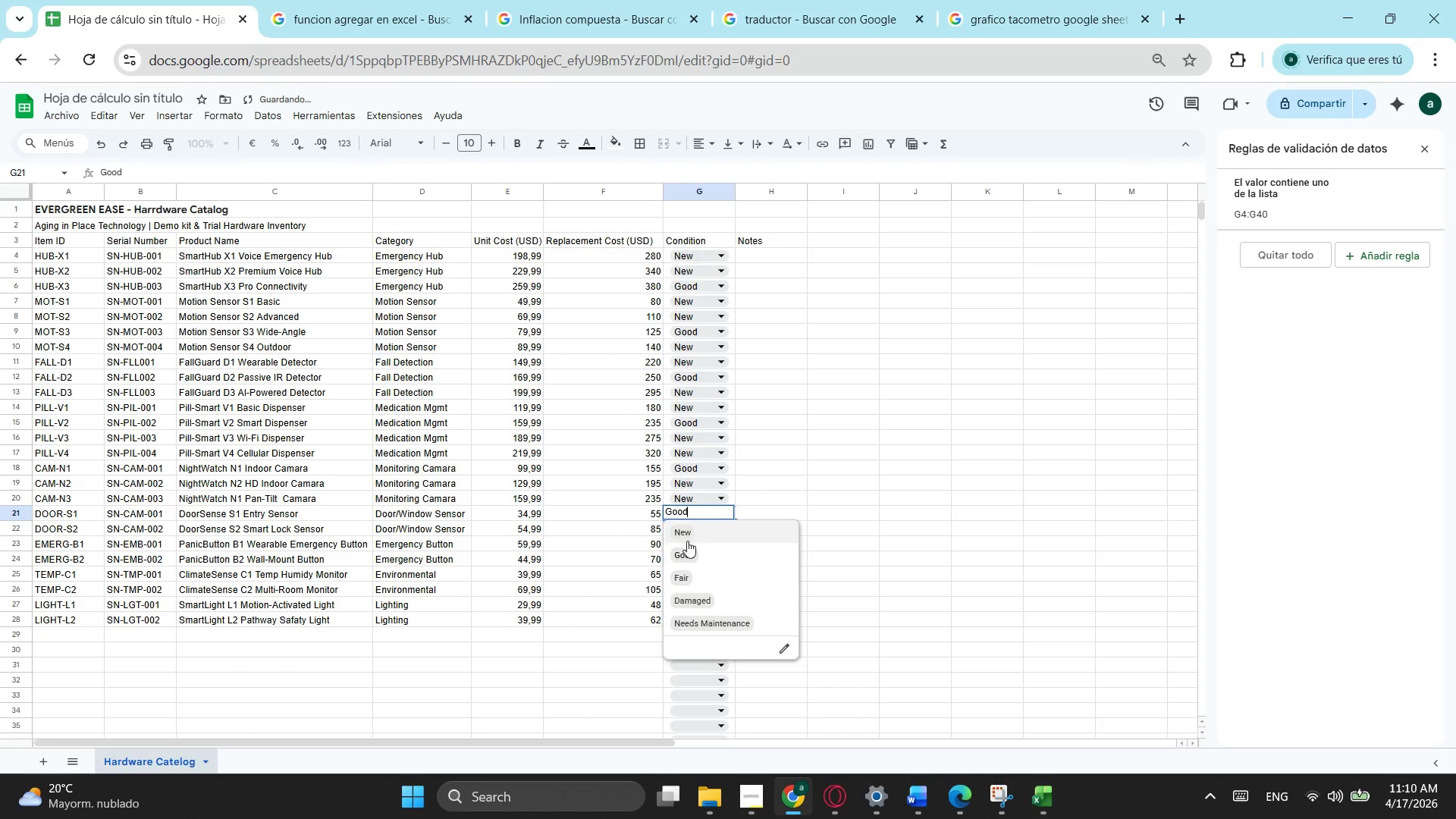 
left_click([692, 534])
 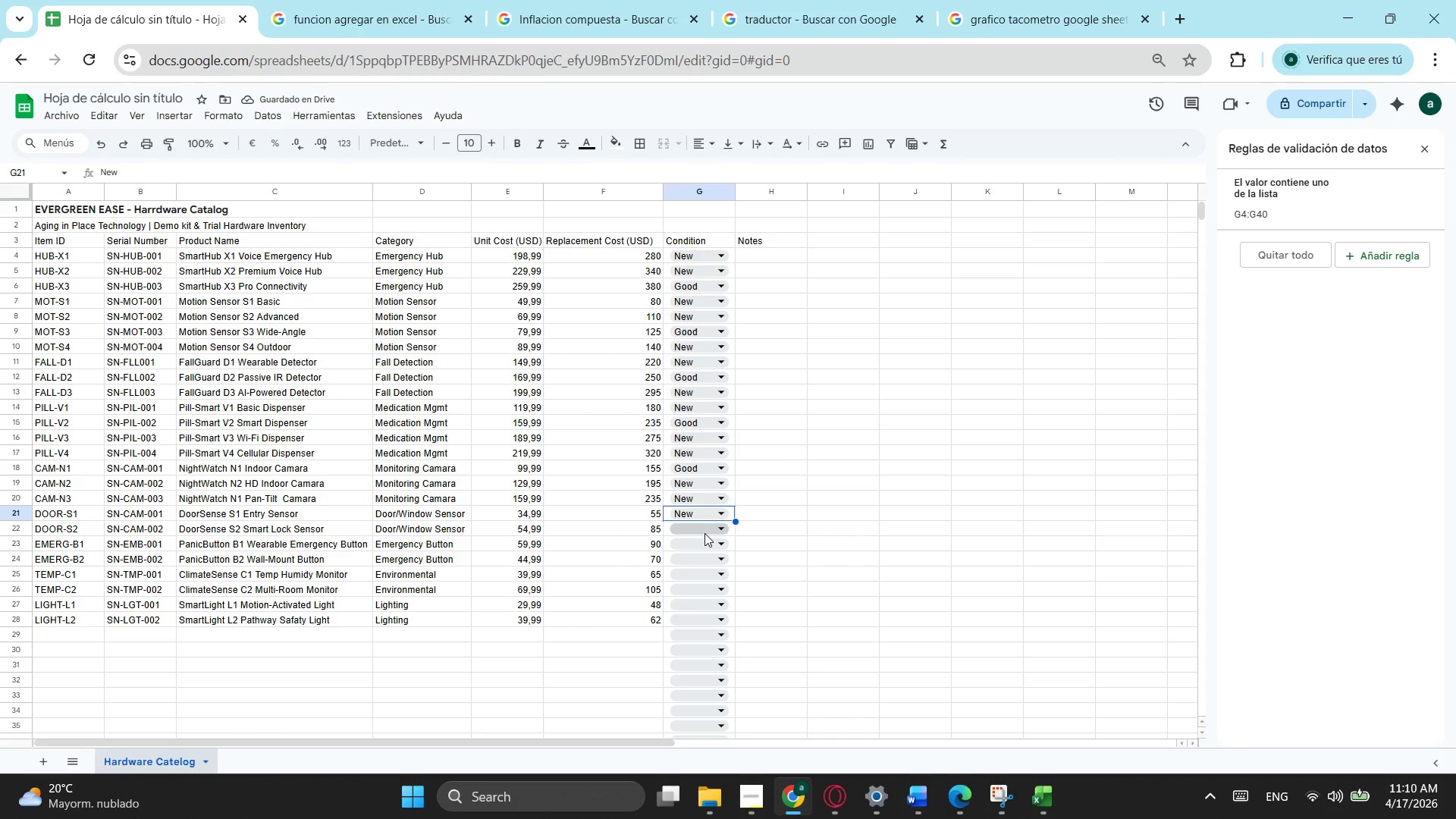 
left_click([716, 533])
 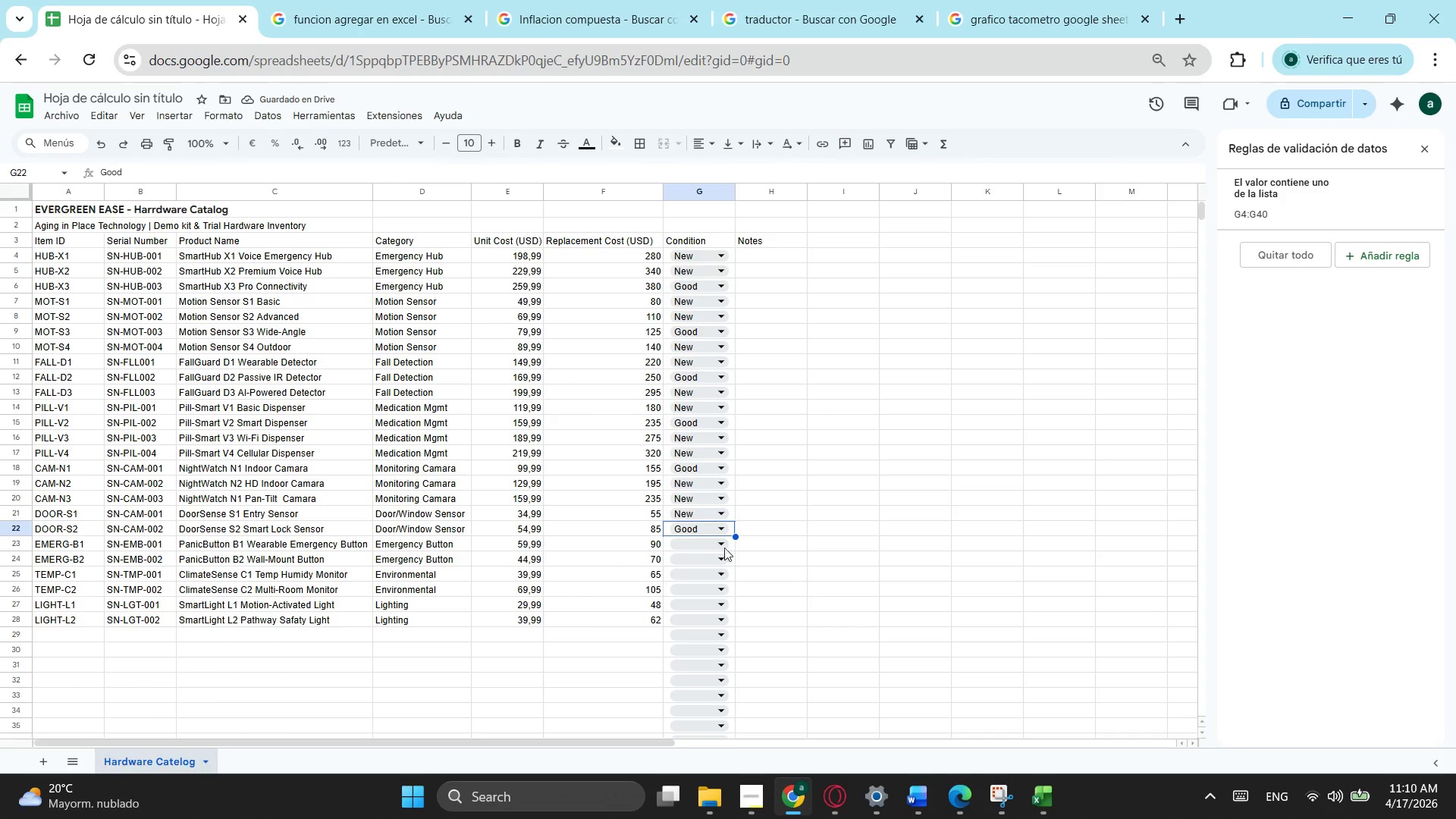 
left_click_drag(start_coordinate=[732, 478], to_coordinate=[732, 510])
 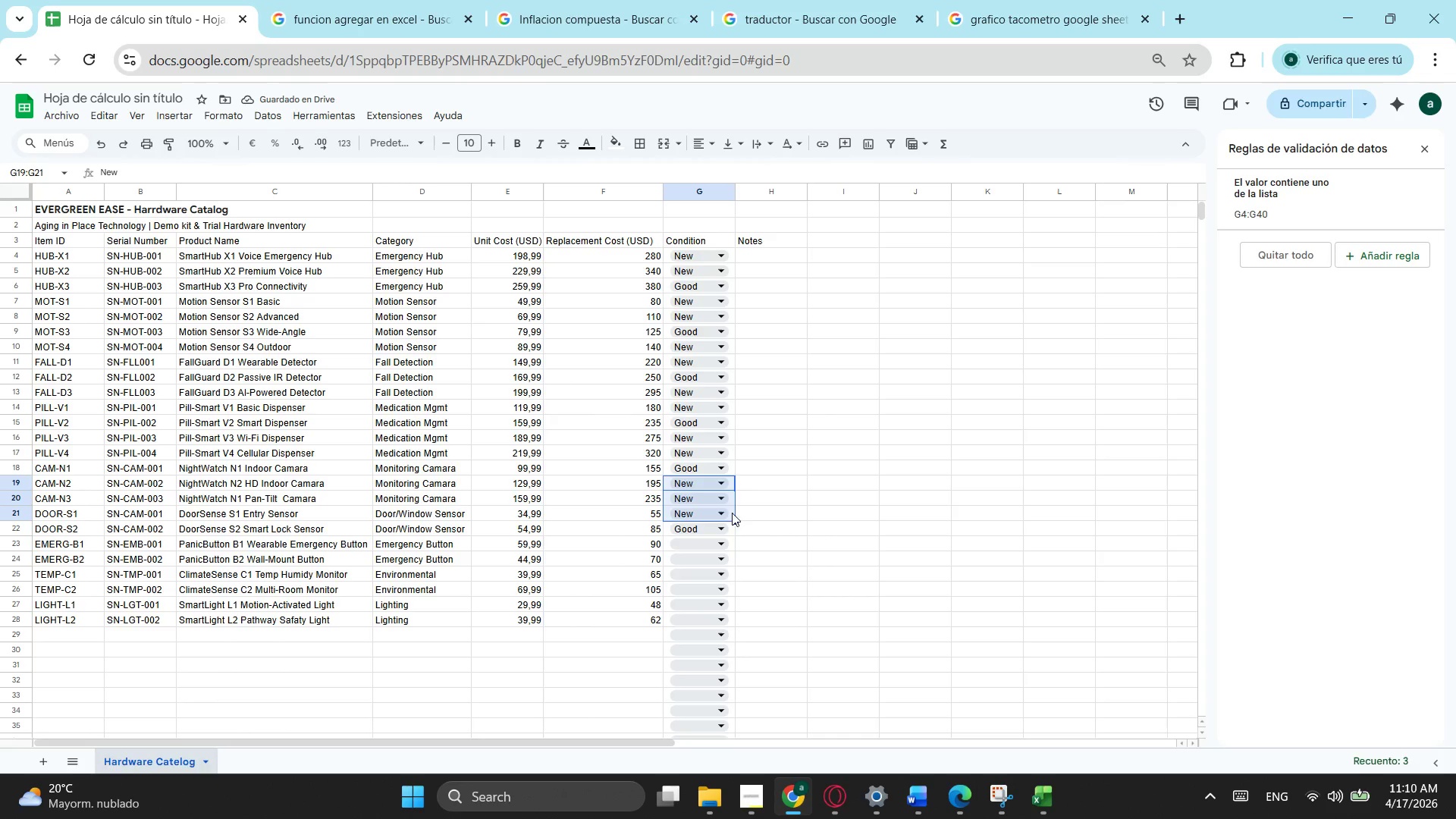 
key(Control+ControlLeft)
 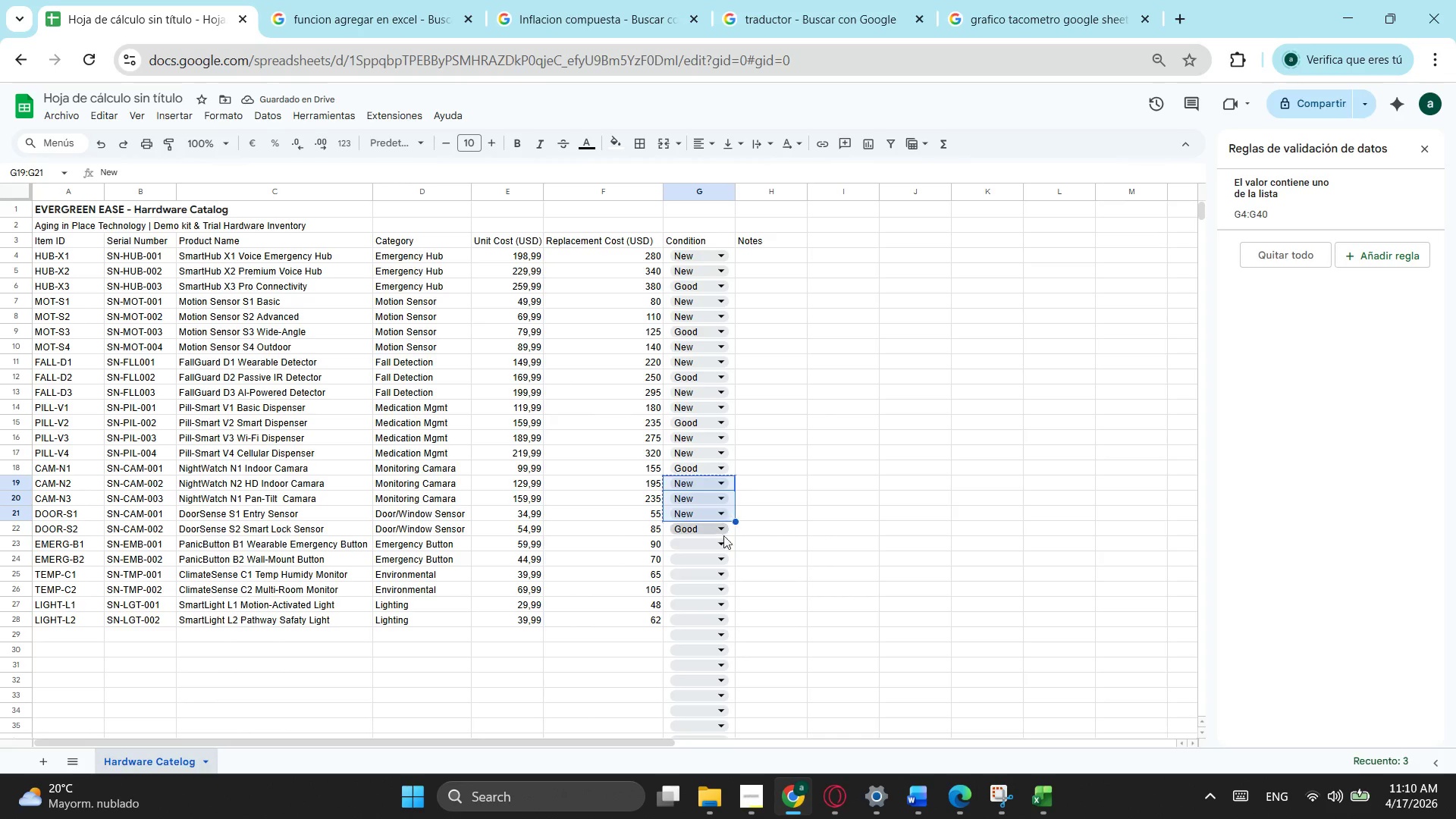 
key(Control+C)
 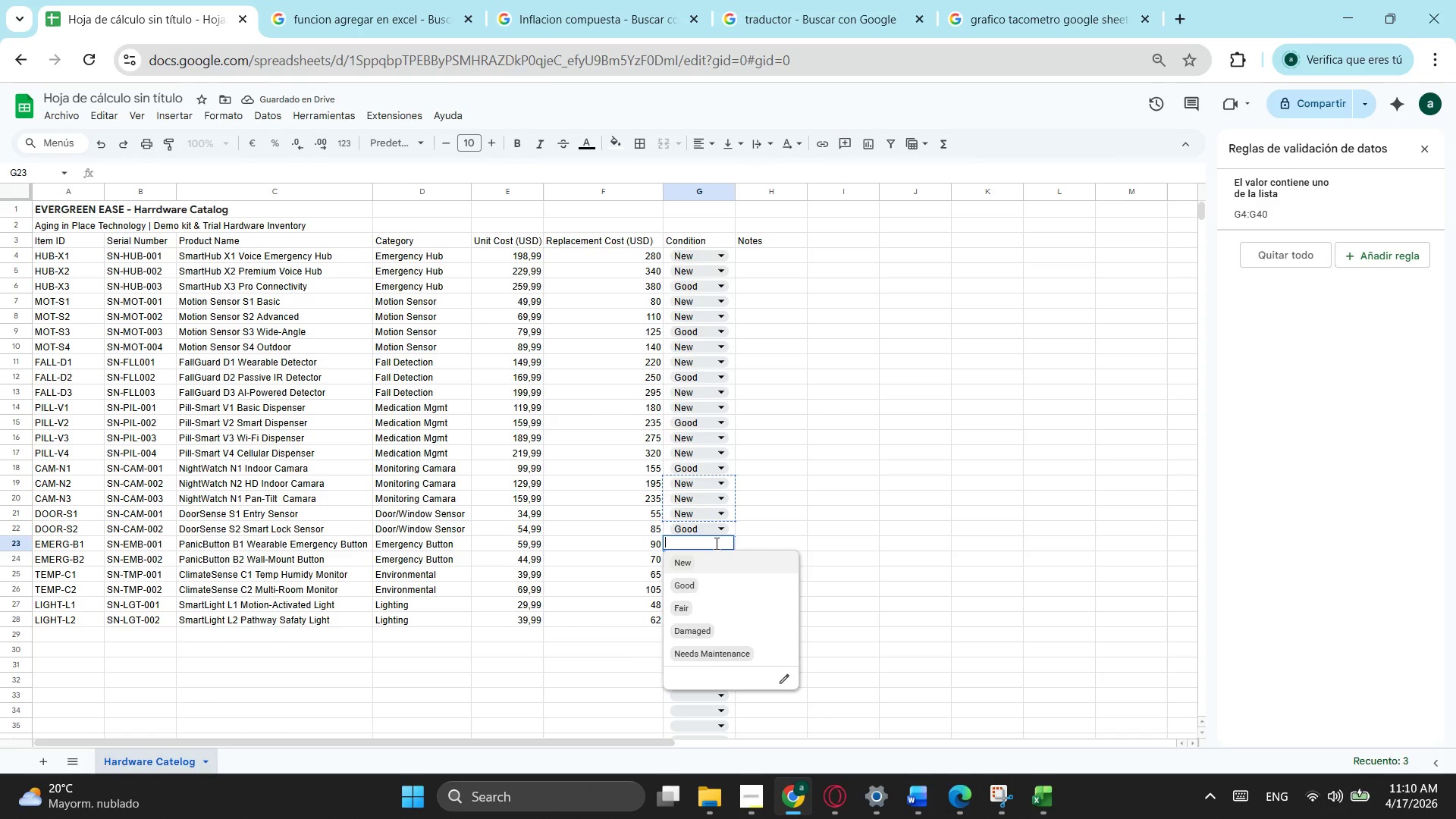 
left_click([715, 543])
 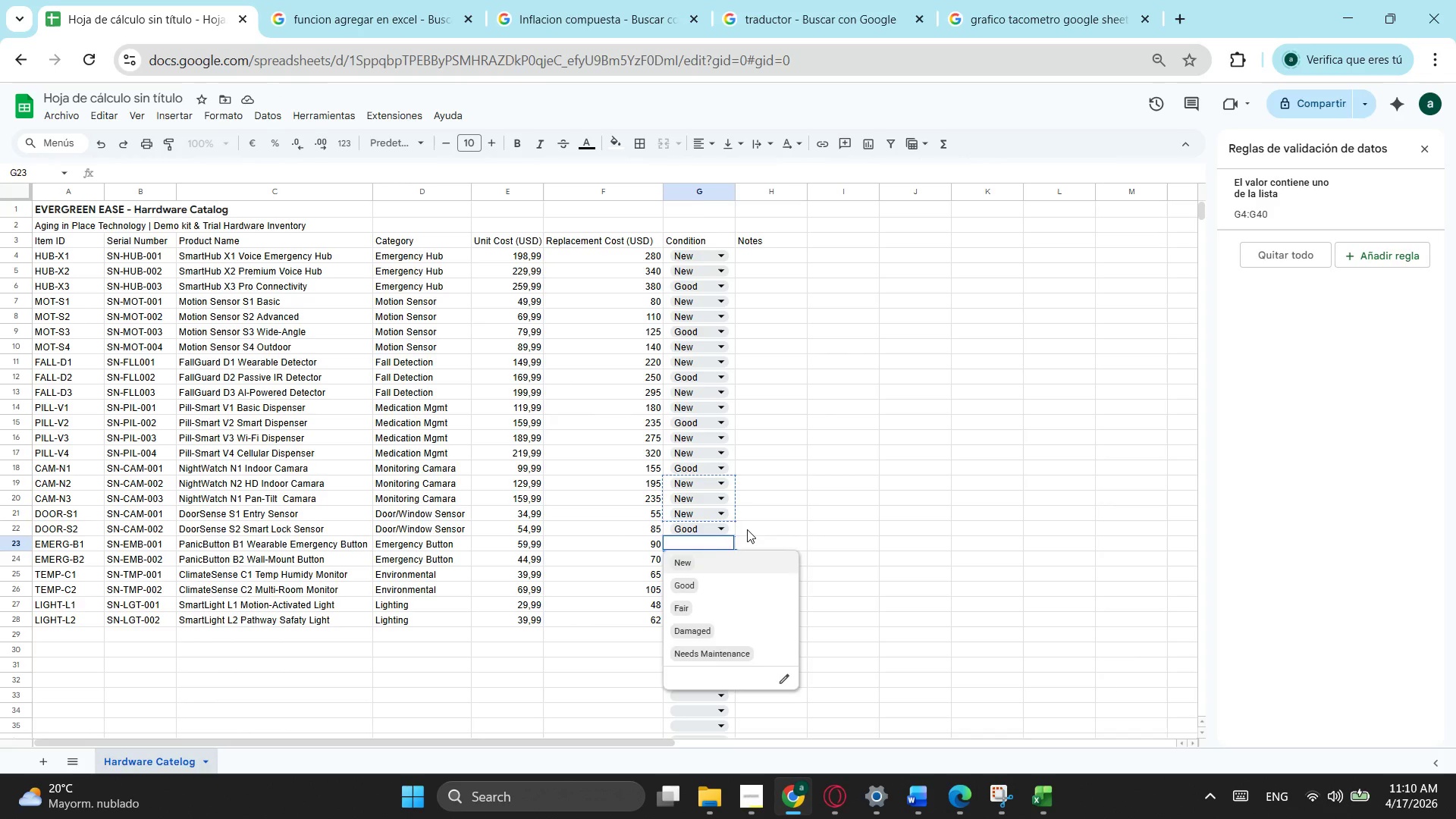 
left_click([747, 529])
 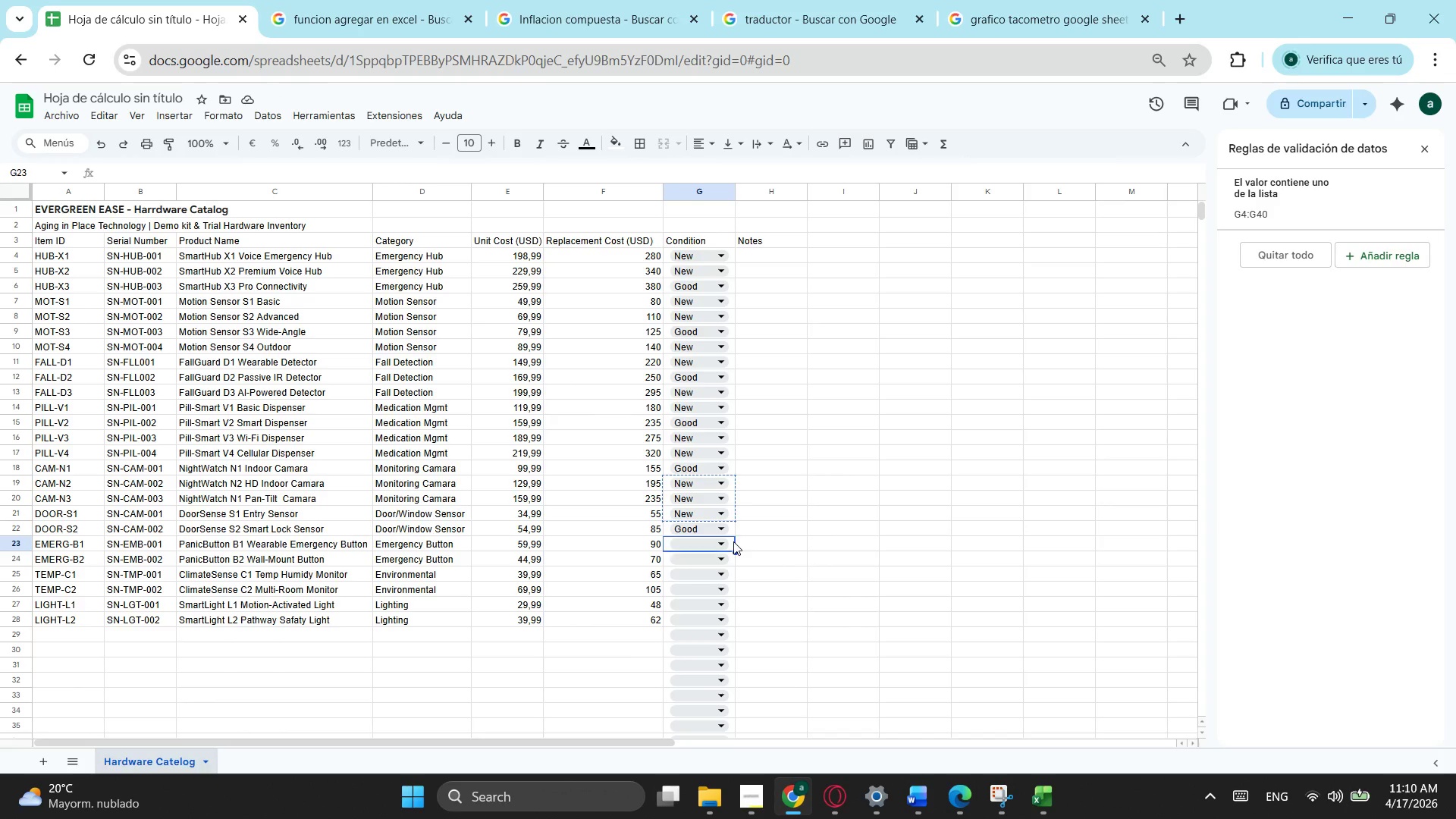 
key(Control+ControlLeft)
 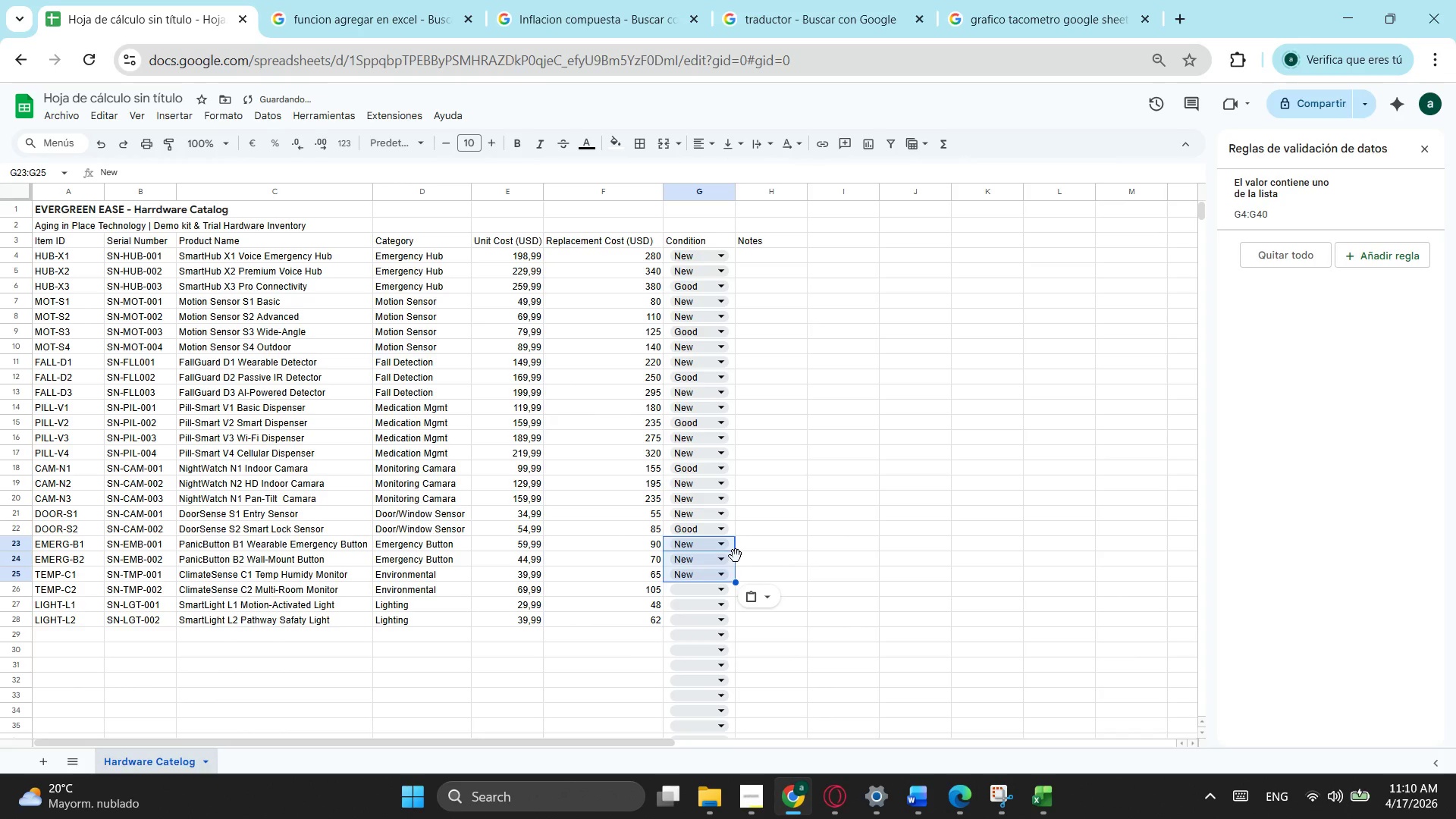 
key(Control+V)
 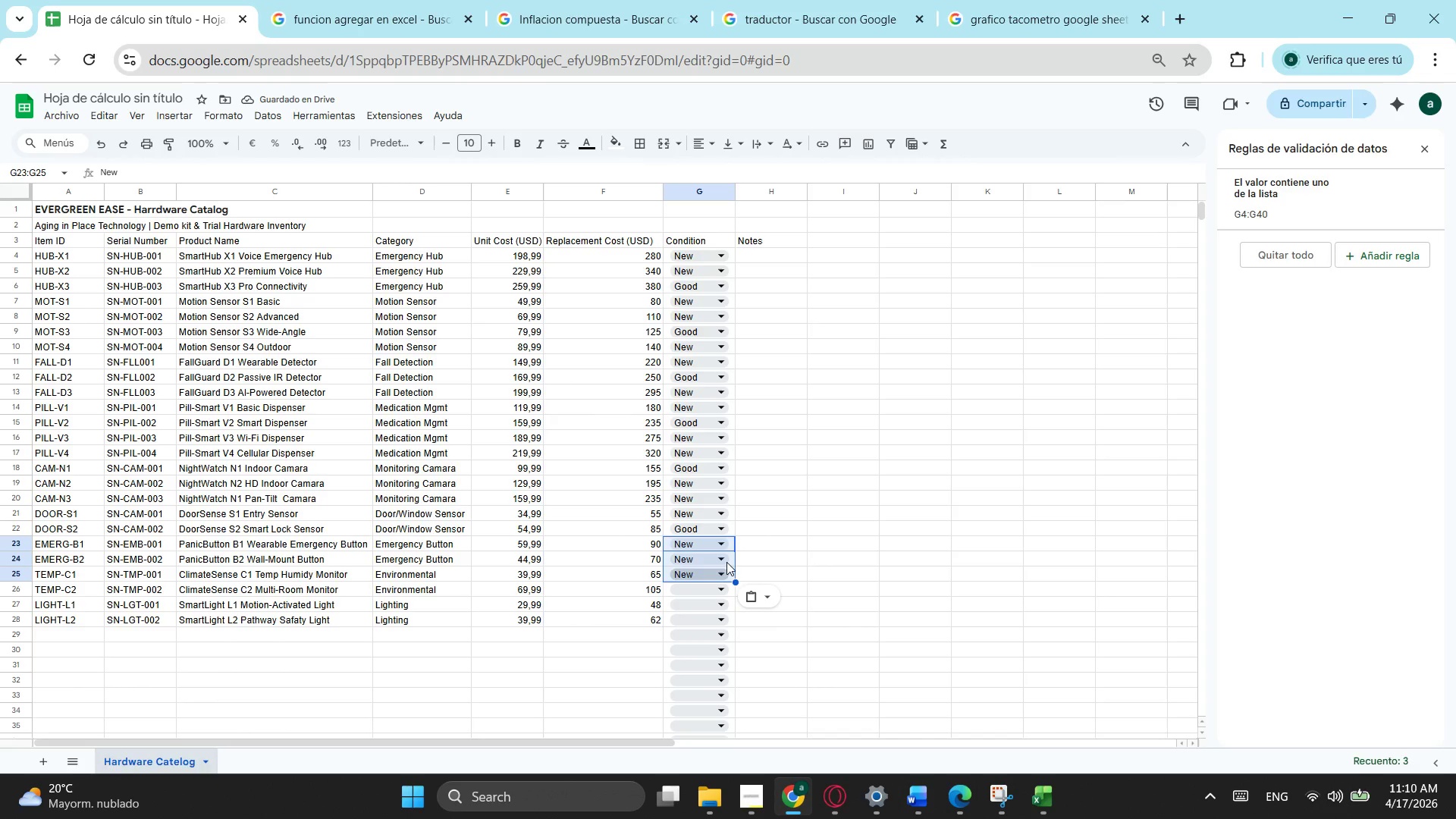 
left_click_drag(start_coordinate=[730, 526], to_coordinate=[726, 556])
 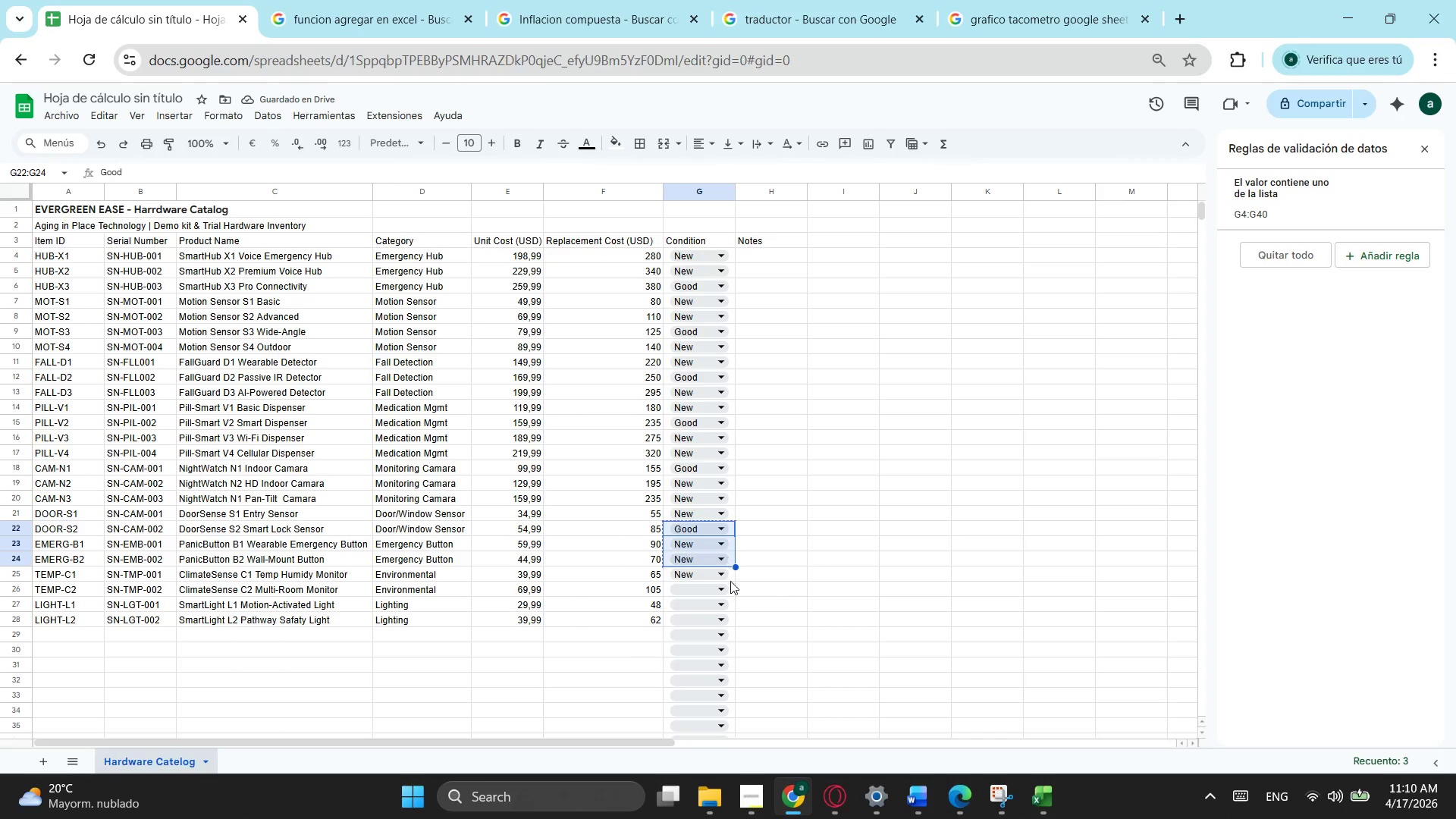 
key(Control+ControlLeft)
 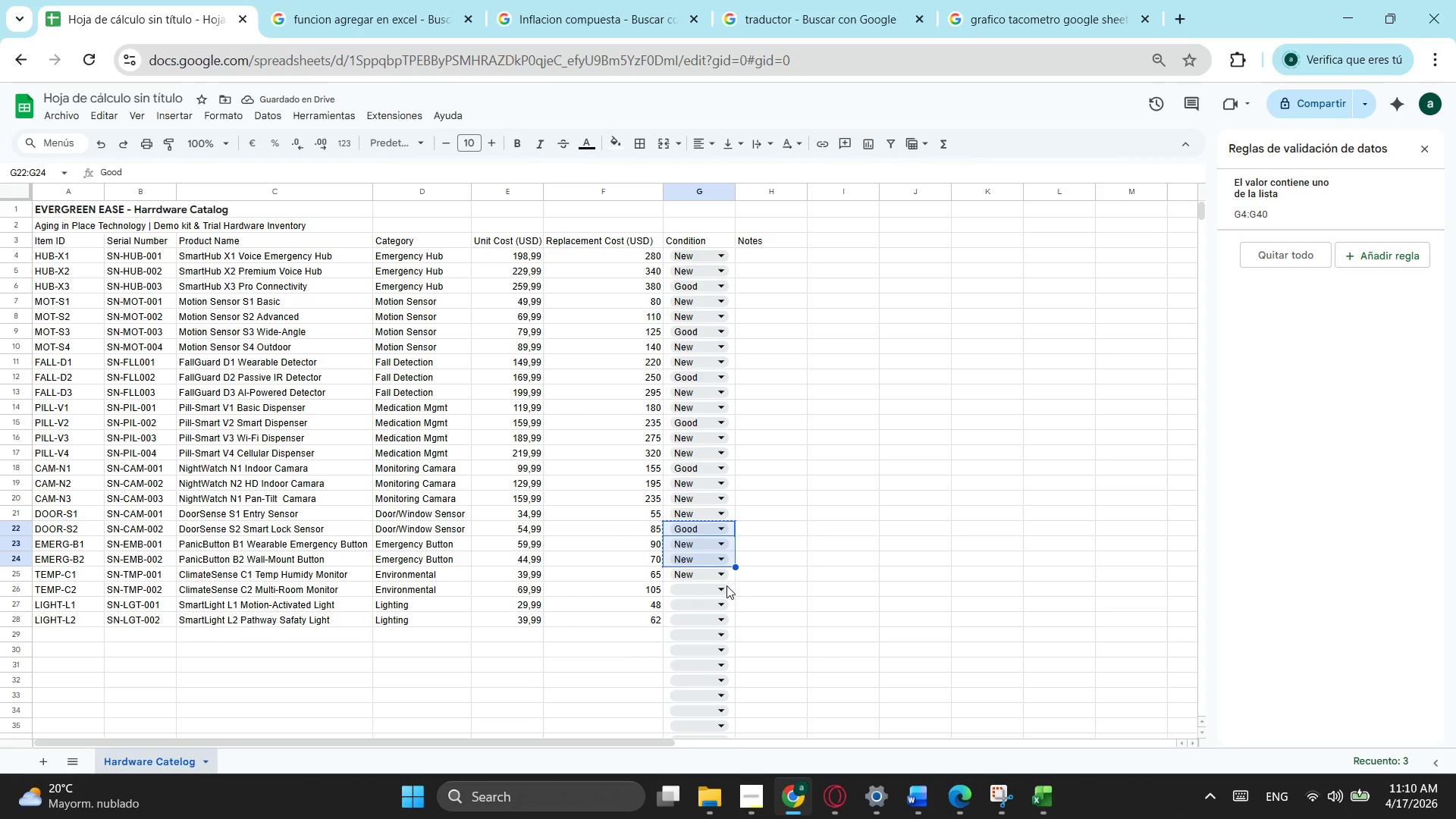 
key(Control+C)
 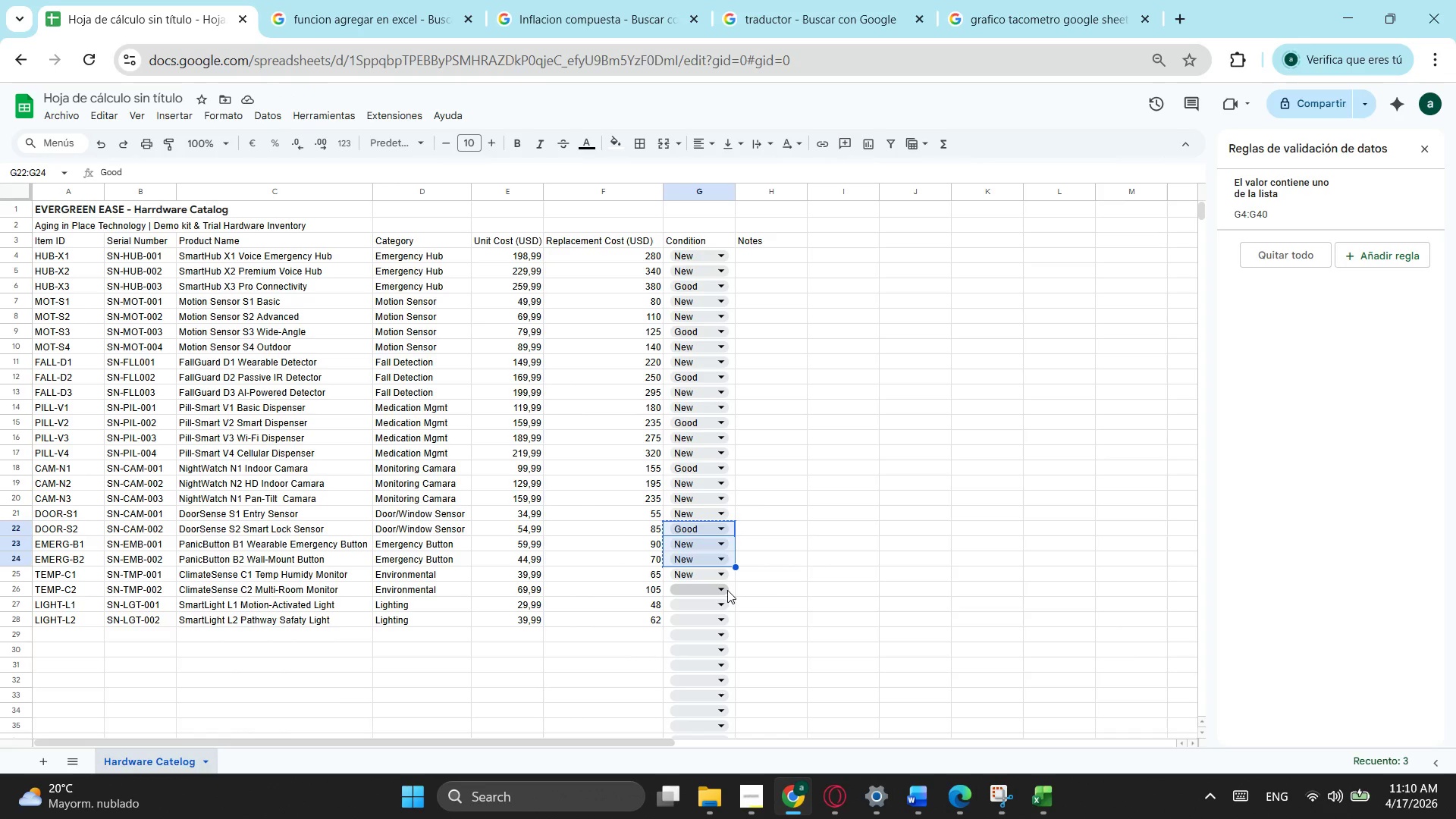 
left_click([727, 590])
 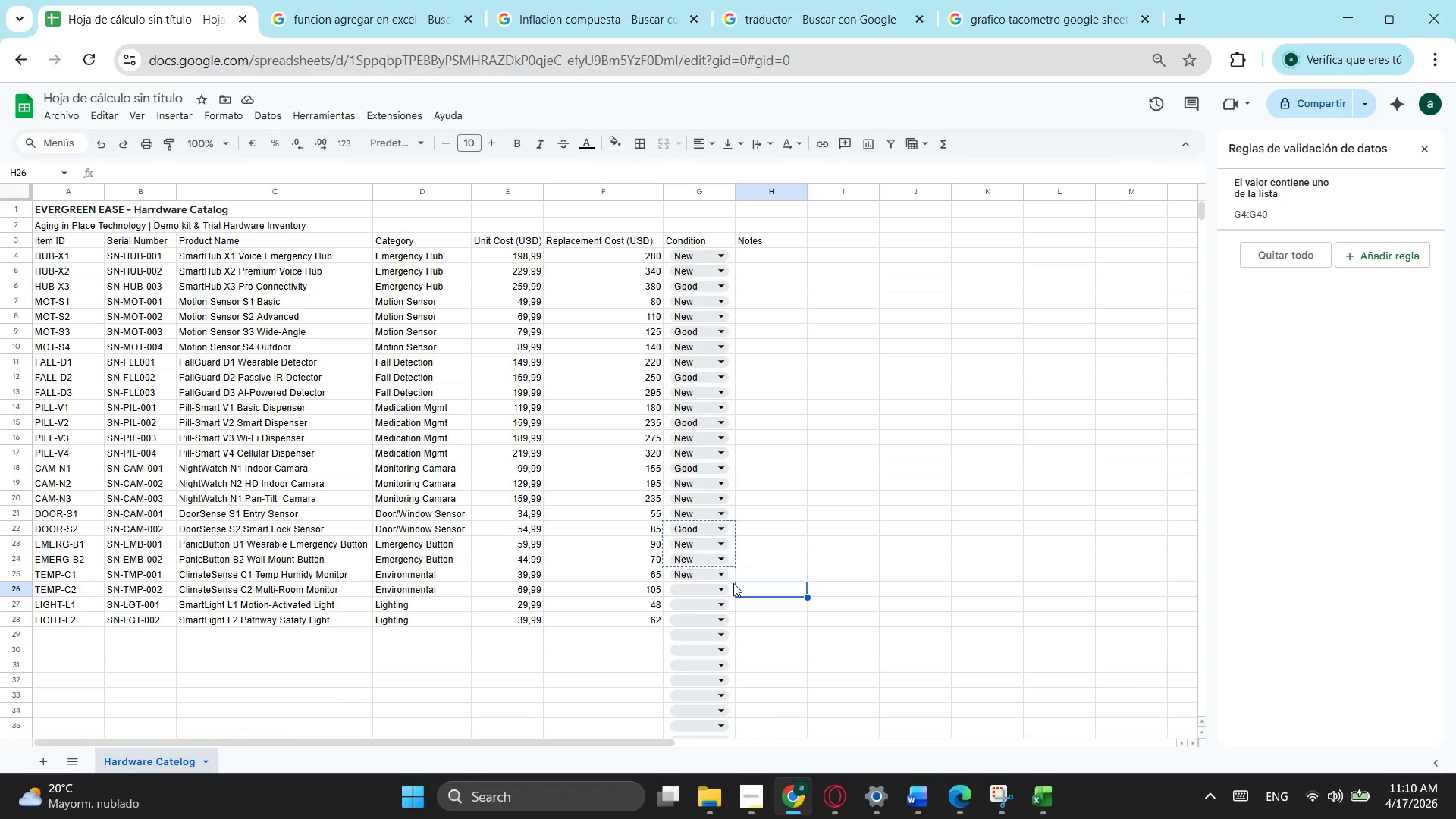 
left_click([733, 583])
 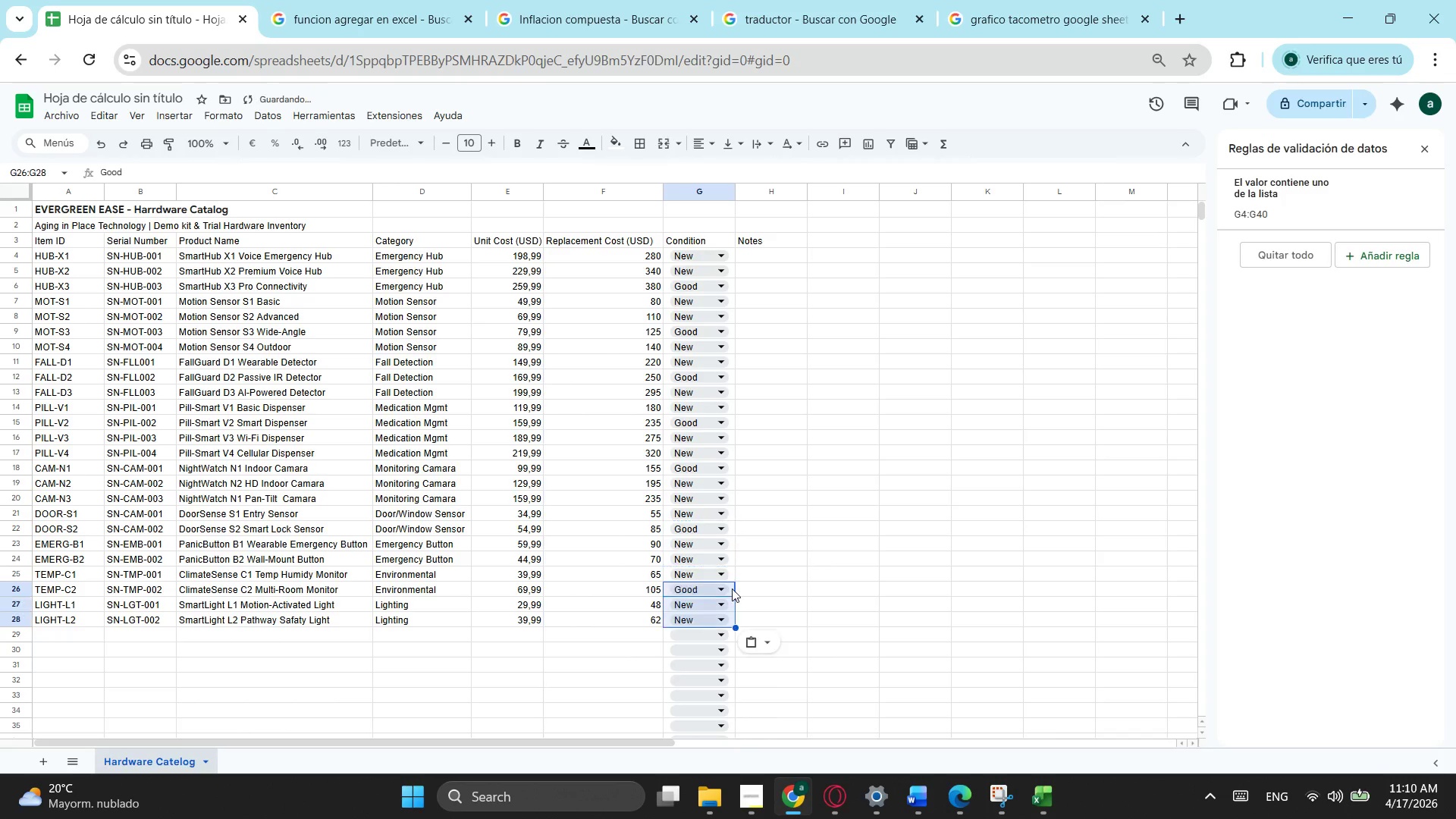 
key(Control+ControlLeft)
 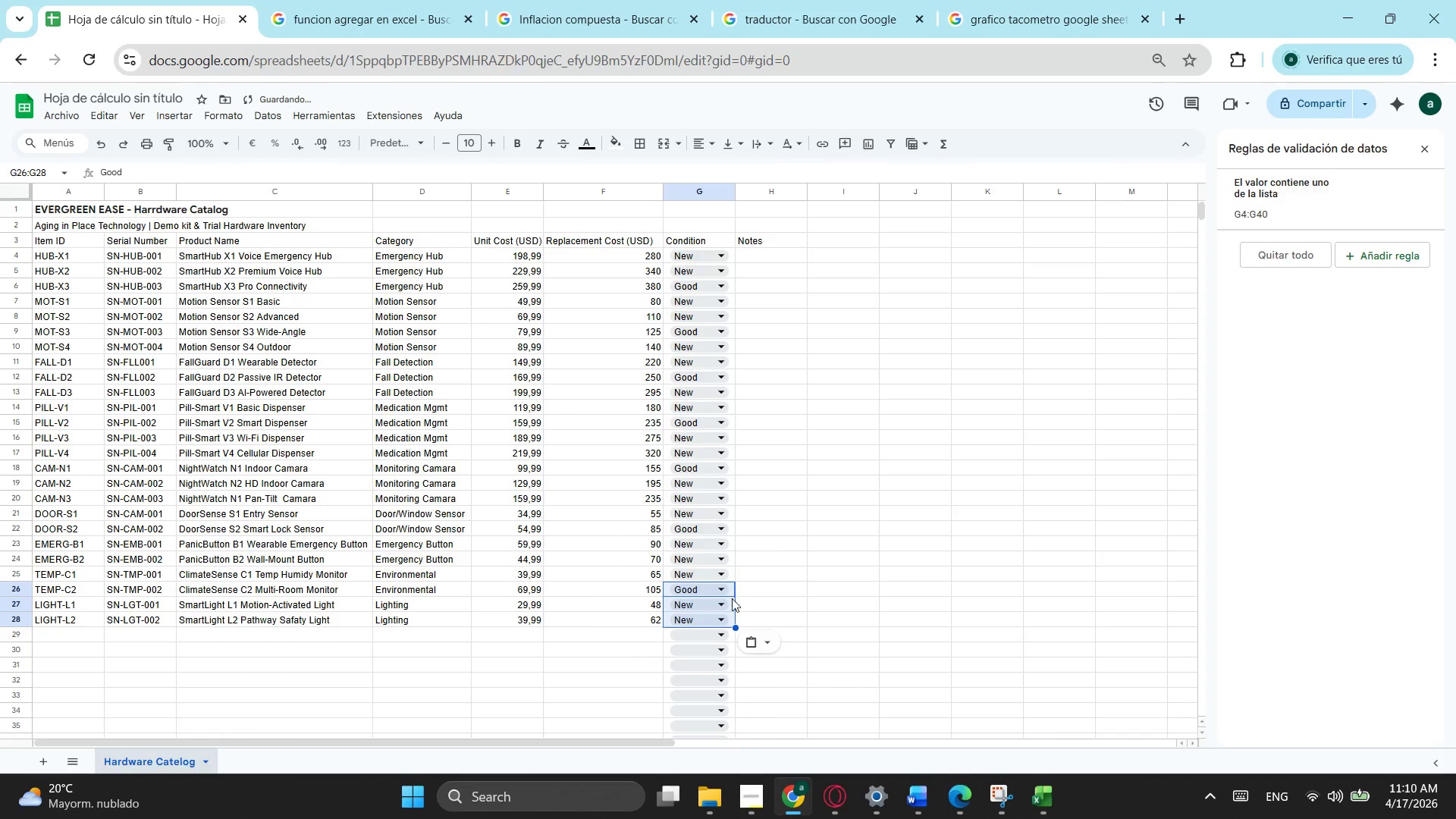 
key(Control+V)
 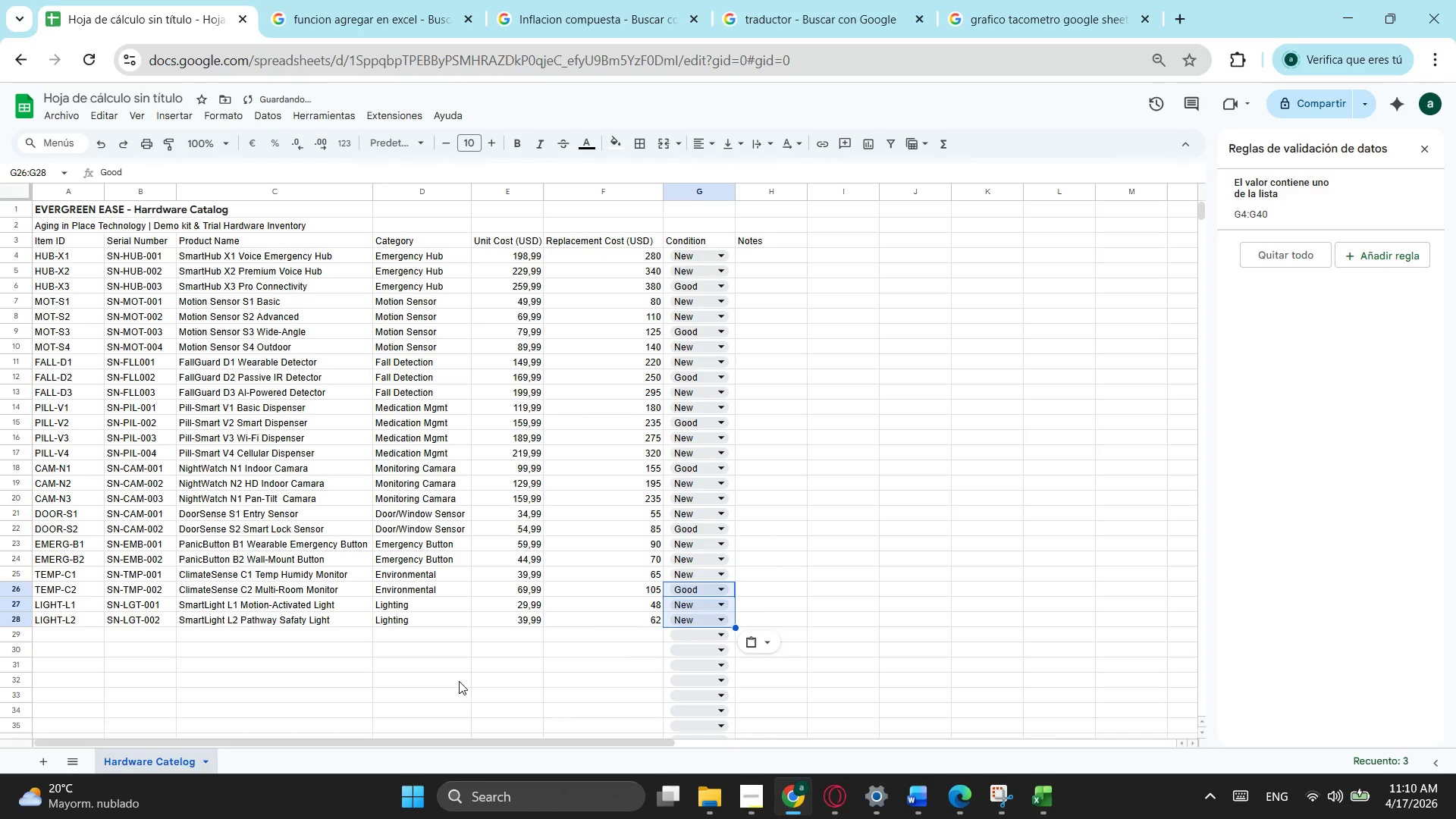 
left_click([457, 681])
 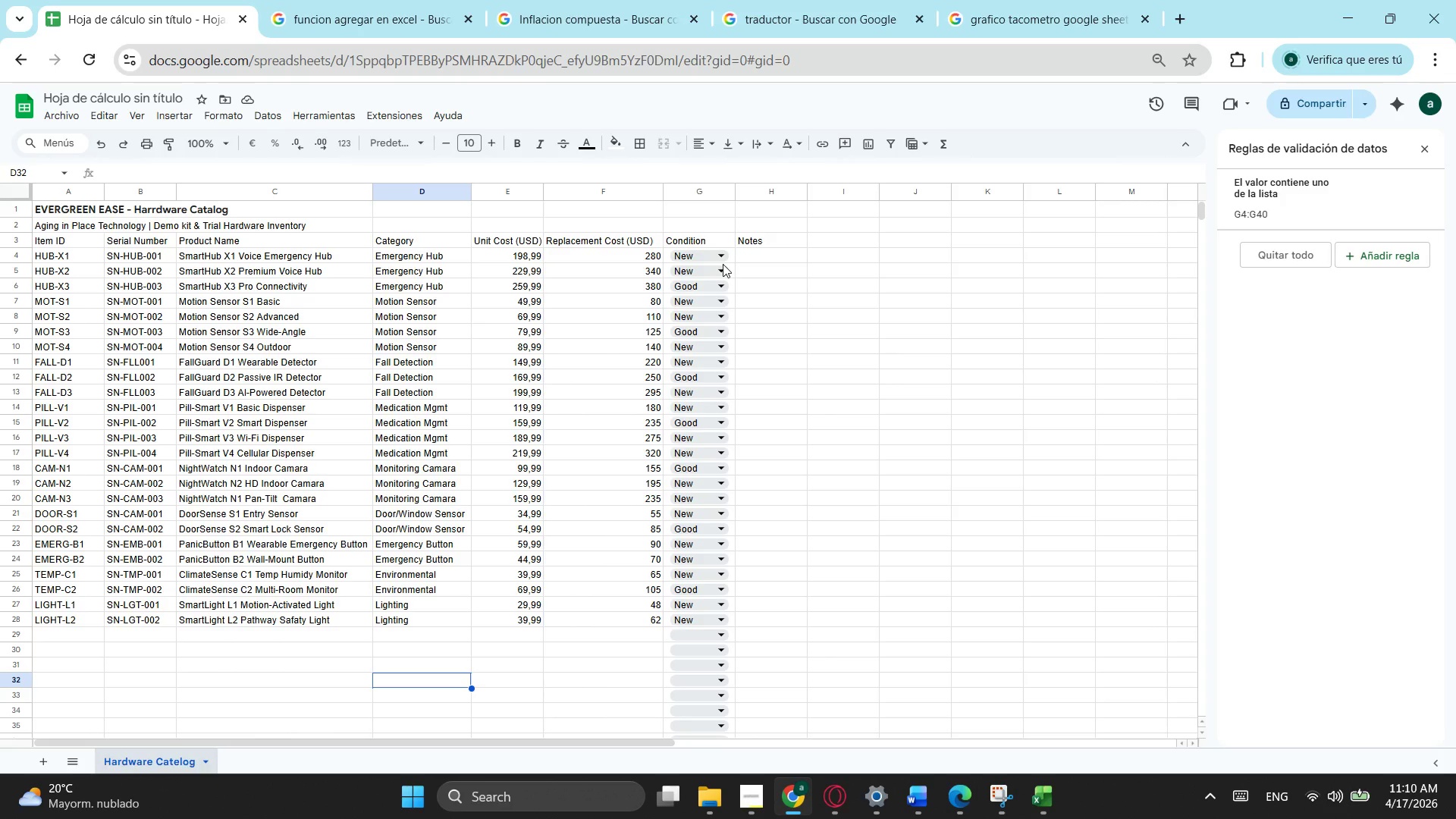 
wait(20.28)
 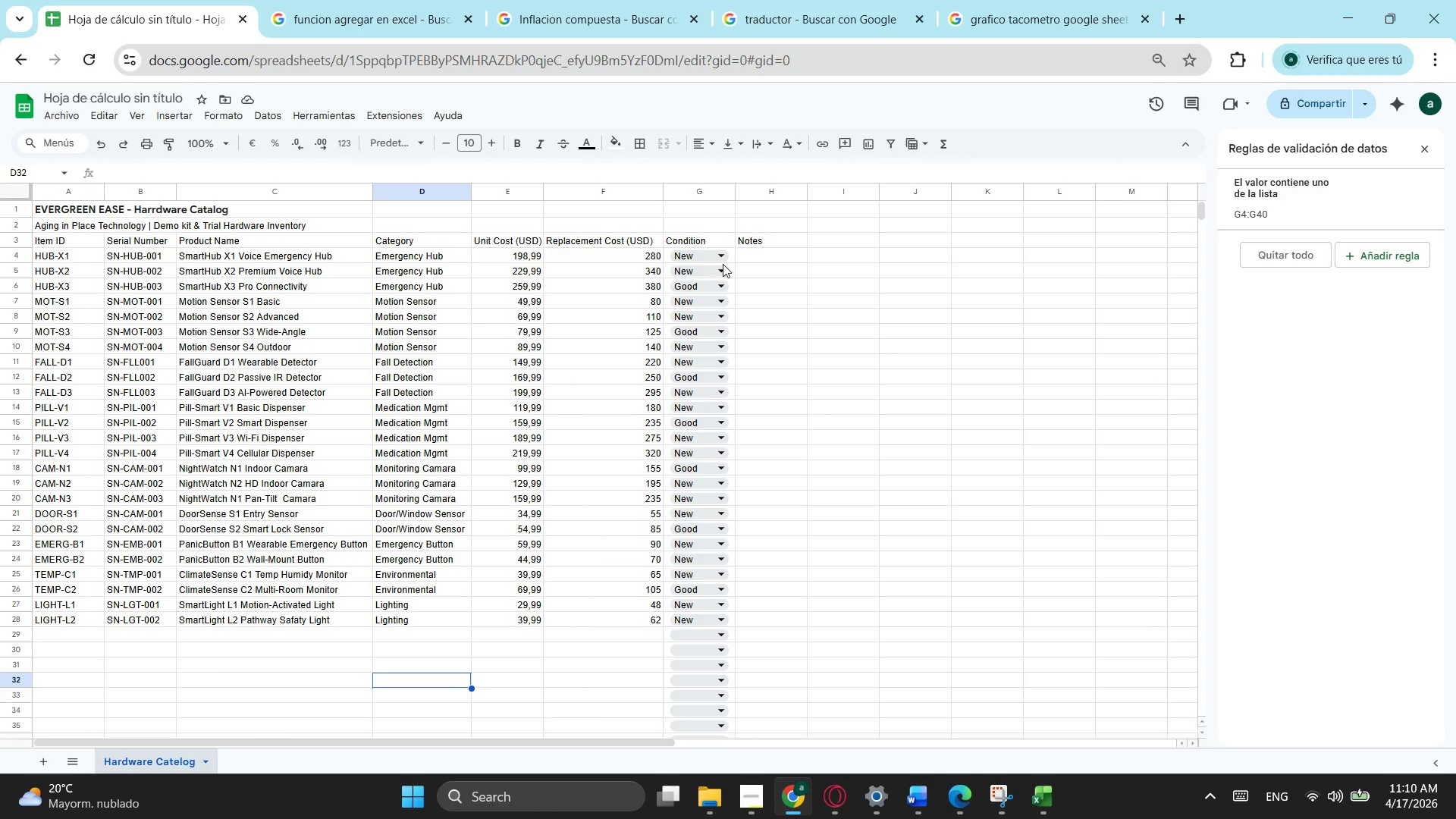 
left_click_drag(start_coordinate=[777, 212], to_coordinate=[59, 205])
 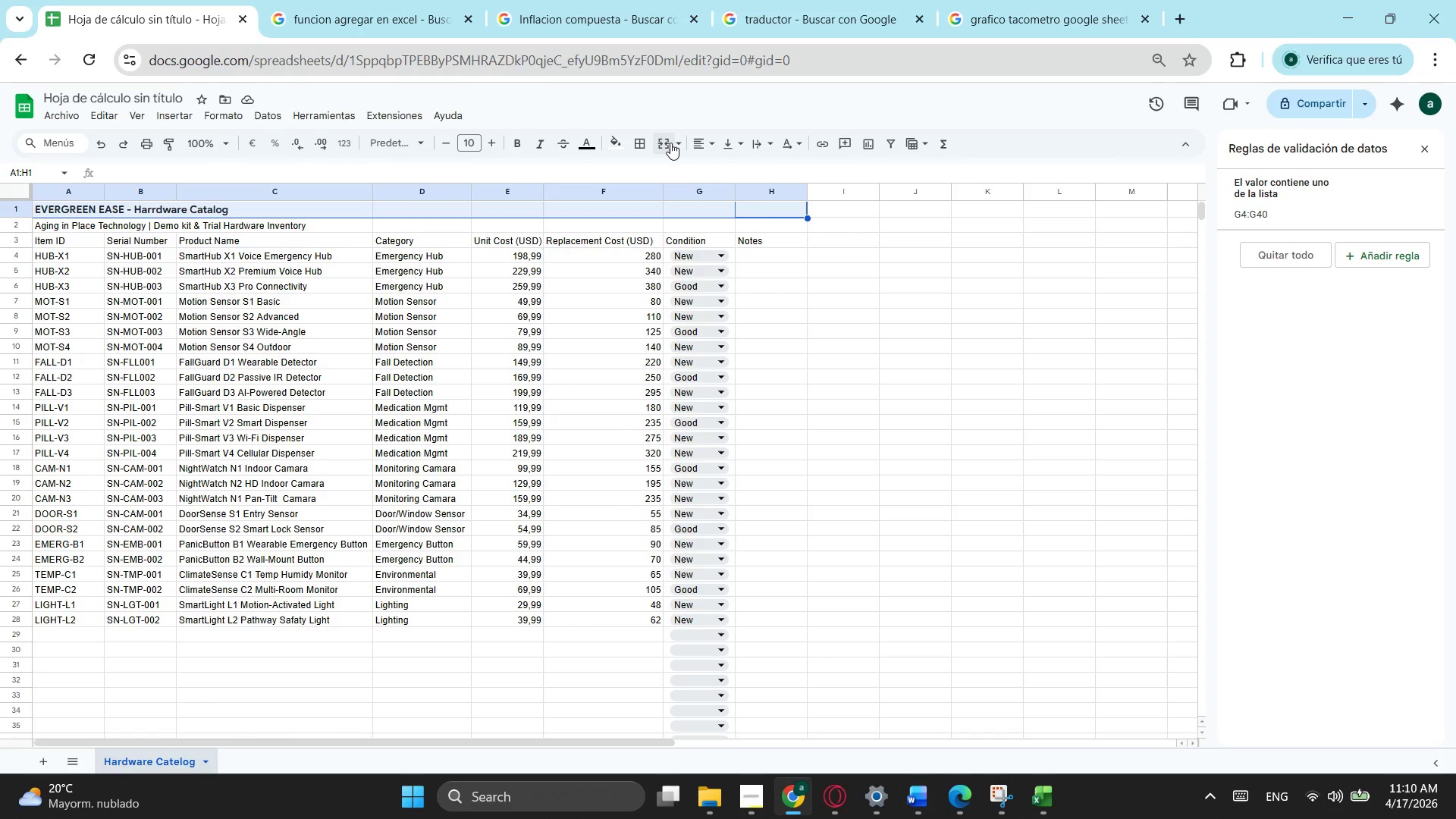 
left_click([670, 143])
 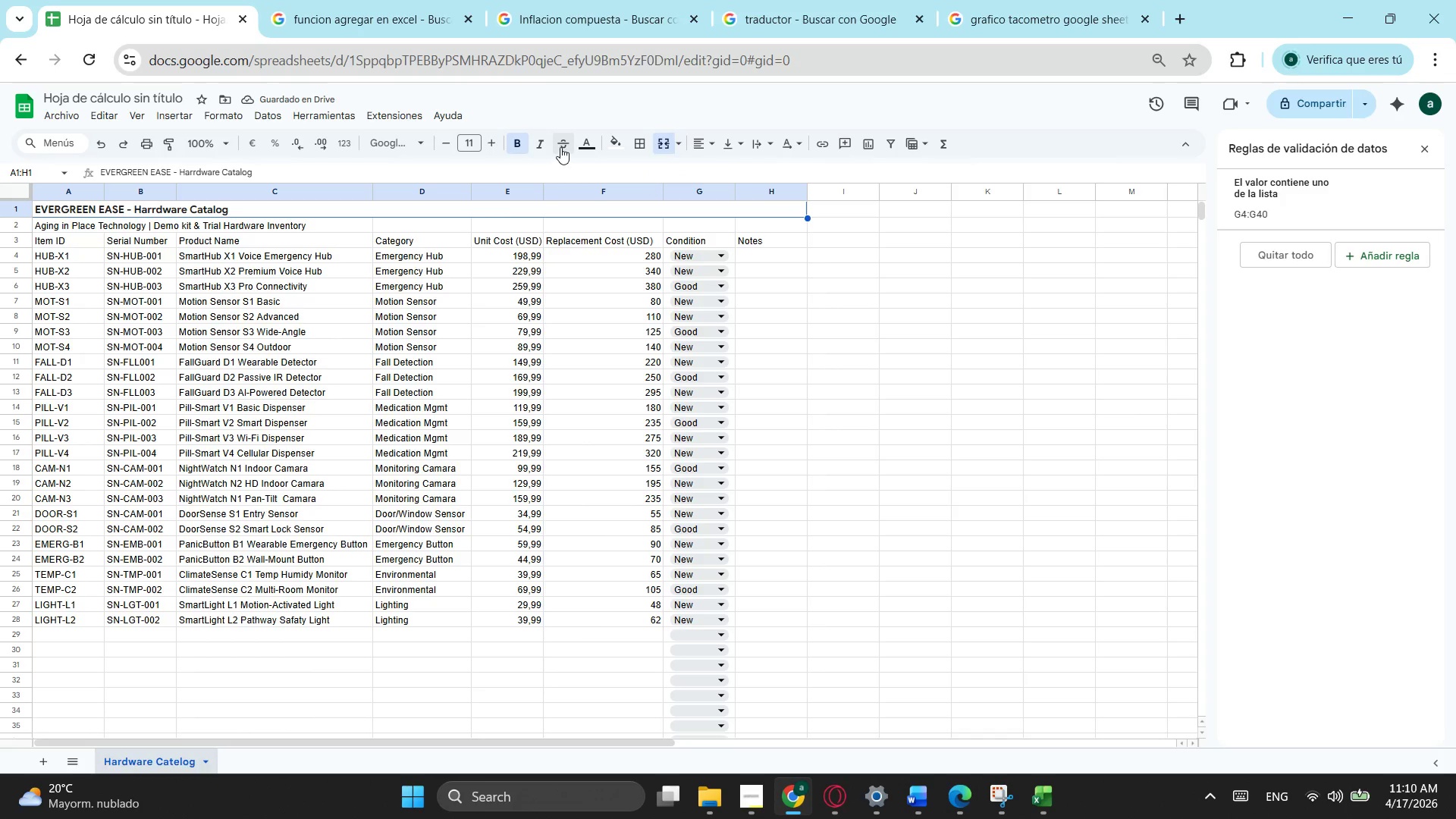 
double_click([485, 136])
 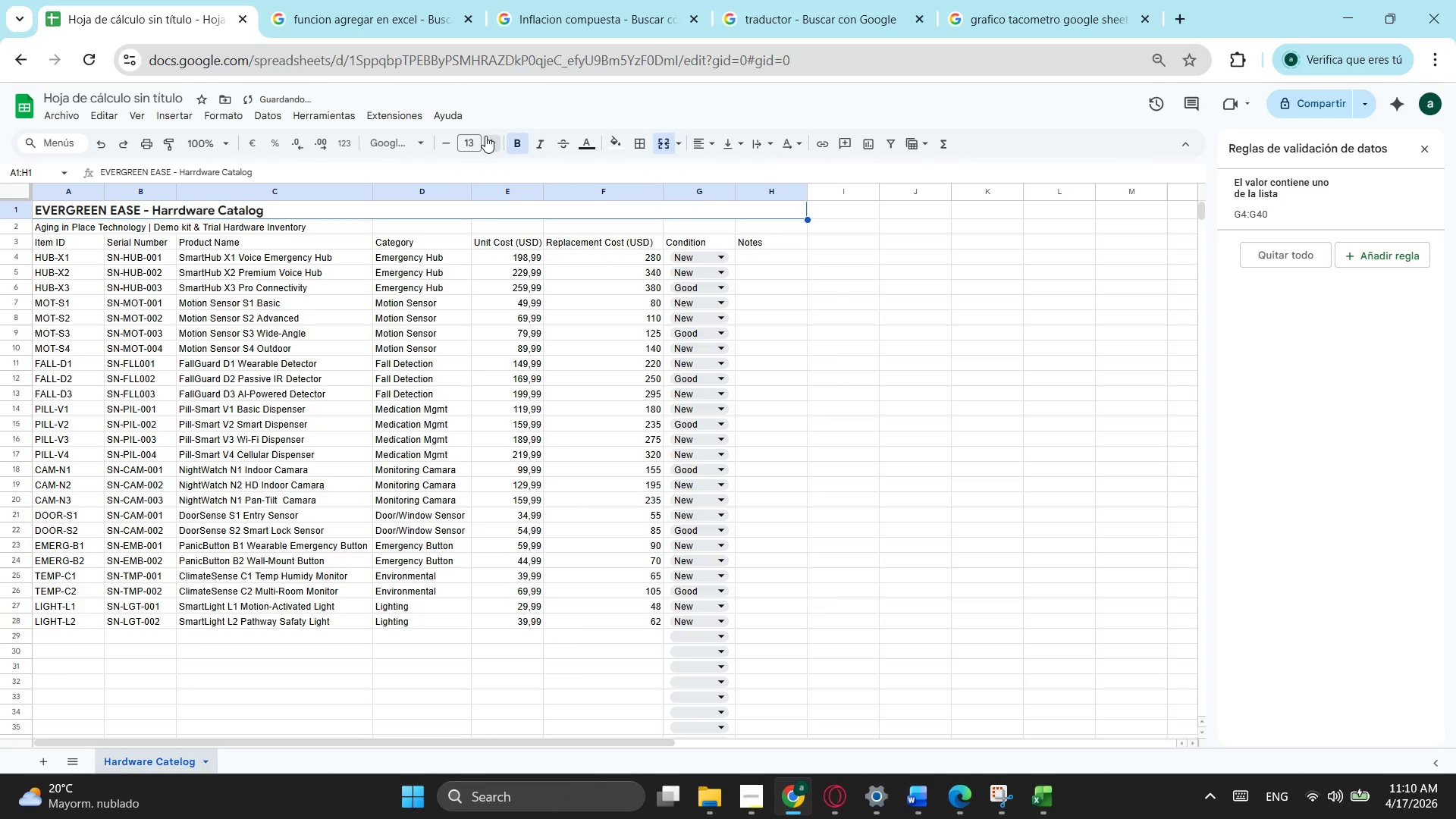 
triple_click([485, 136])
 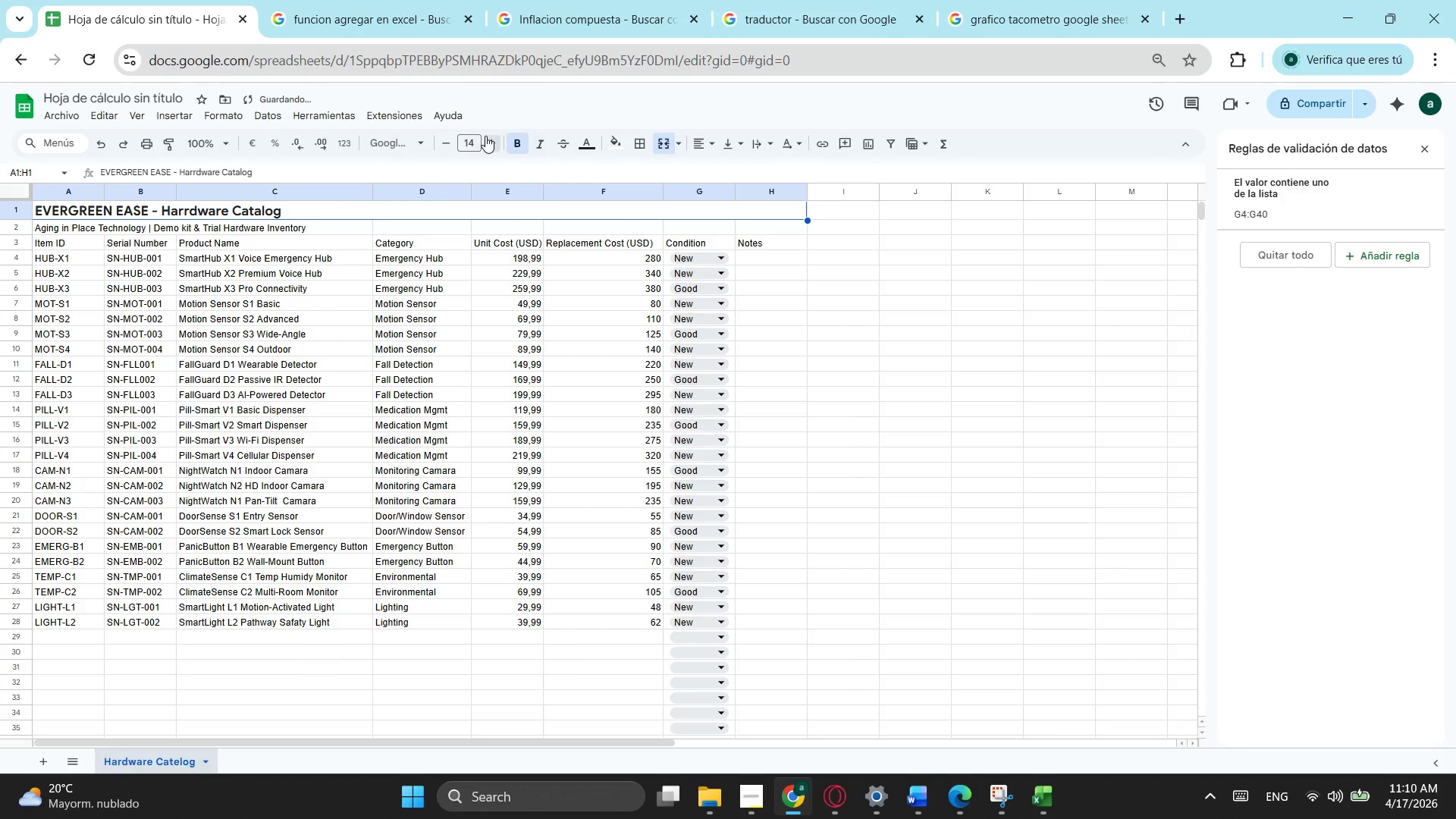 
left_click([485, 136])
 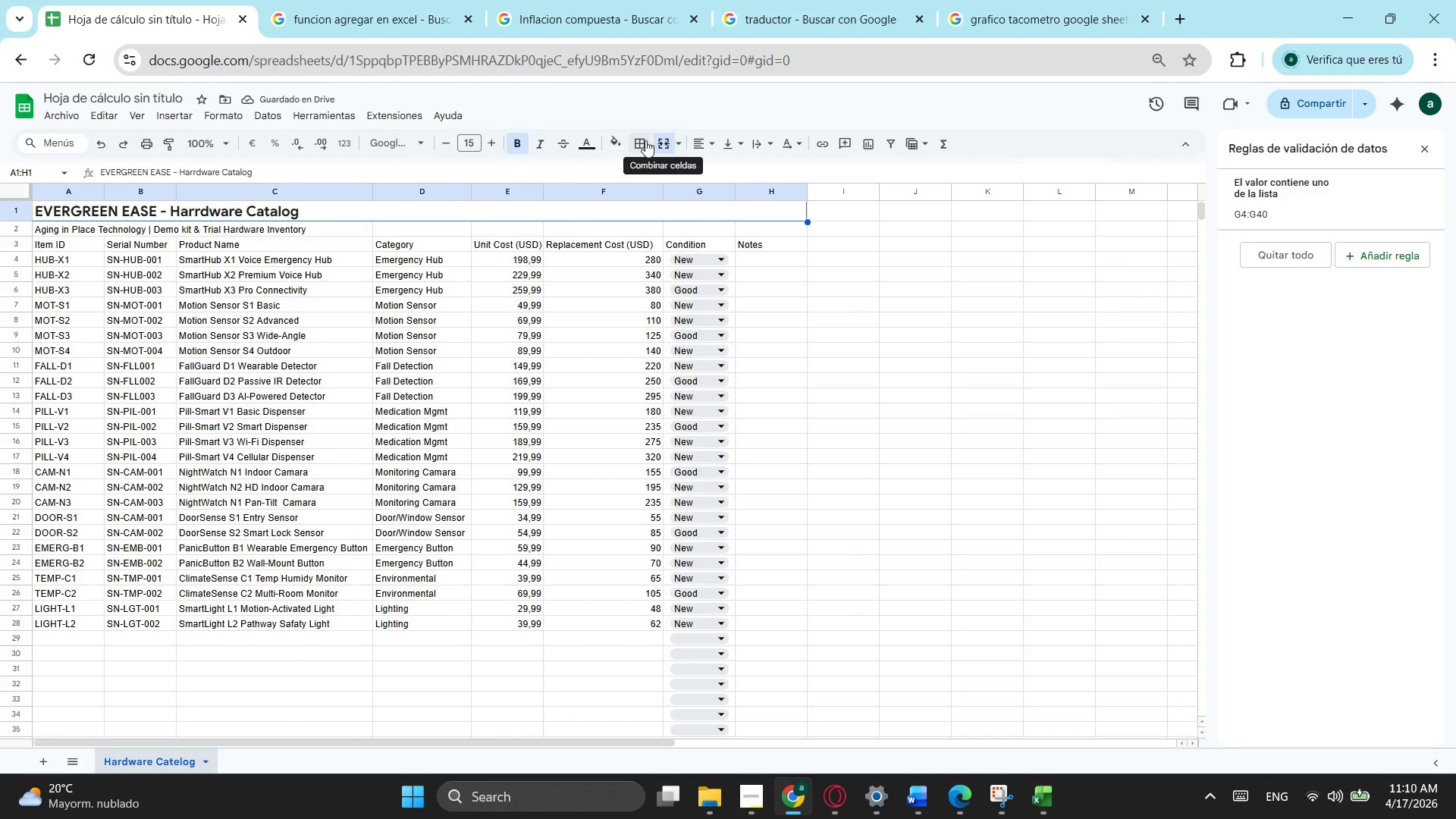 
left_click([700, 136])
 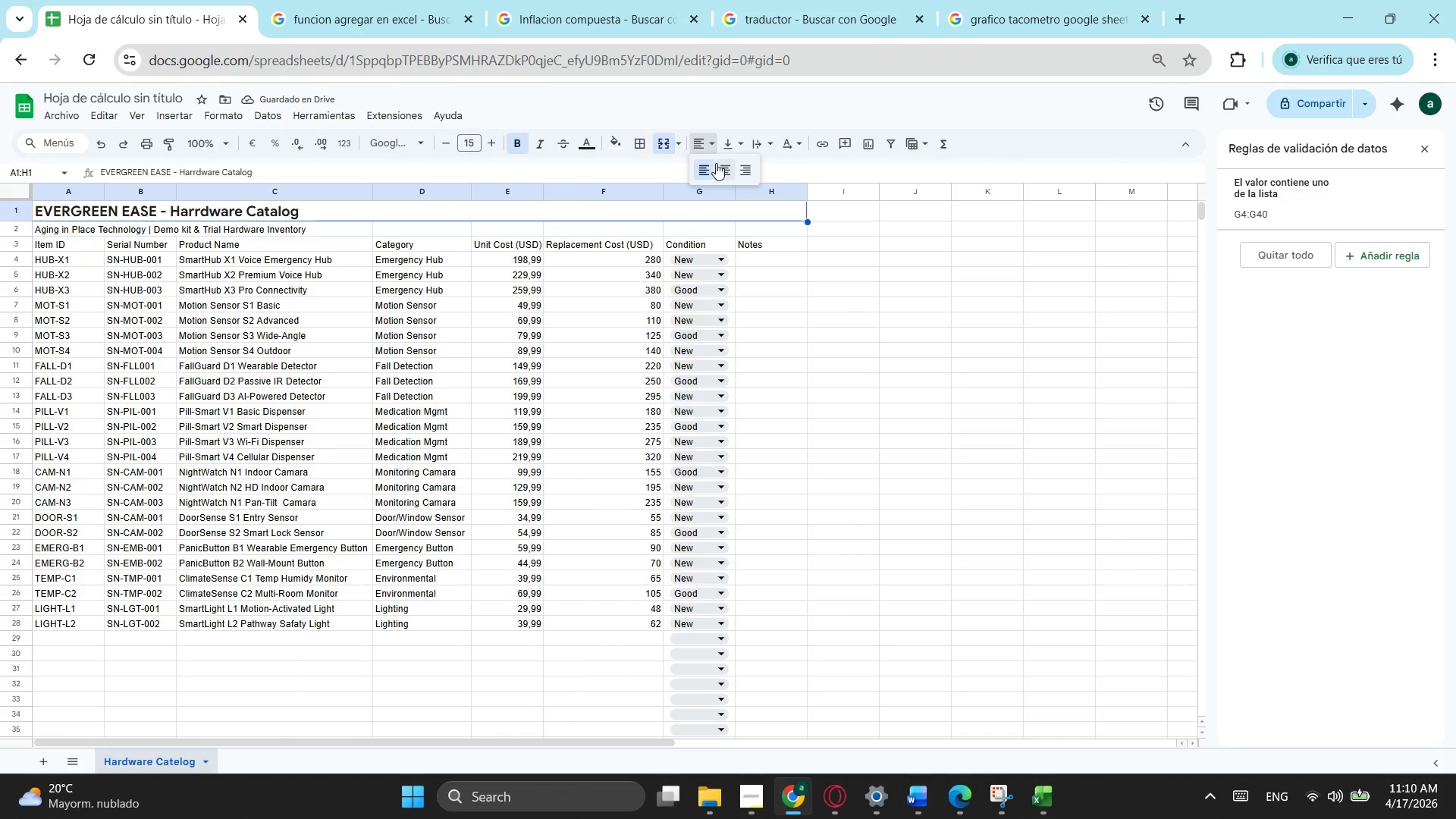 
left_click([716, 163])
 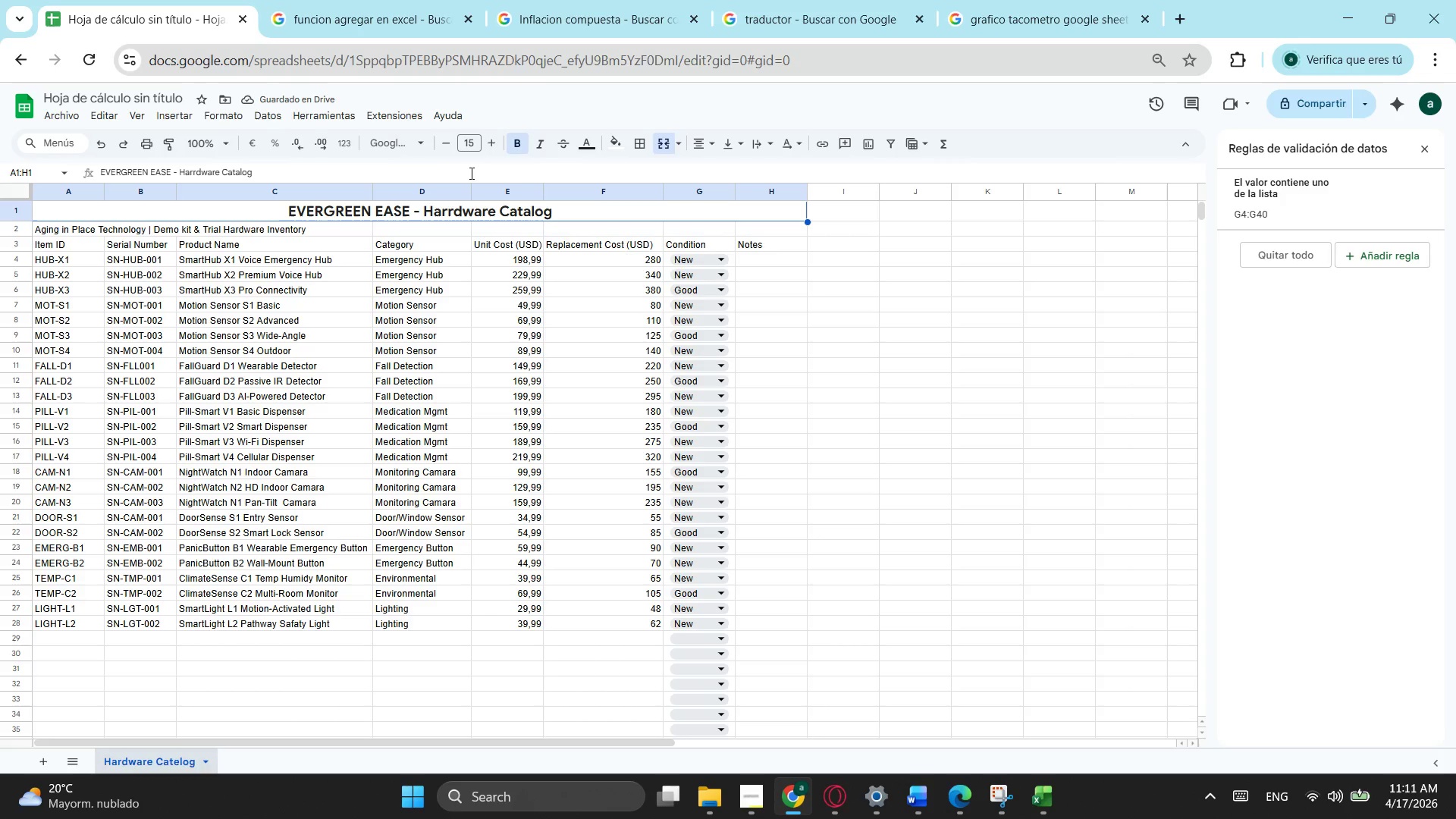 
wait(5.73)
 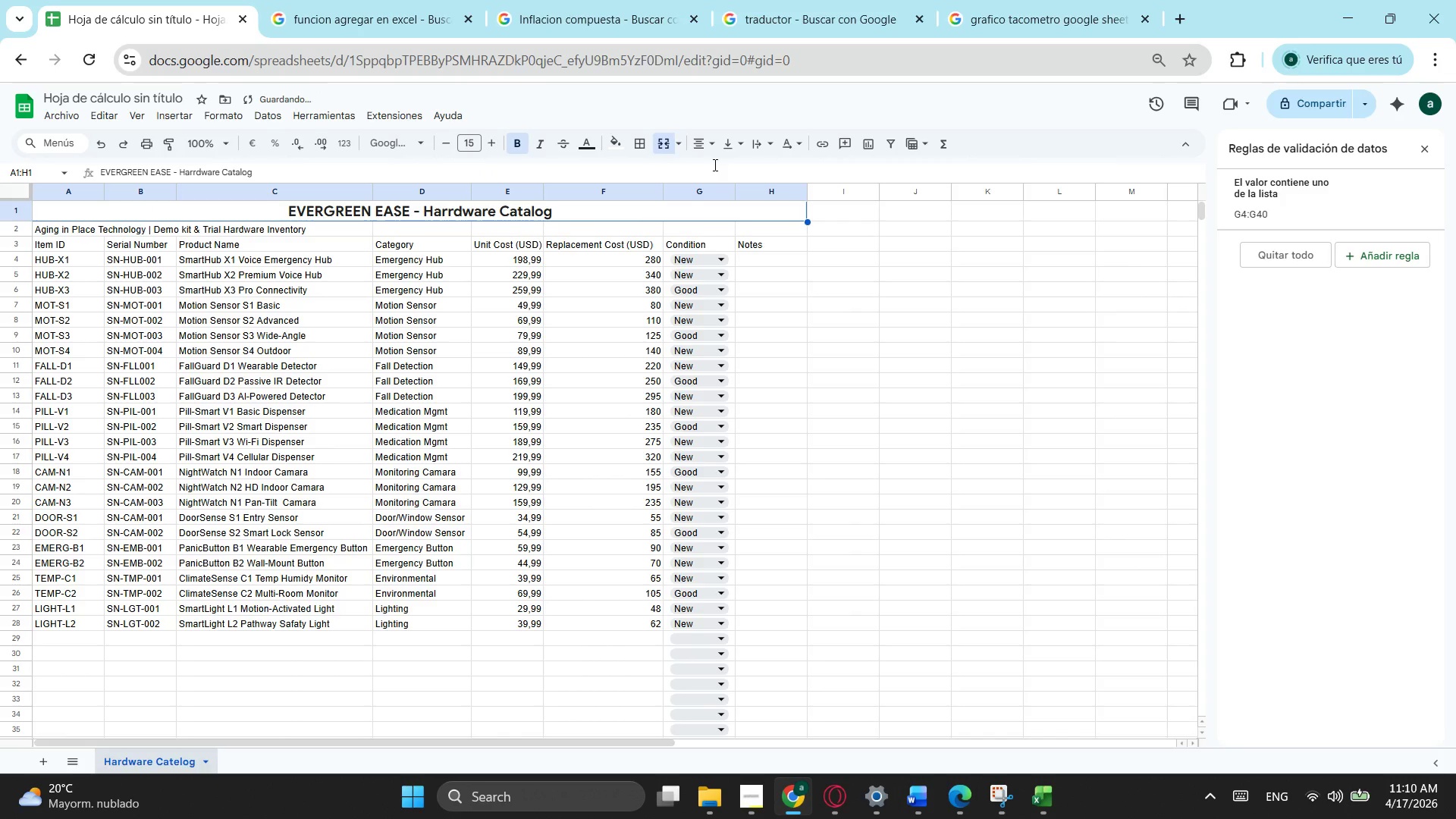 
left_click([617, 139])
 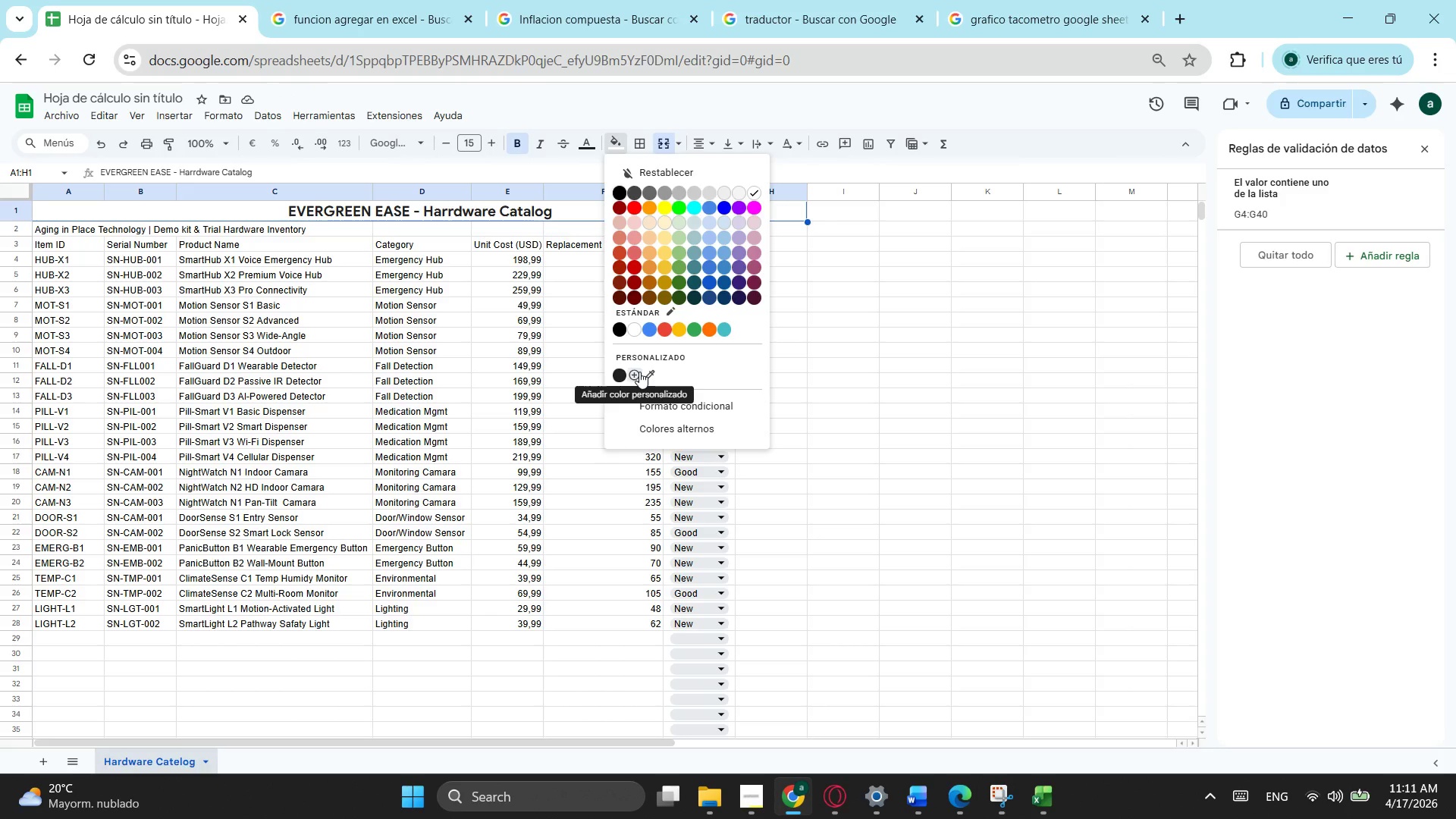 
left_click([639, 372])
 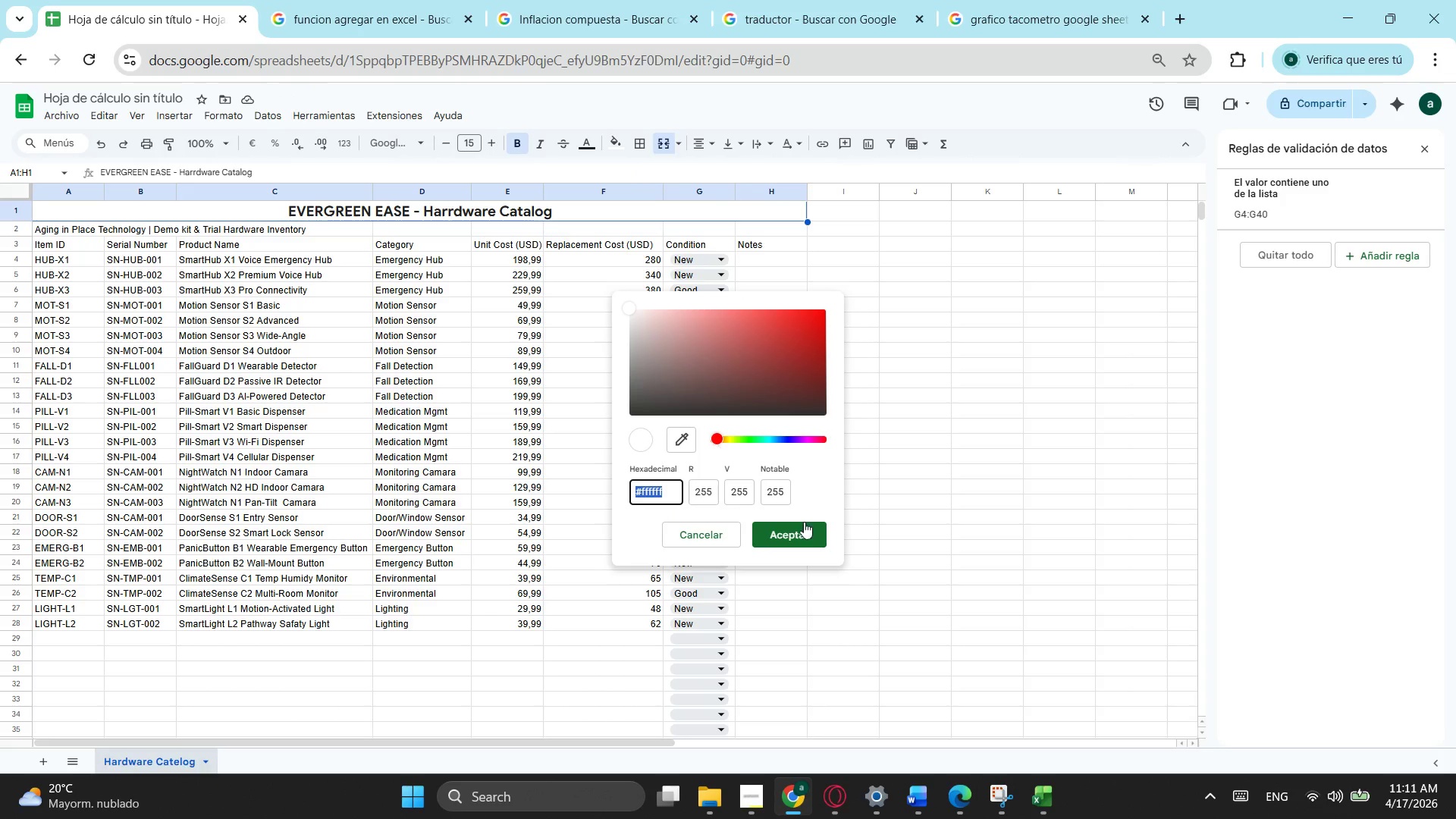 
wait(6.14)
 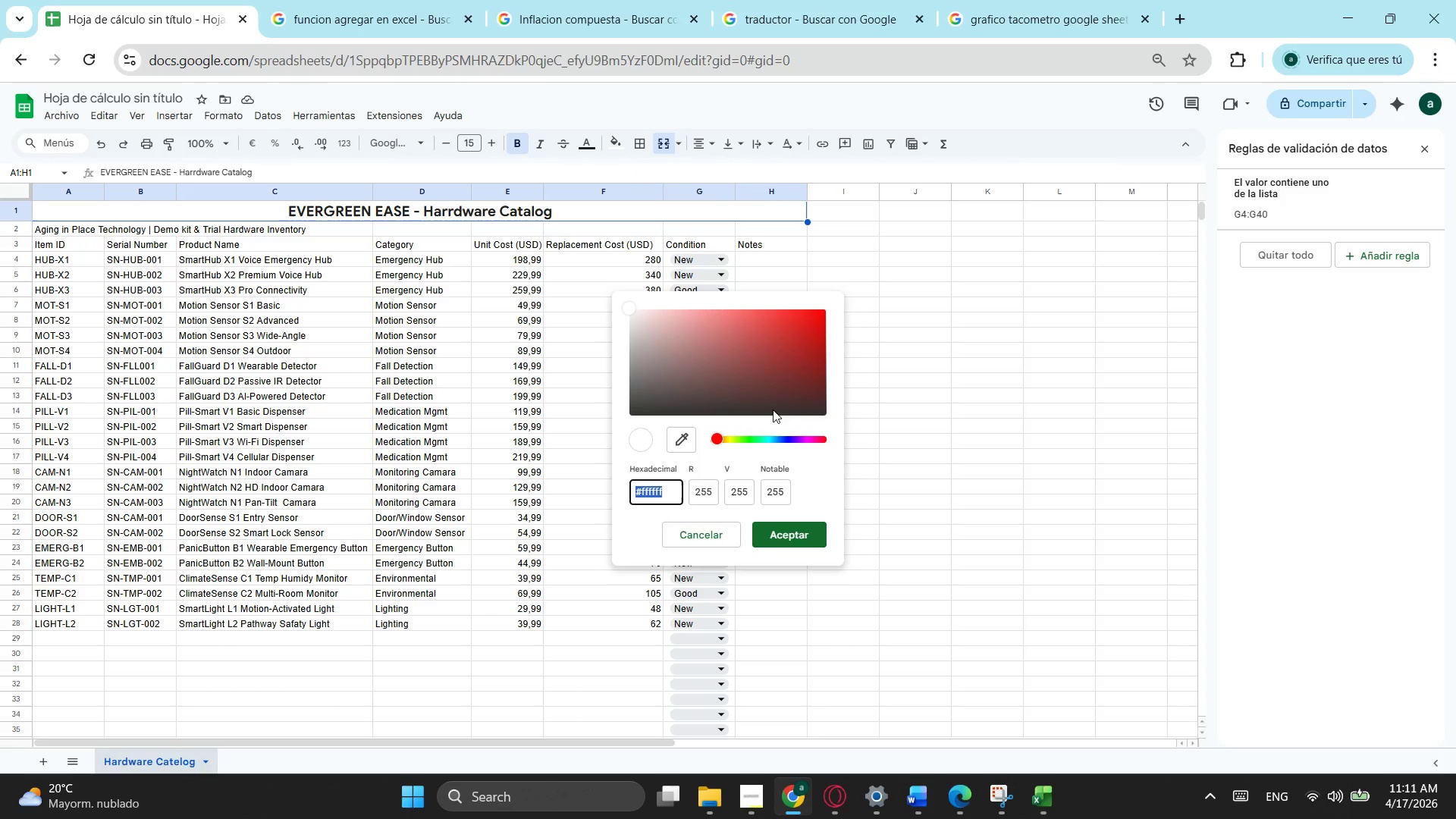 
left_click([680, 438])
 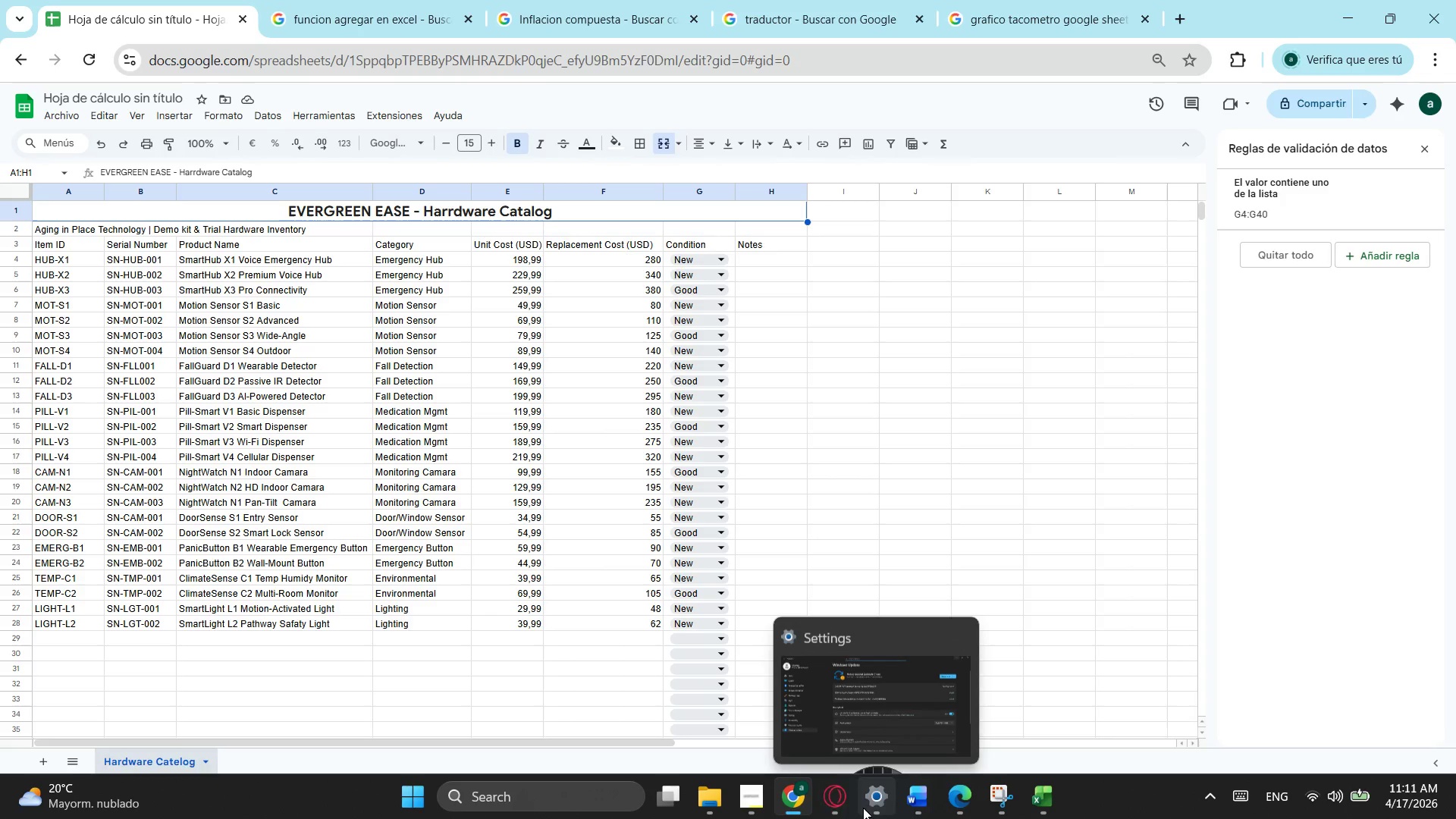 
mouse_move([861, 806])
 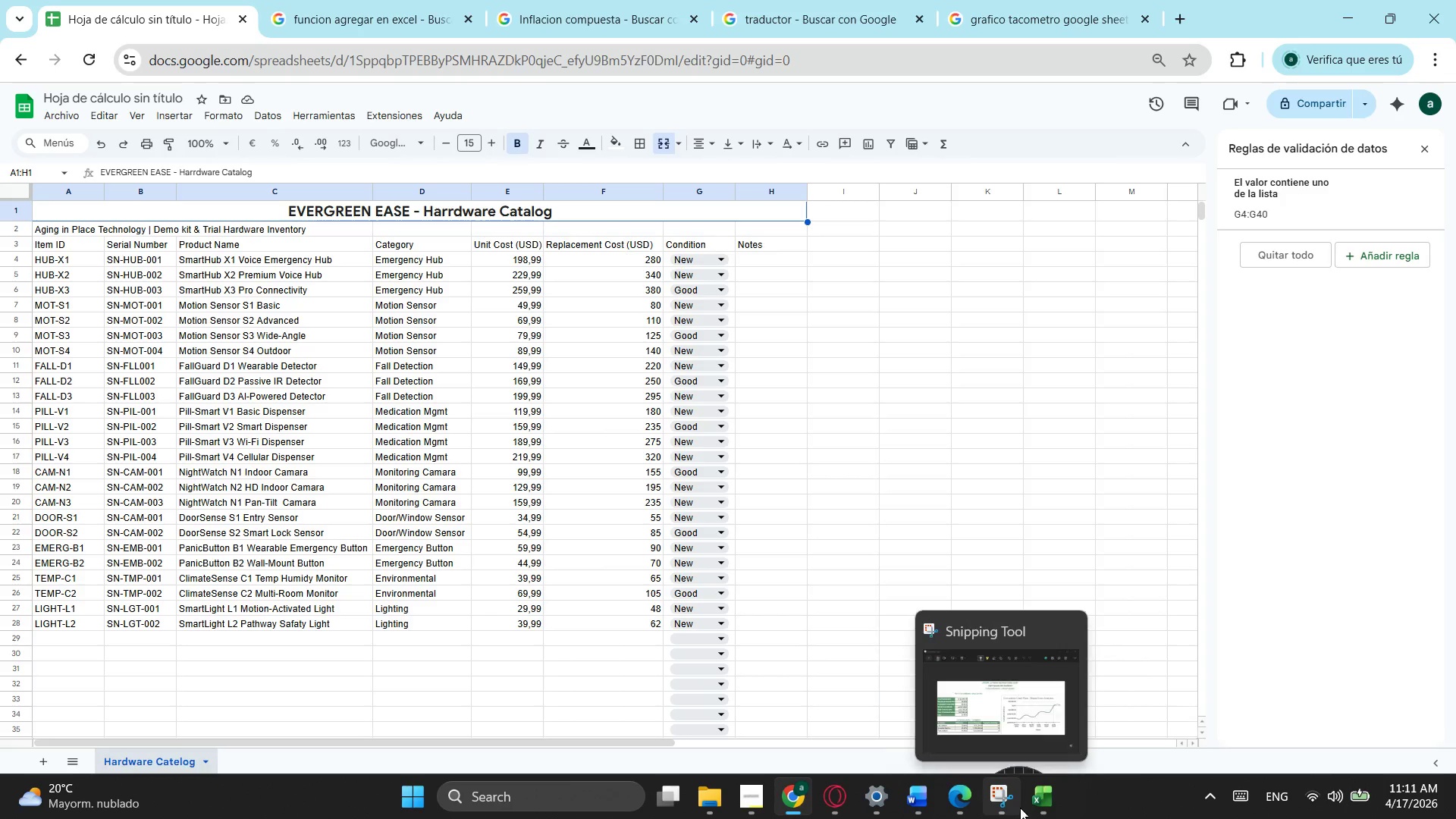 
mouse_move([1011, 788])
 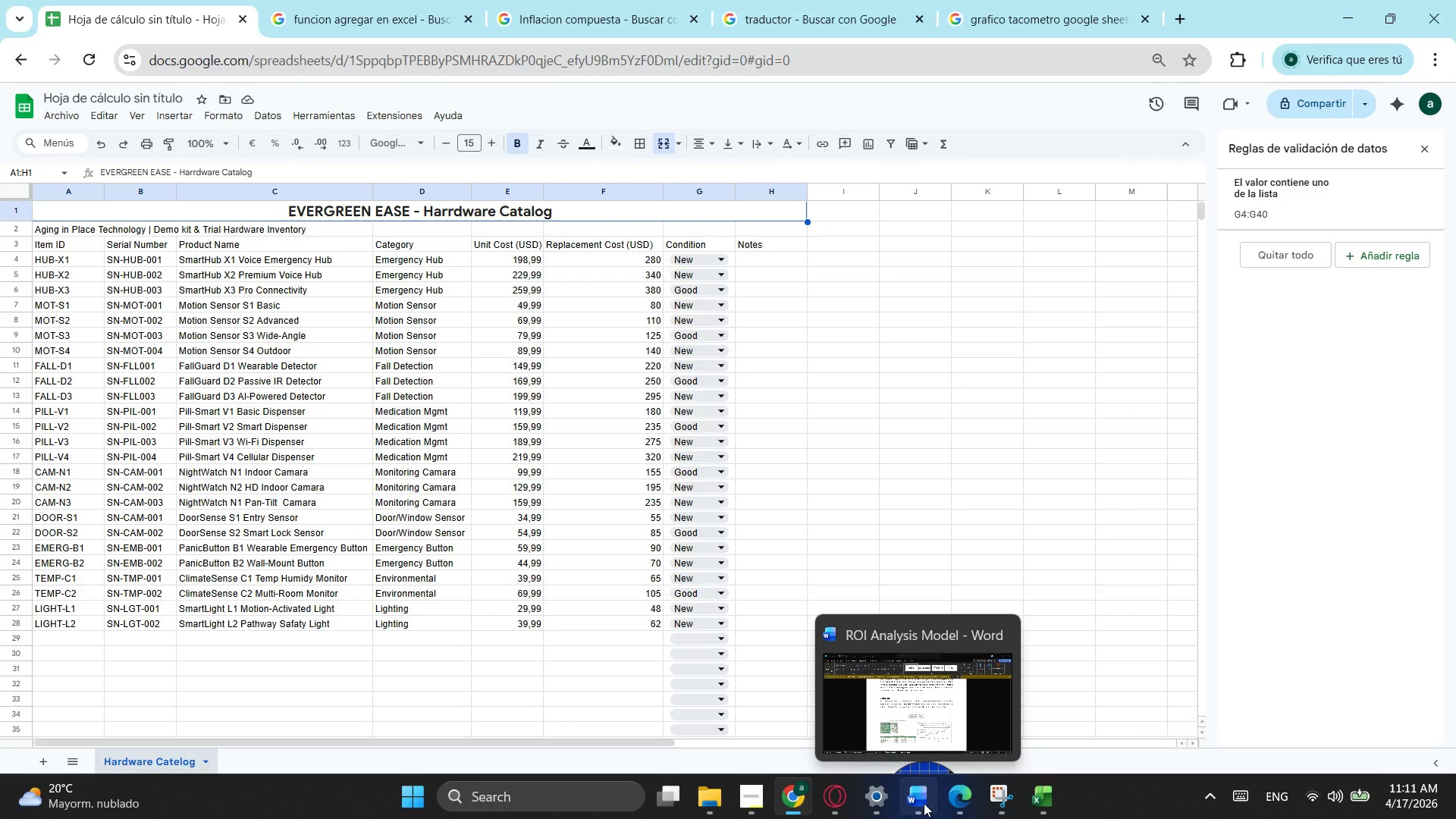 
left_click([920, 801])
 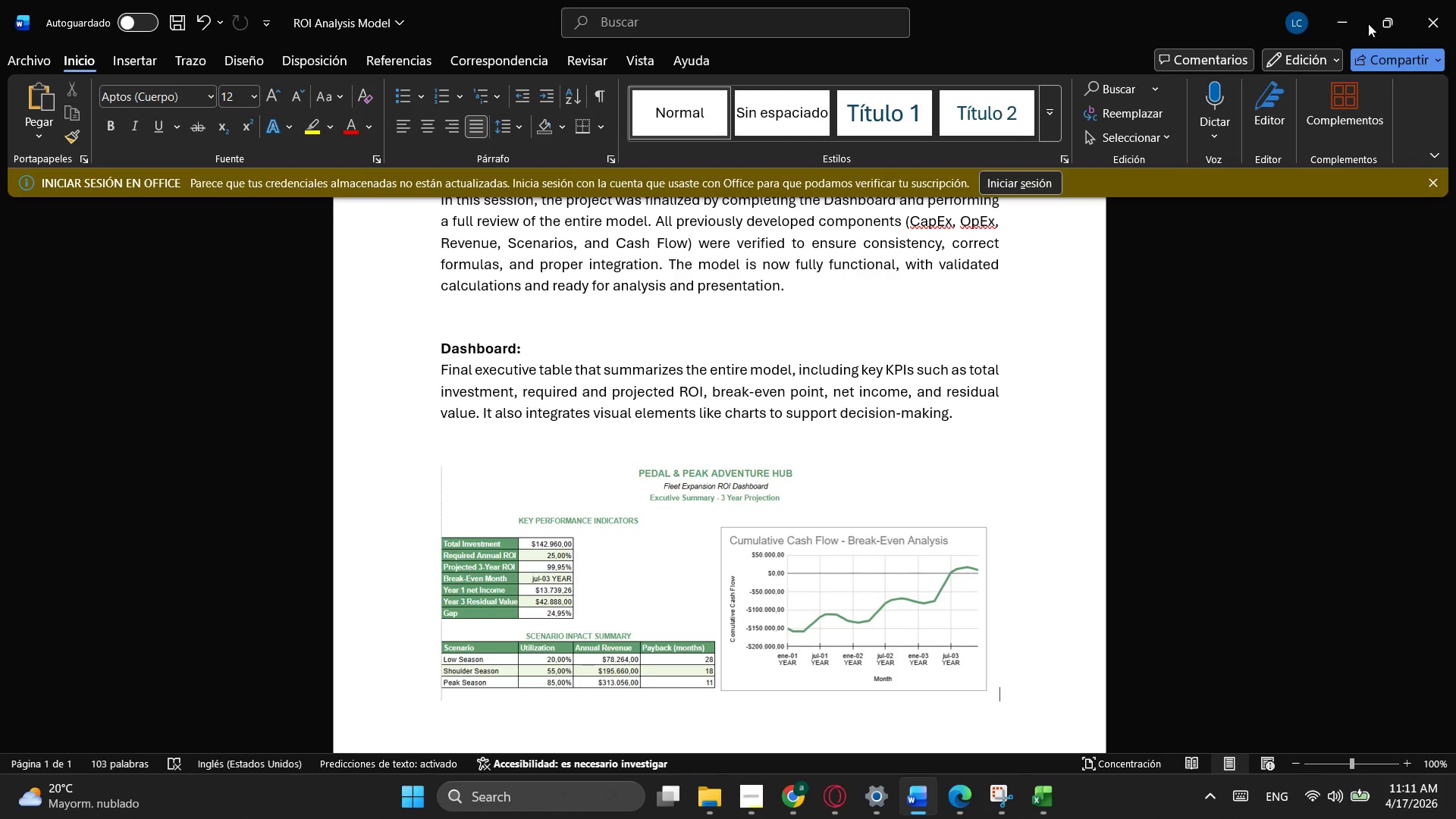 
left_click([1351, 25])
 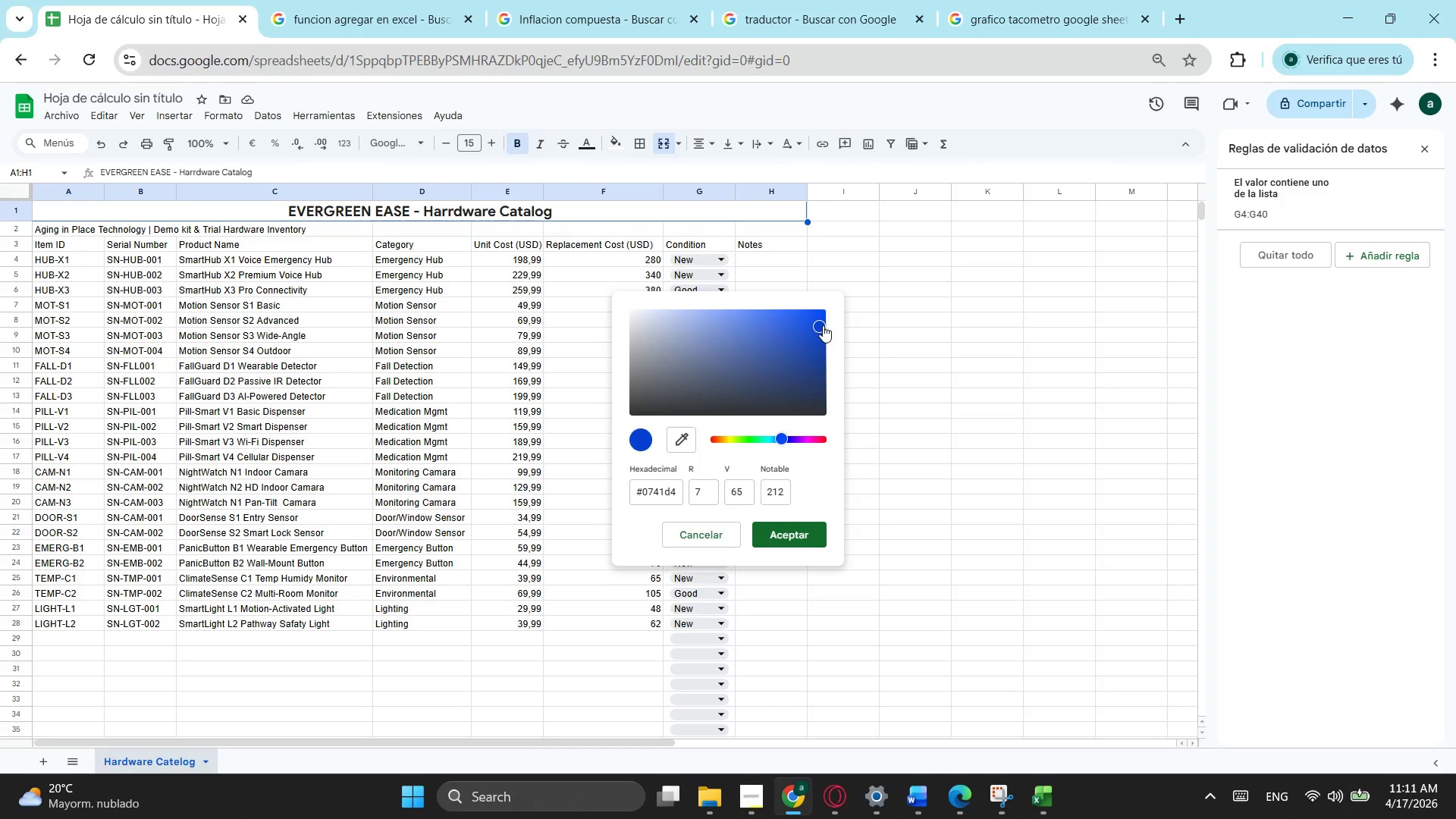 
left_click_drag(start_coordinate=[823, 325], to_coordinate=[798, 326])
 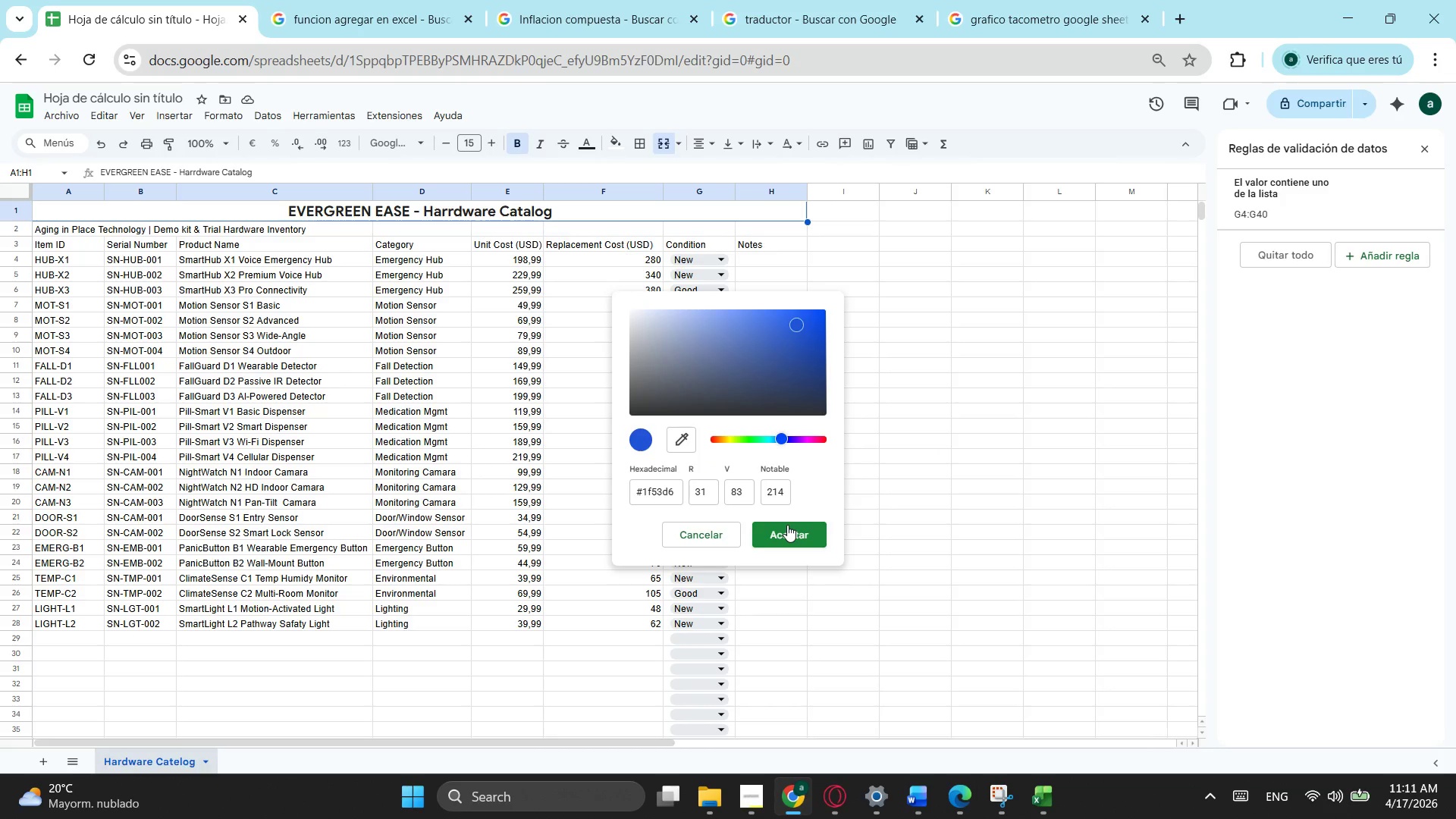 
left_click([787, 525])
 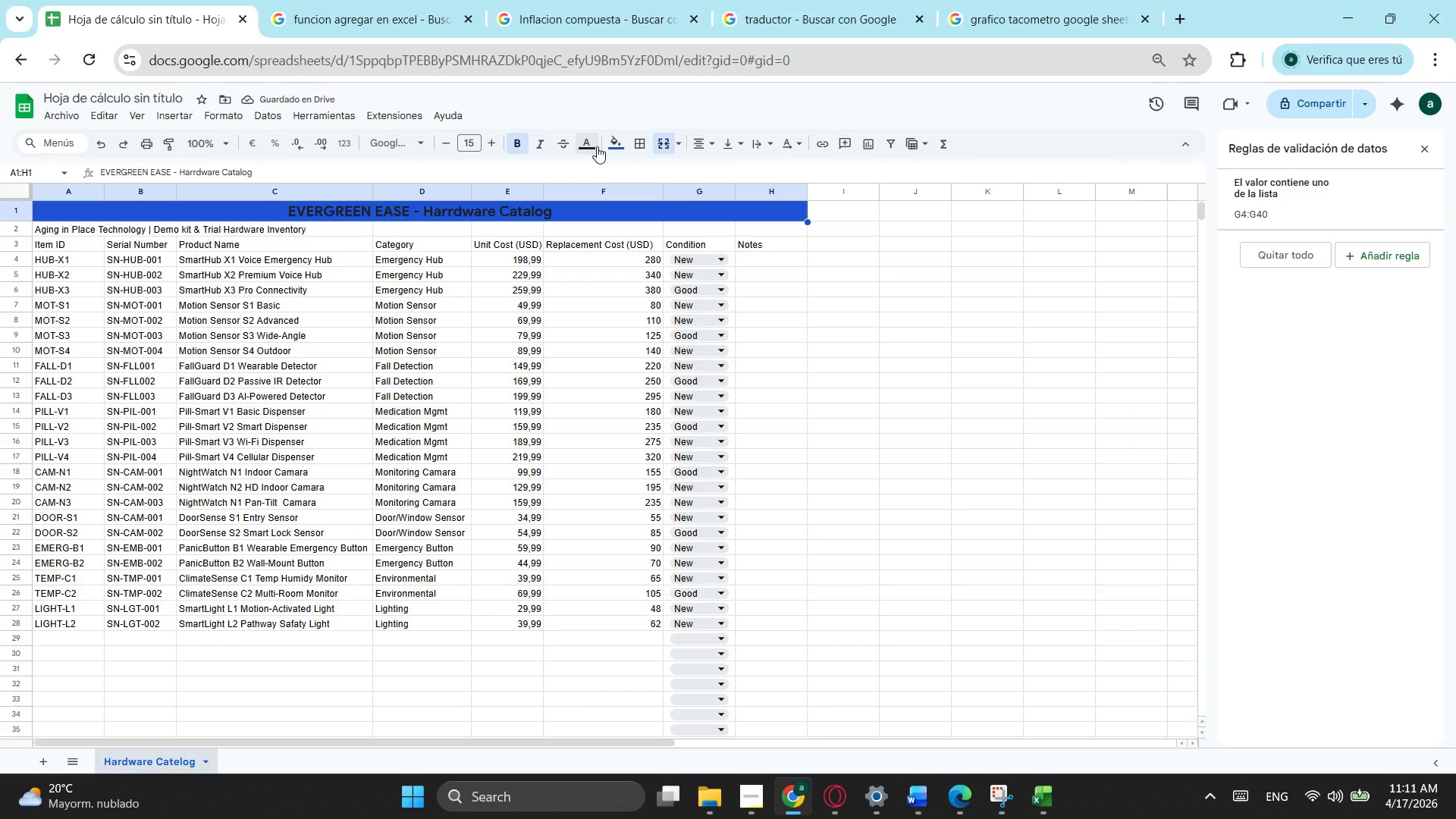 
wait(6.03)
 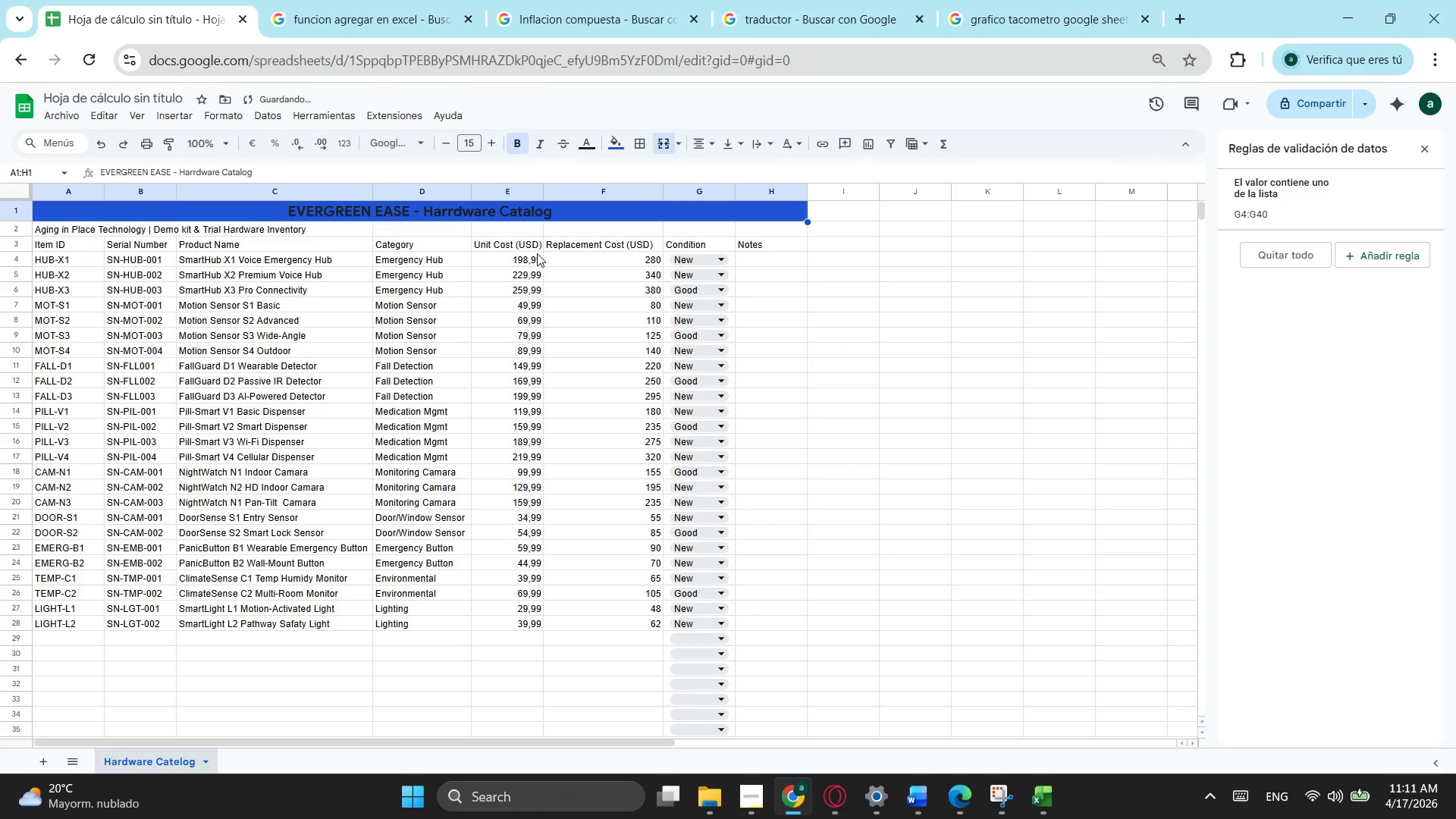 
left_click([594, 142])
 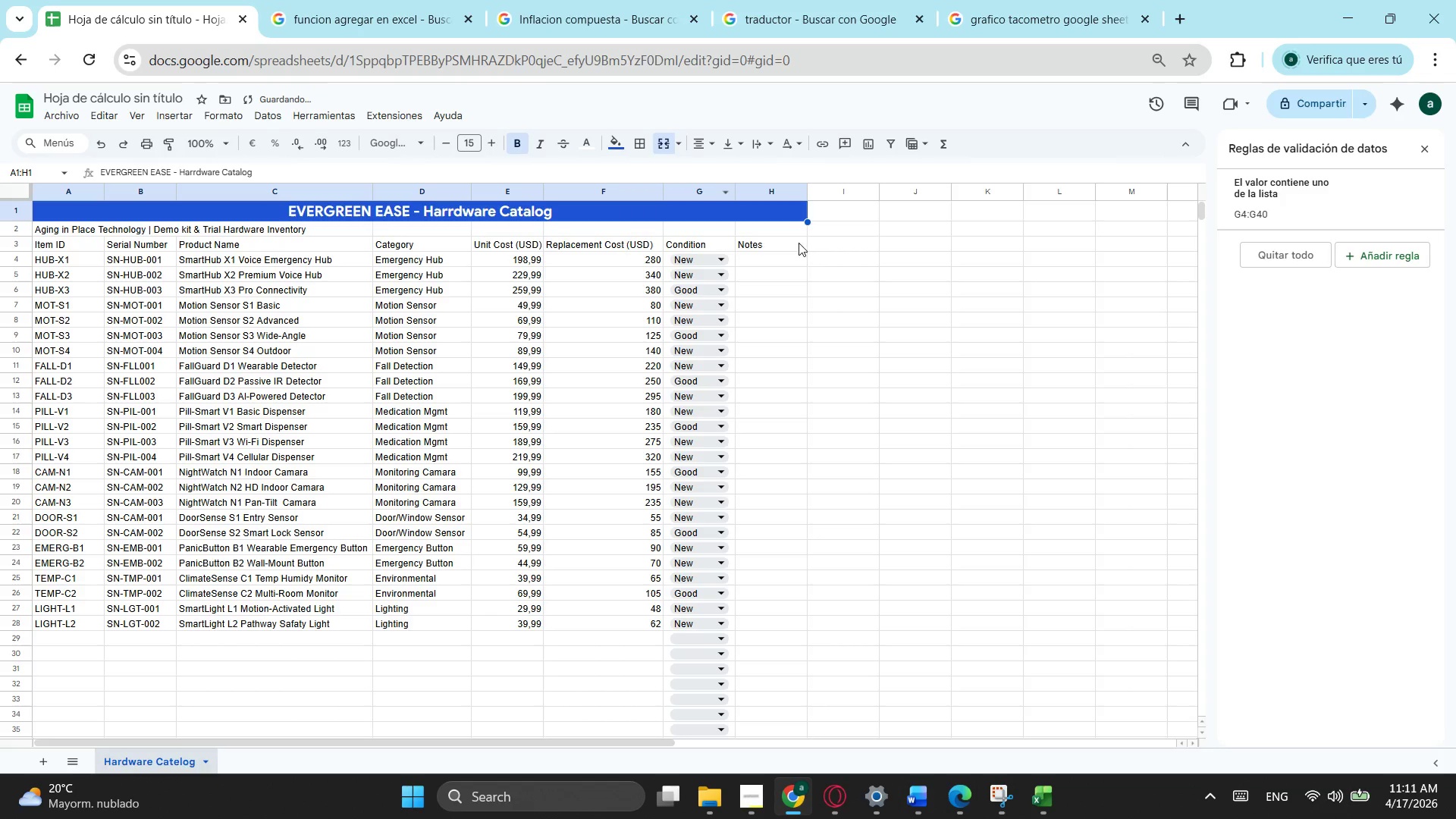 
left_click([831, 312])
 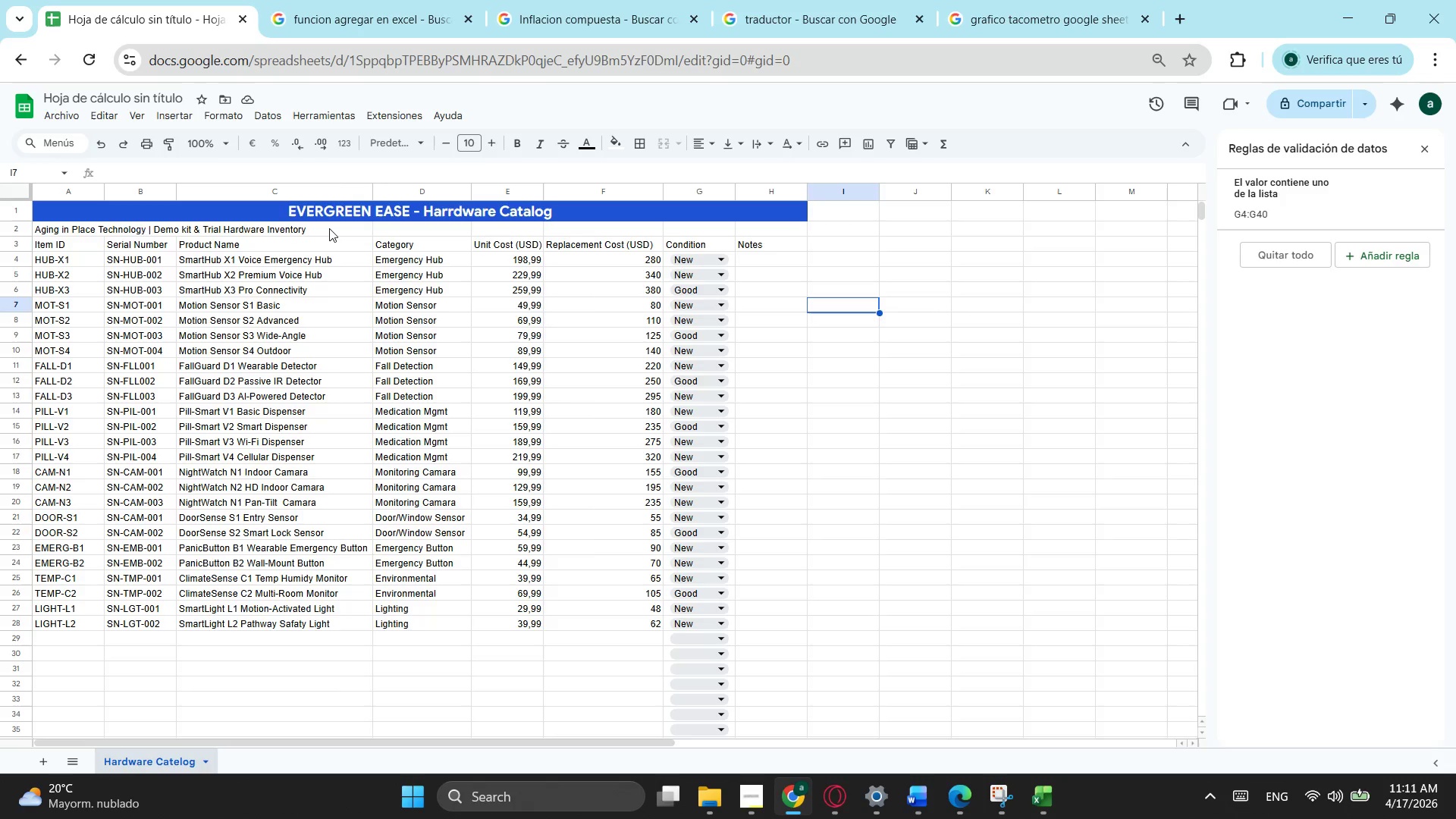 
wait(6.38)
 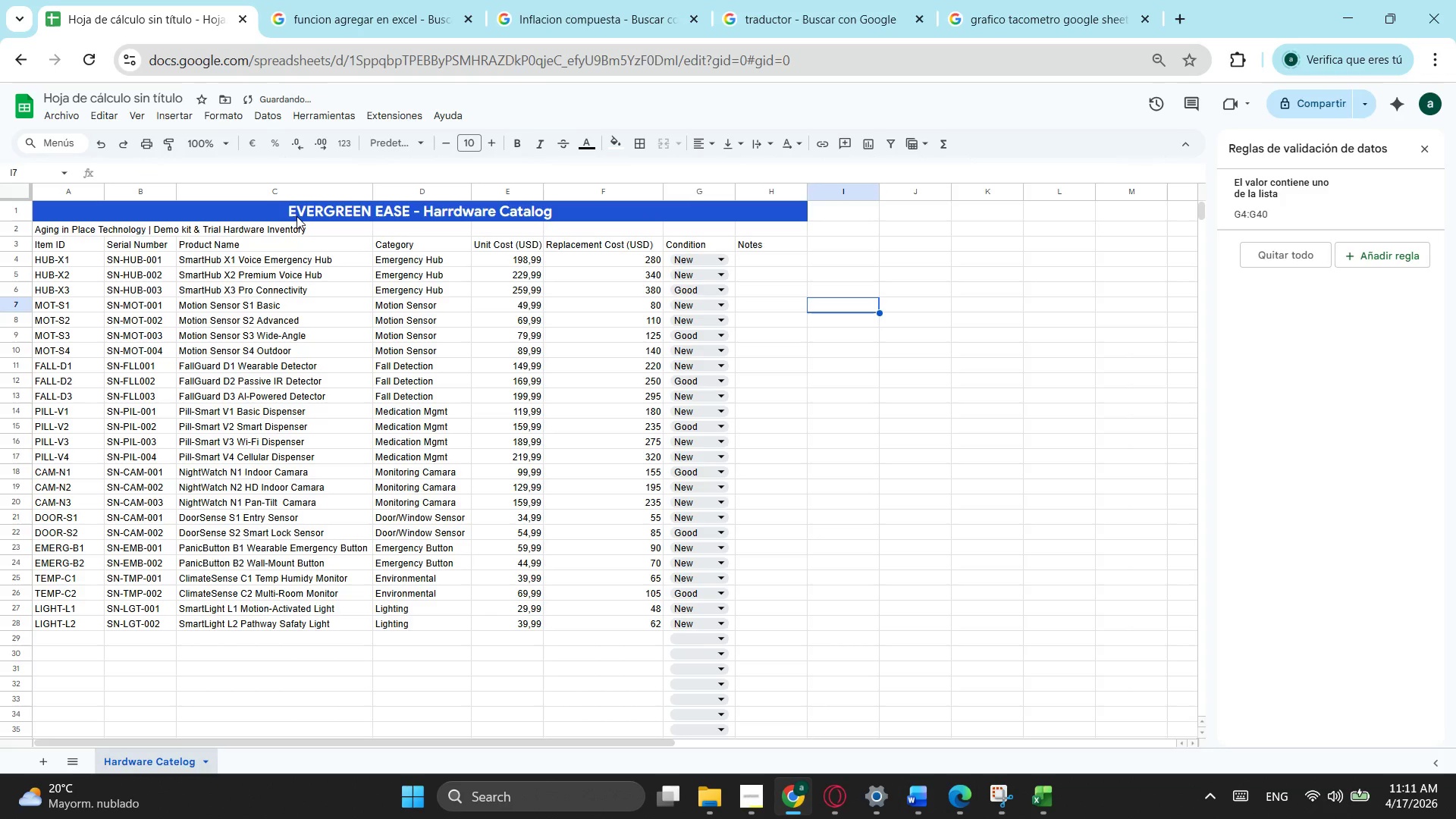 
left_click_drag(start_coordinate=[758, 231], to_coordinate=[71, 228])
 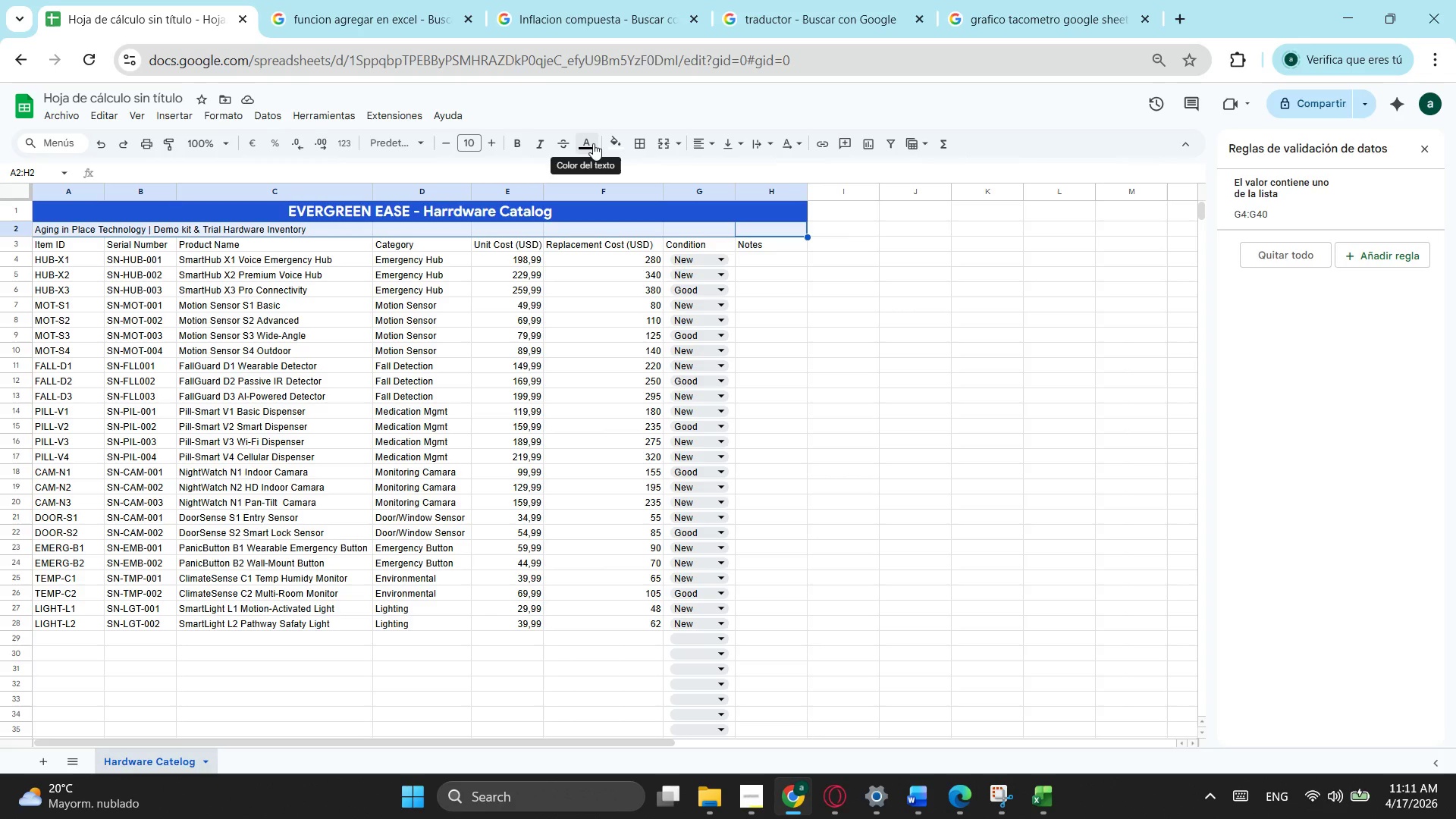 
wait(8.14)
 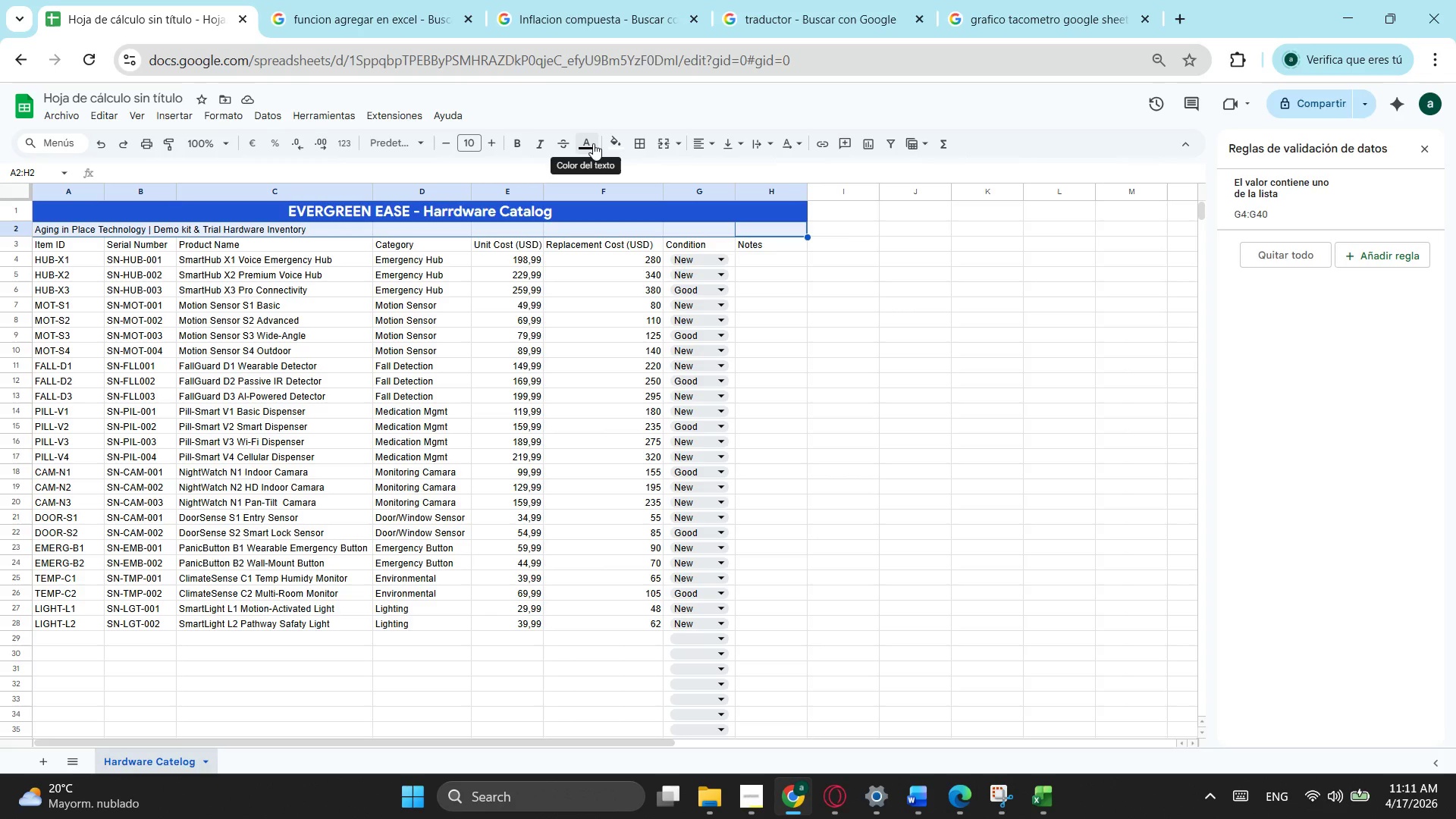 
left_click_drag(start_coordinate=[662, 143], to_coordinate=[667, 143])
 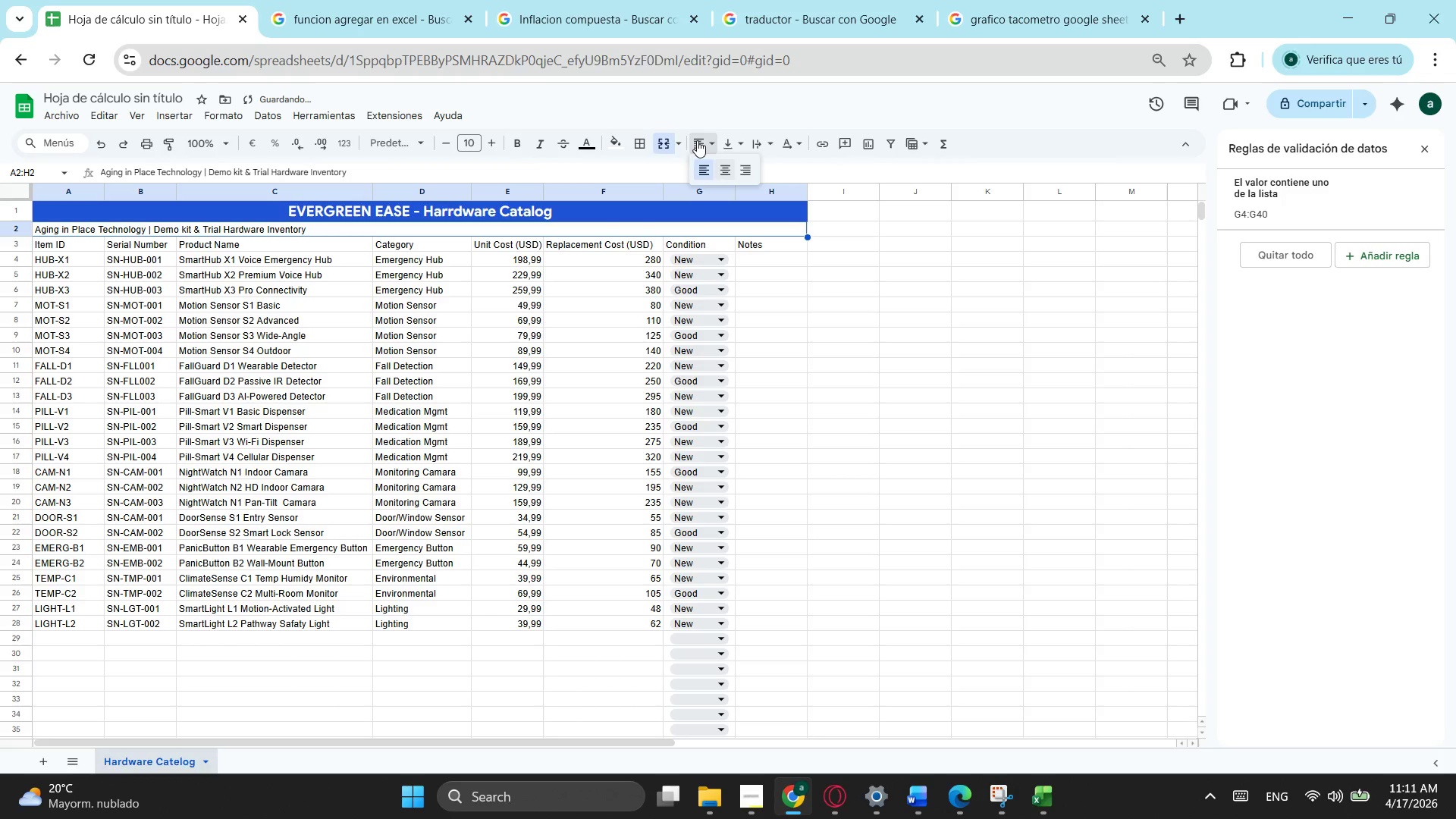 
double_click([697, 140])
 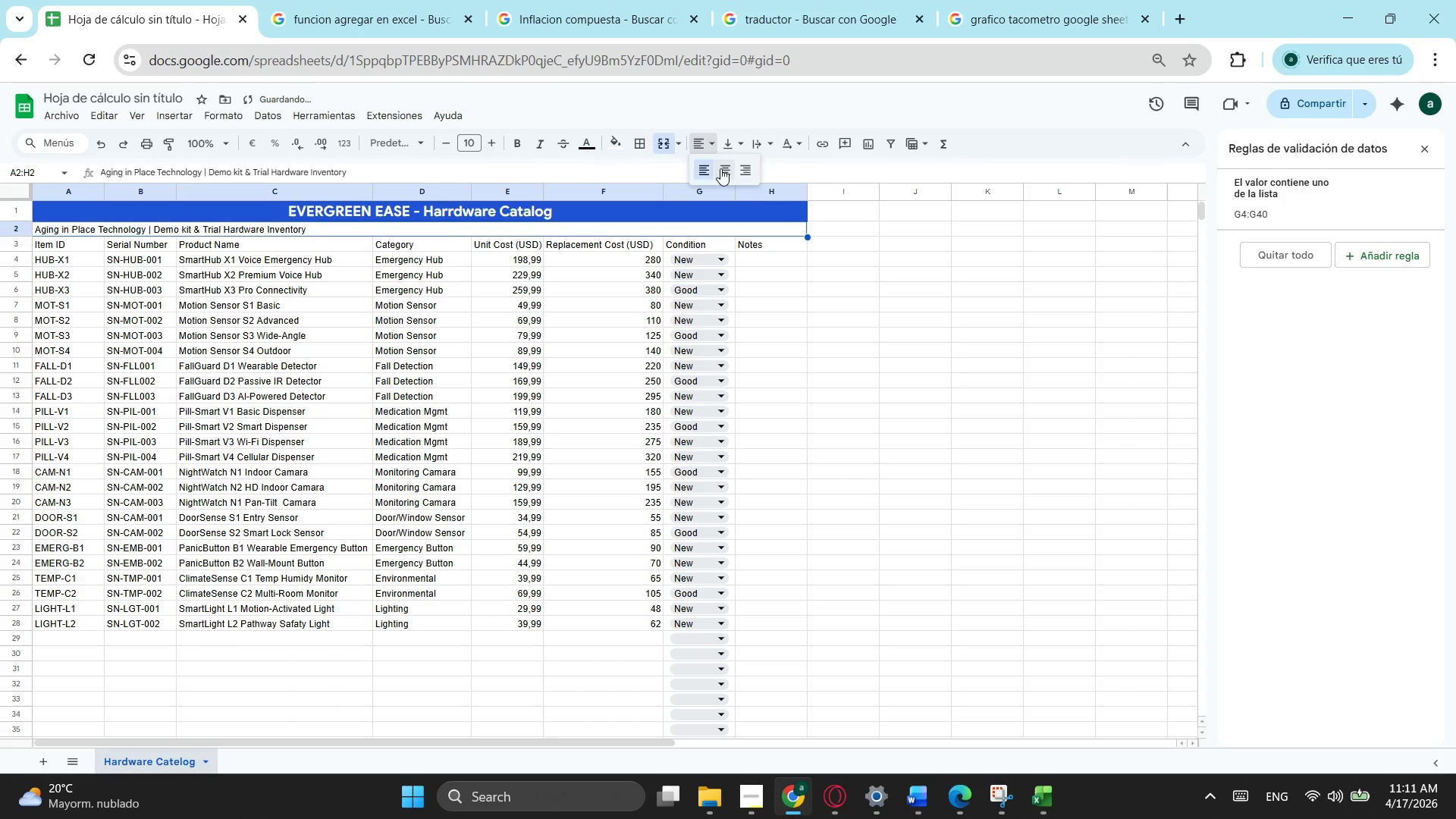 
left_click([720, 168])
 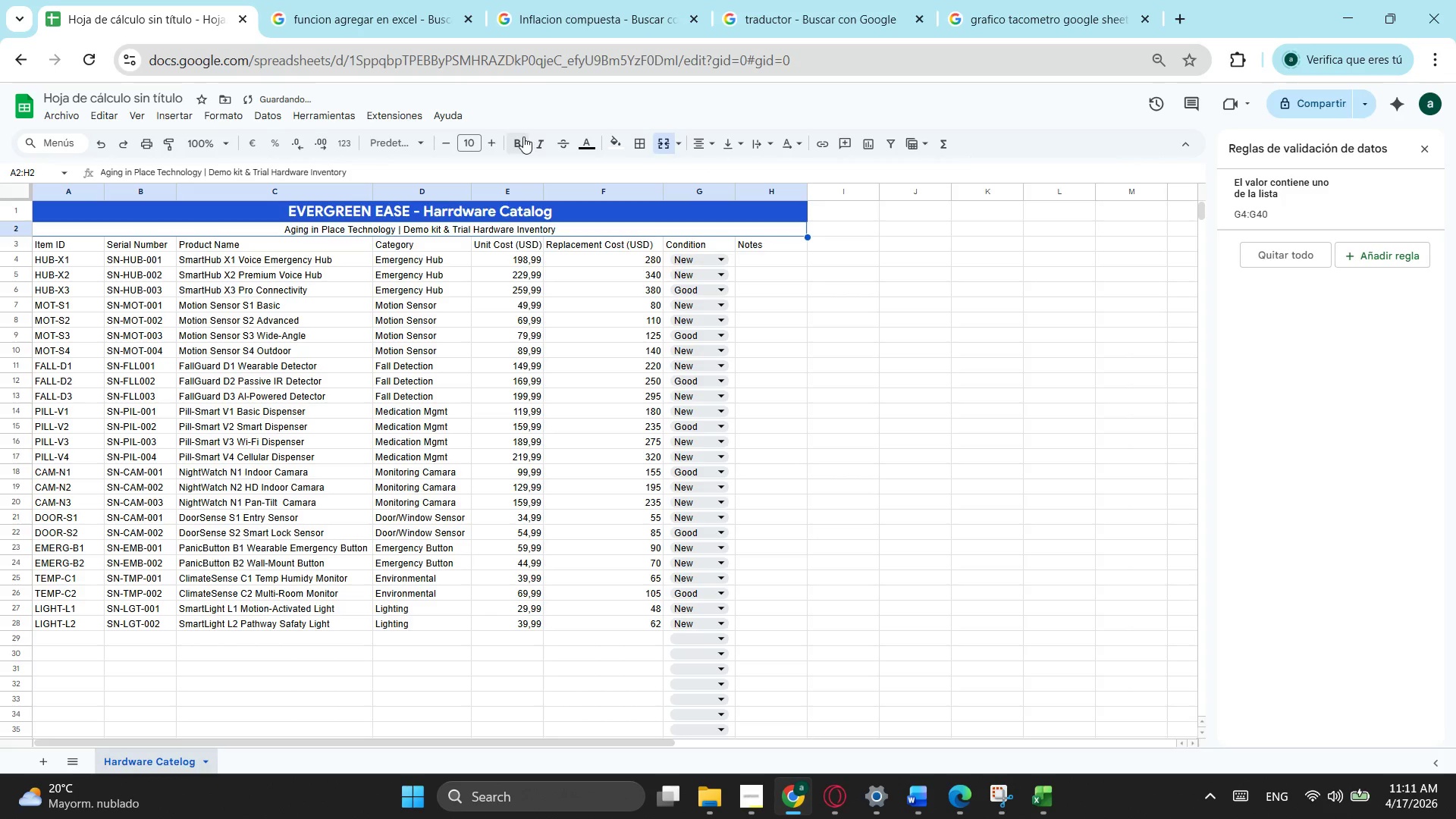 
left_click([512, 142])
 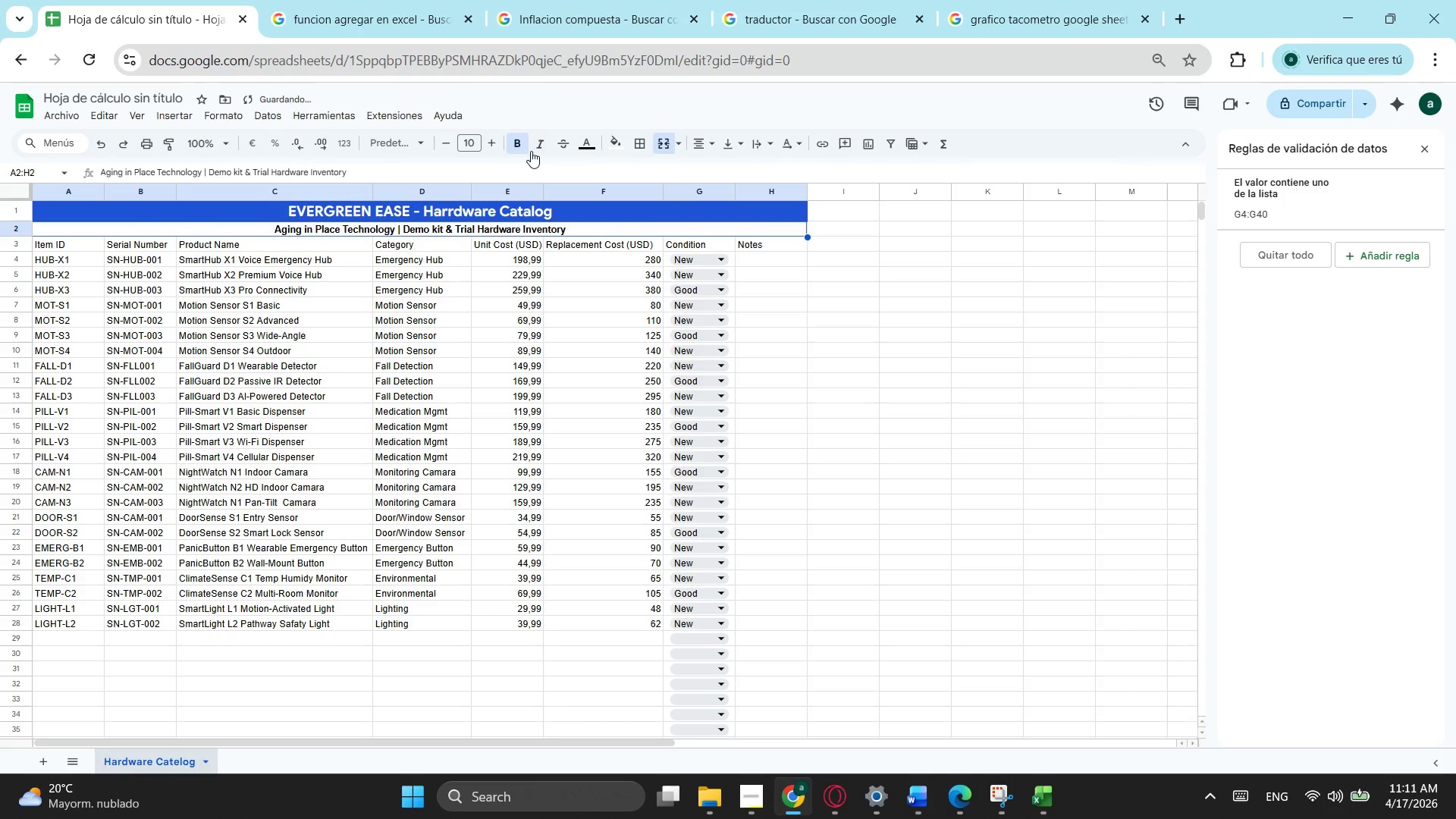 
left_click([547, 141])
 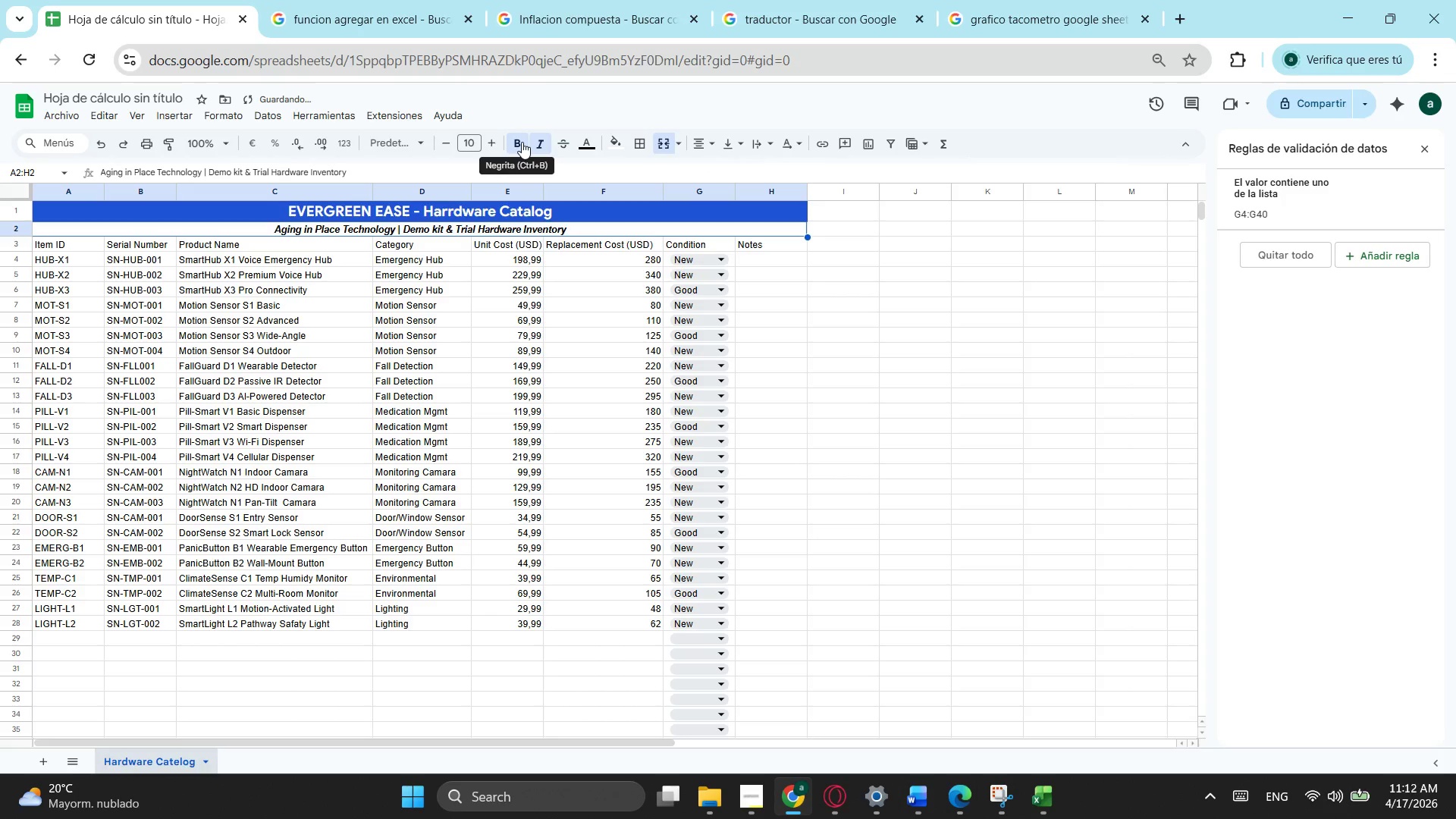 
left_click([522, 142])
 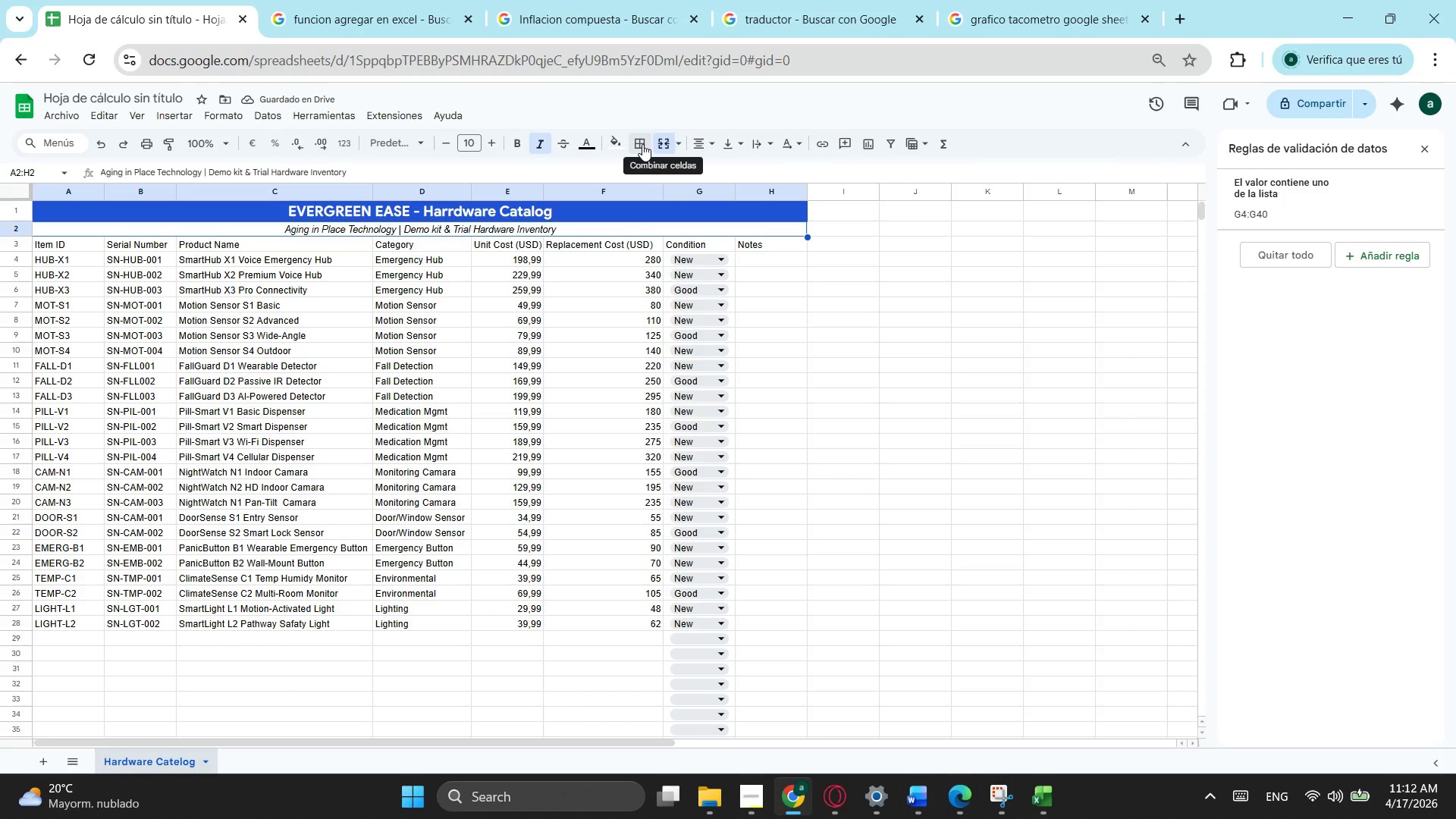 
left_click([608, 140])
 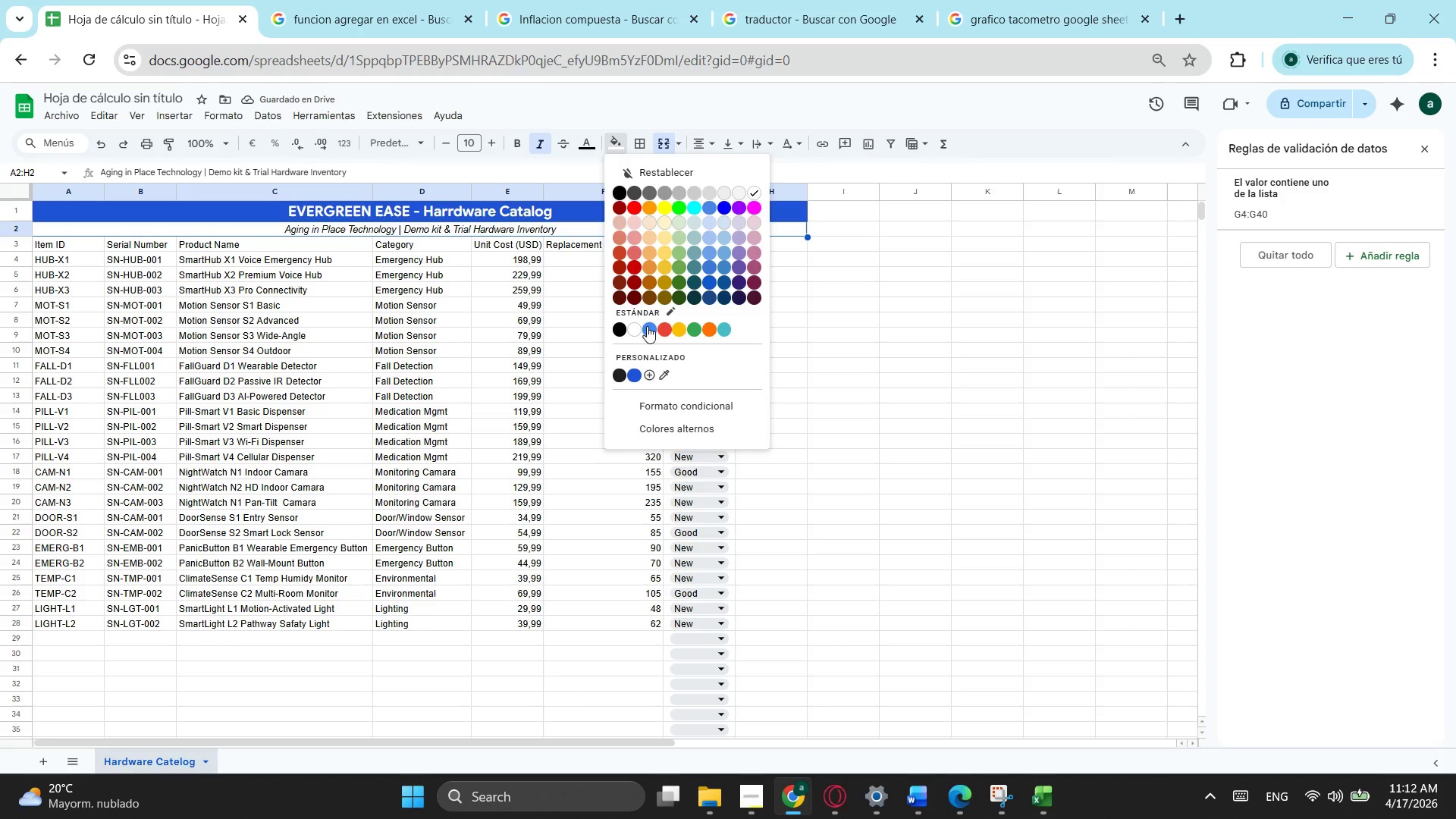 
left_click([647, 331])
 